 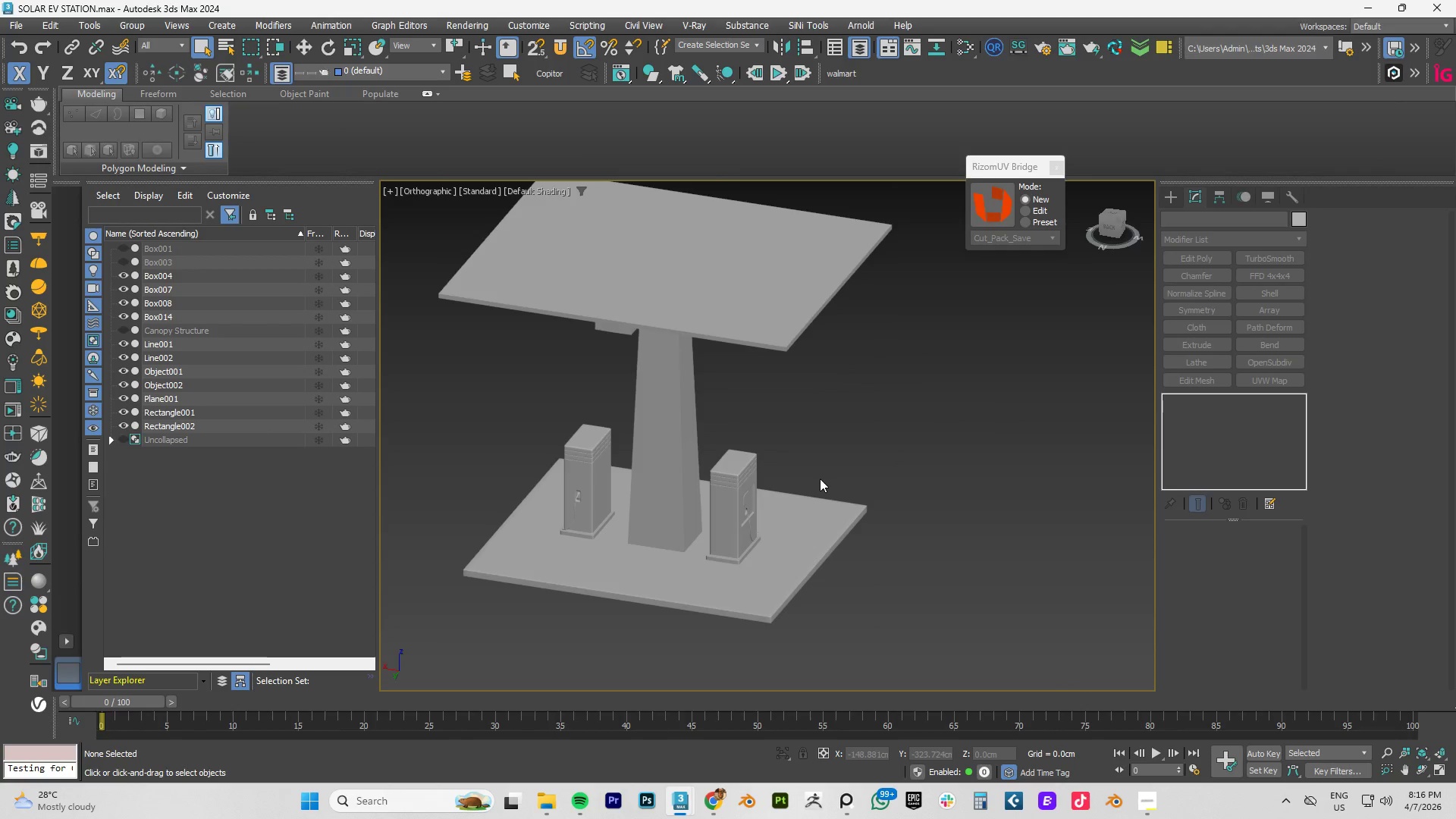 
hold_key(key=AltLeft, duration=0.5)
 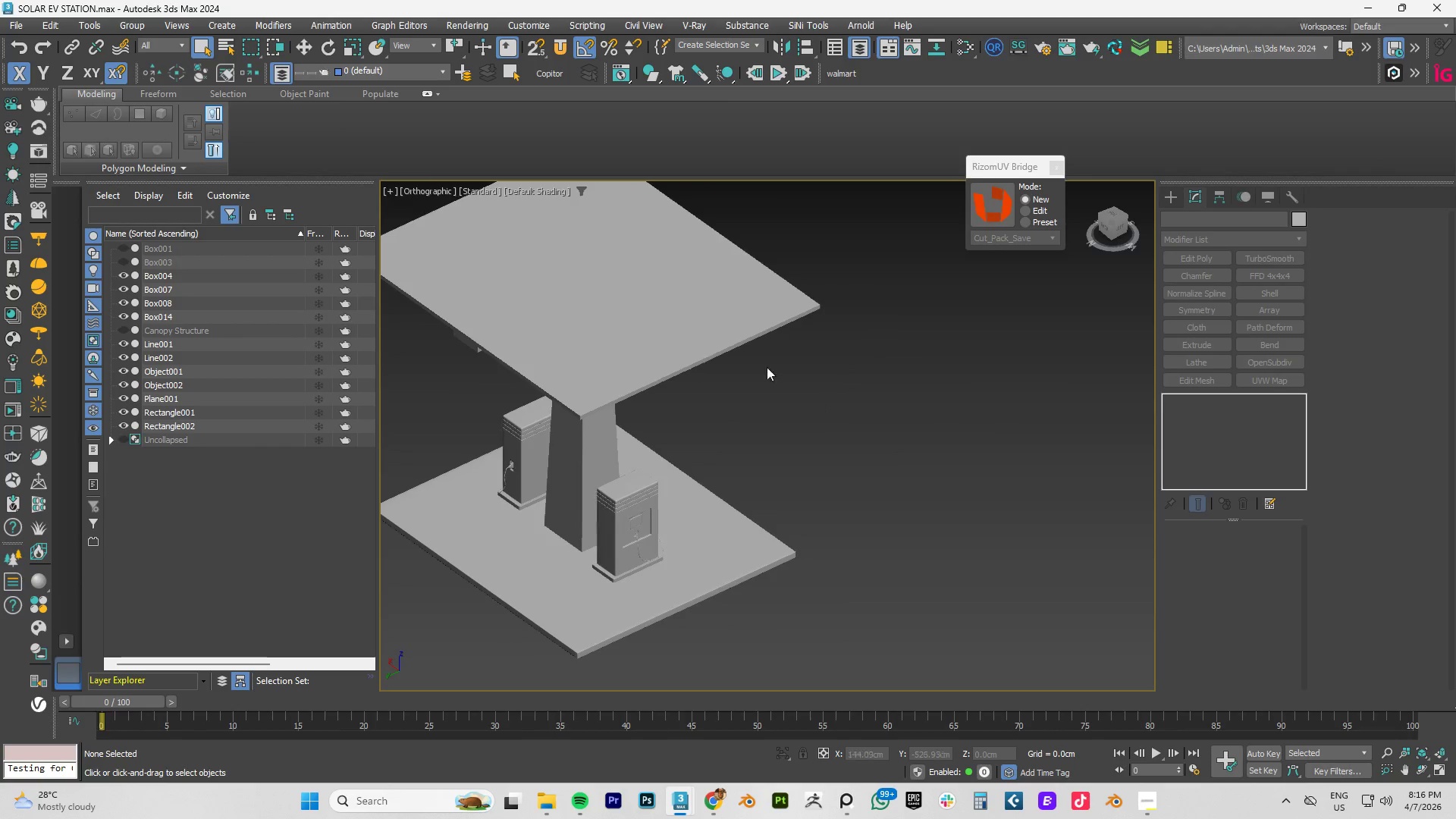 
left_click([729, 328])
 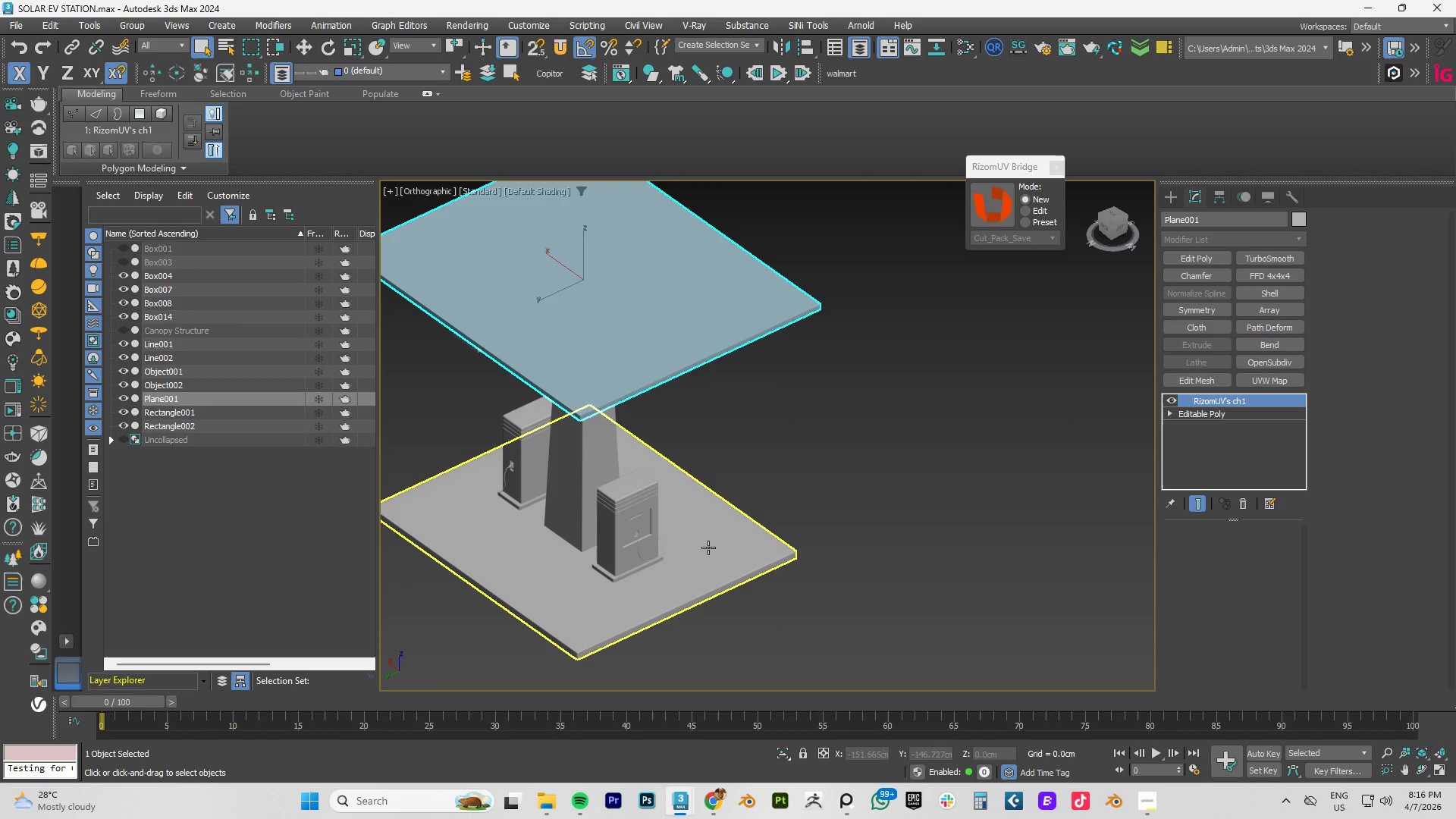 
left_click([698, 553])
 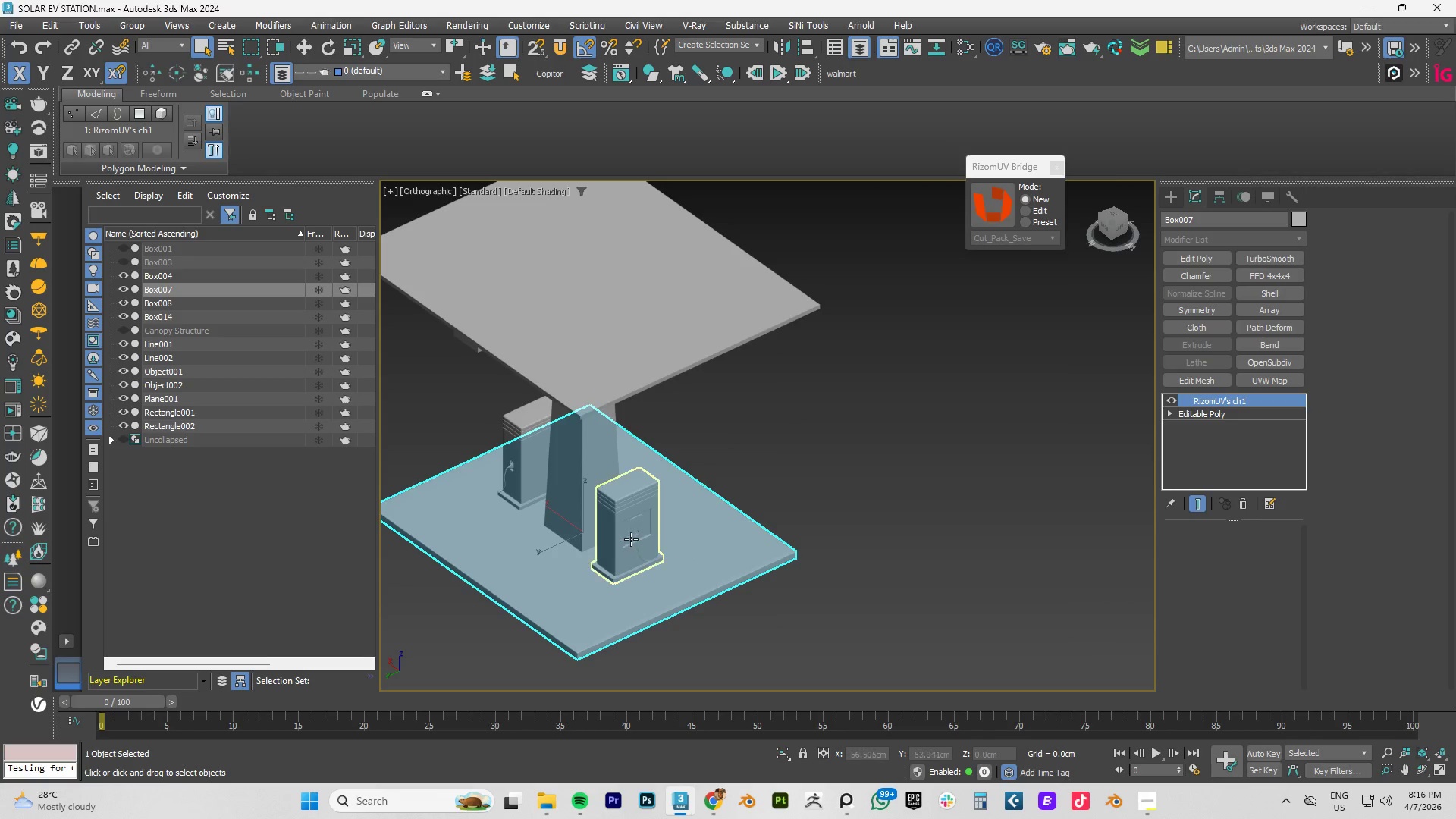 
left_click([631, 539])
 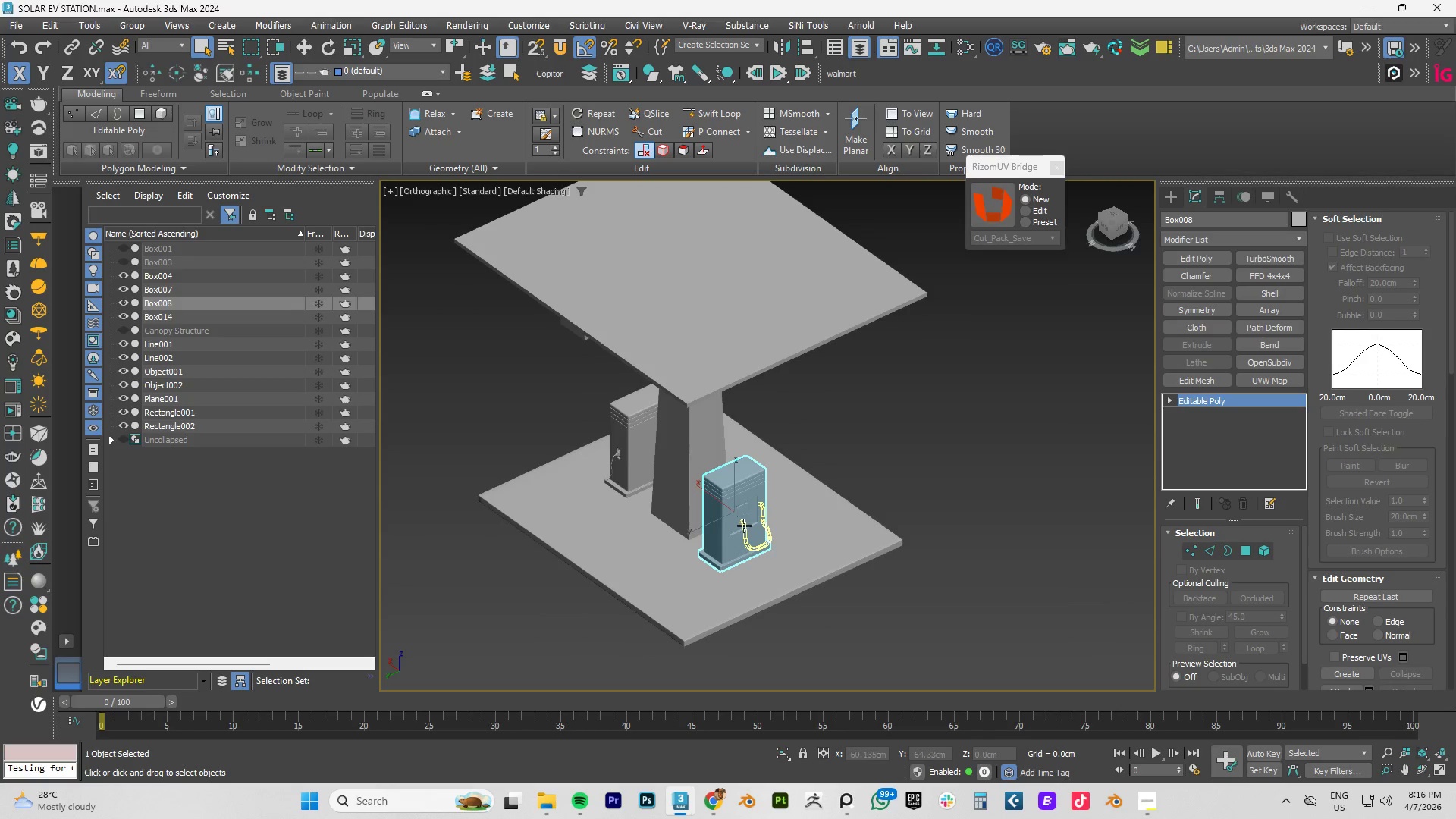 
scroll: coordinate [702, 532], scroll_direction: up, amount: 4.0
 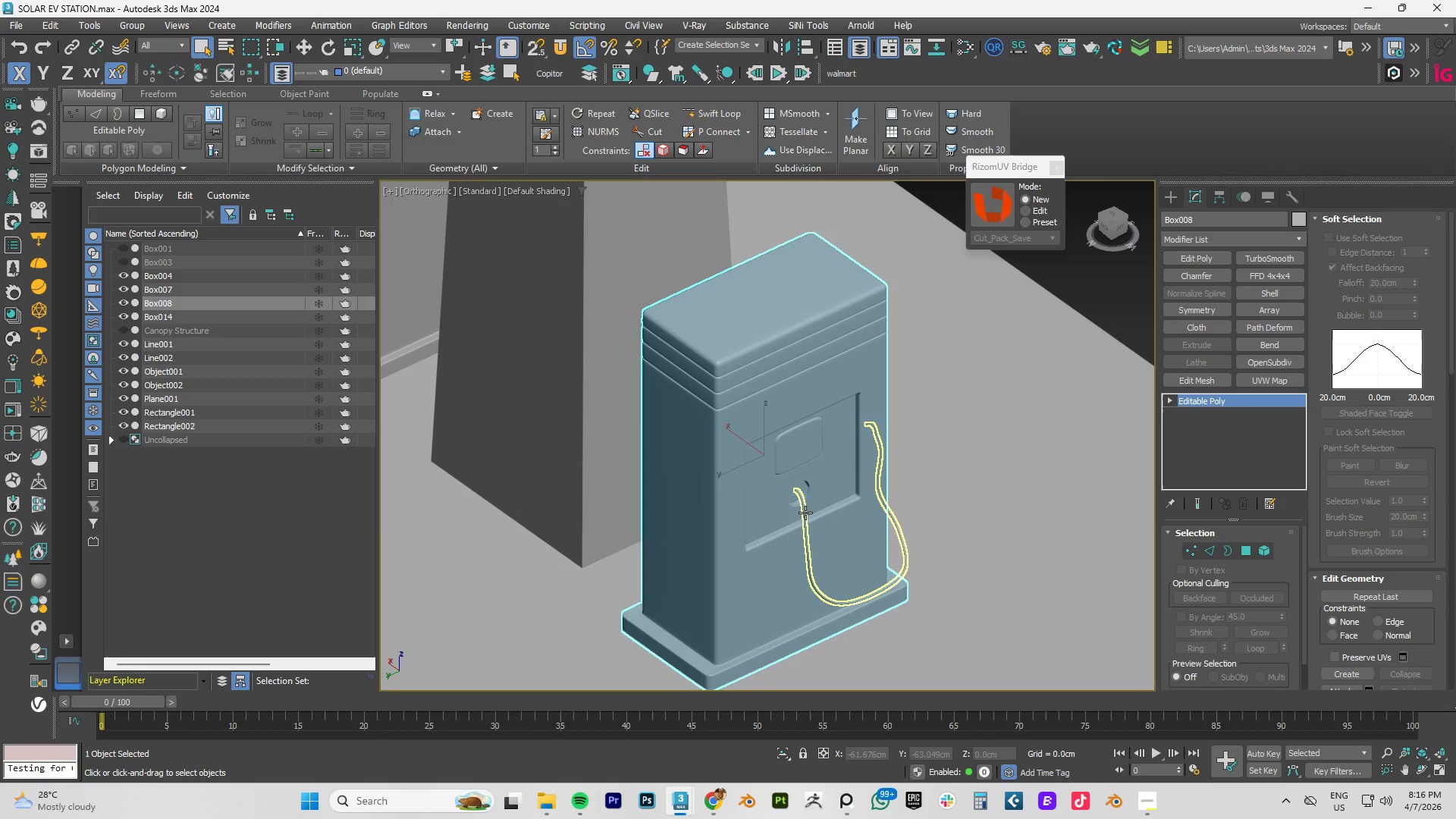 
left_click([805, 513])
 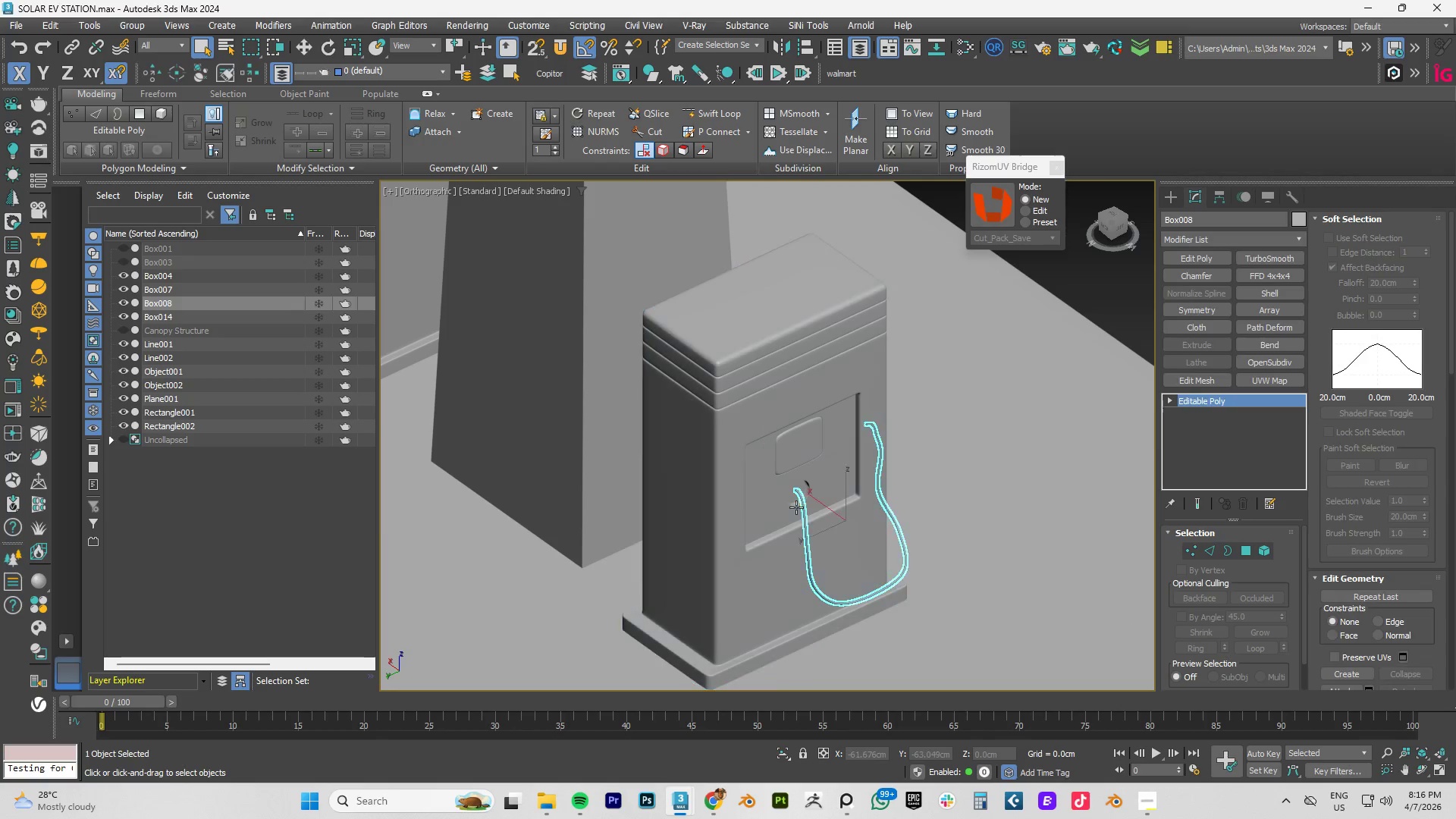 
hold_key(key=ControlLeft, duration=0.66)
double_click([764, 491])
 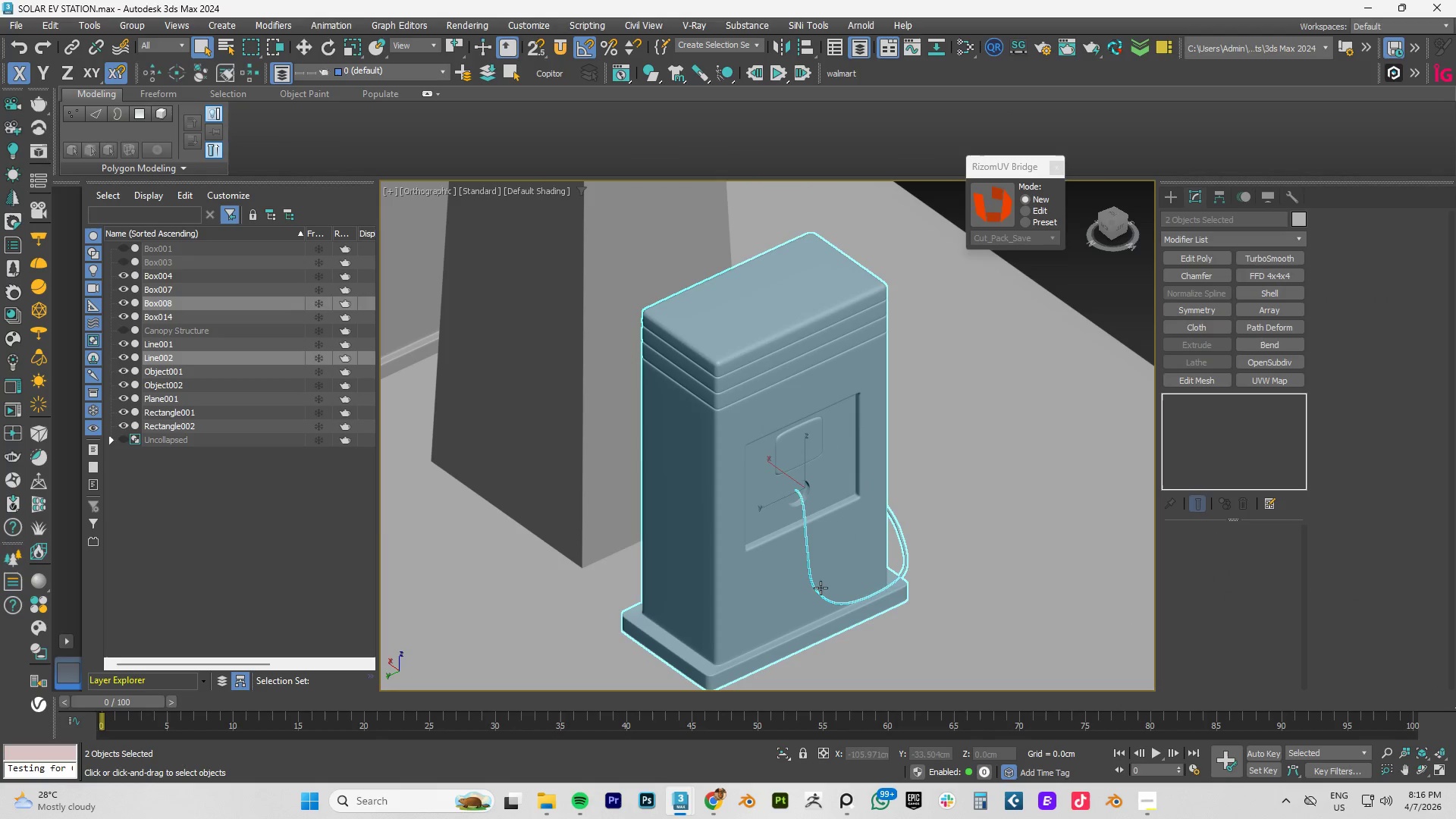 
hold_key(key=AltLeft, duration=0.67)
 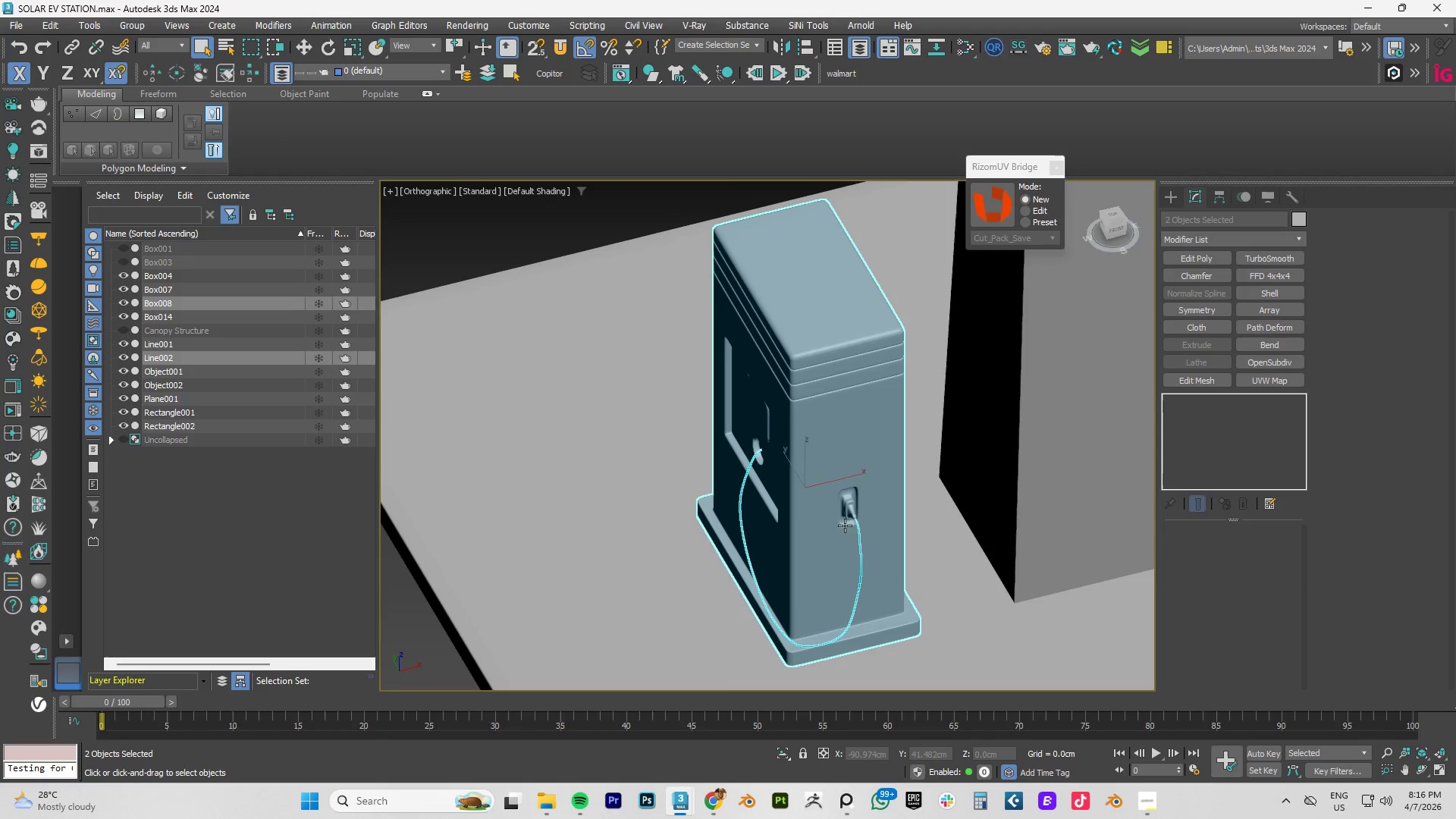 
hold_key(key=ControlLeft, duration=1.12)
left_click([851, 504])
 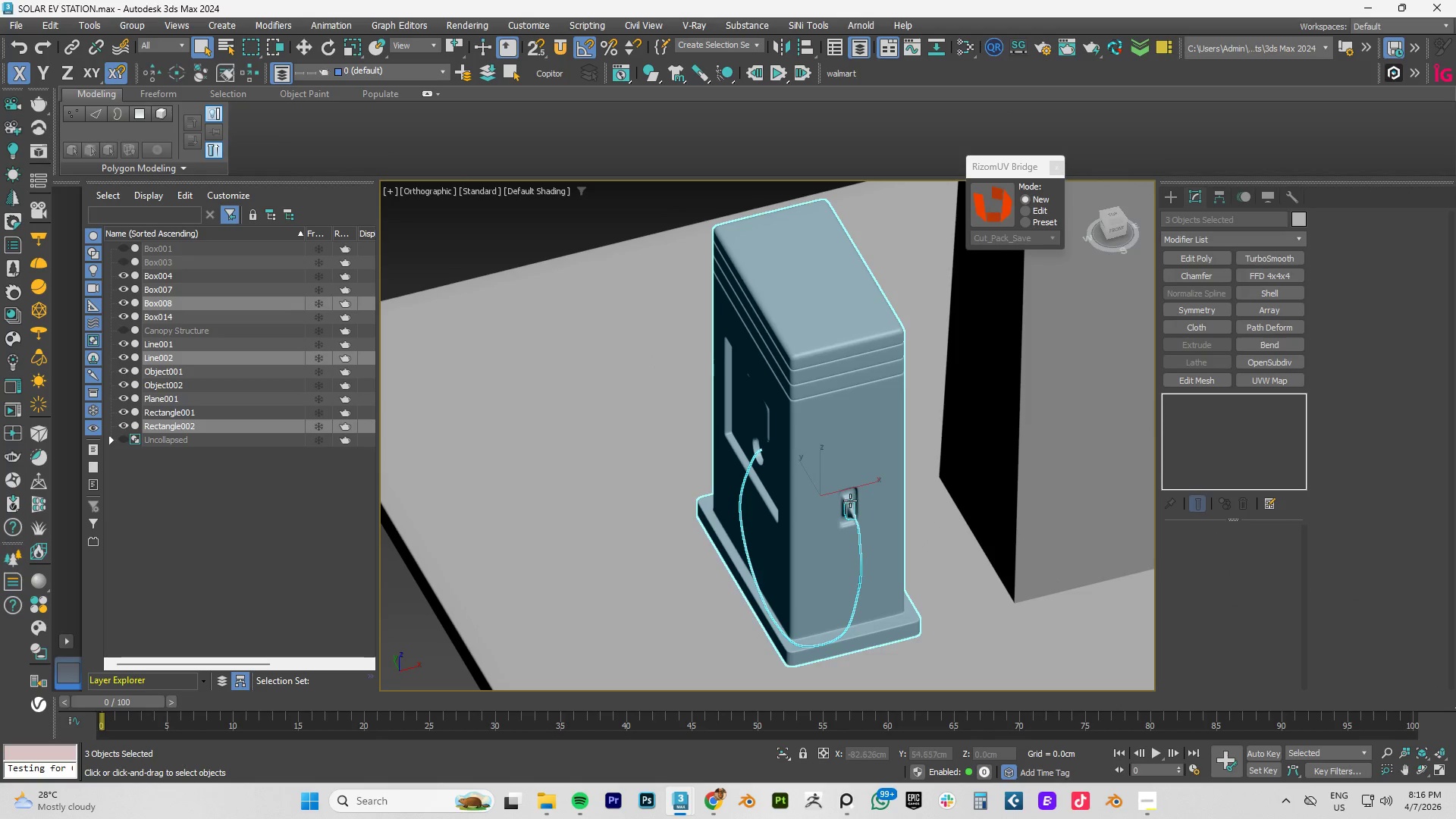 
scroll: coordinate [850, 500], scroll_direction: up, amount: 4.0
 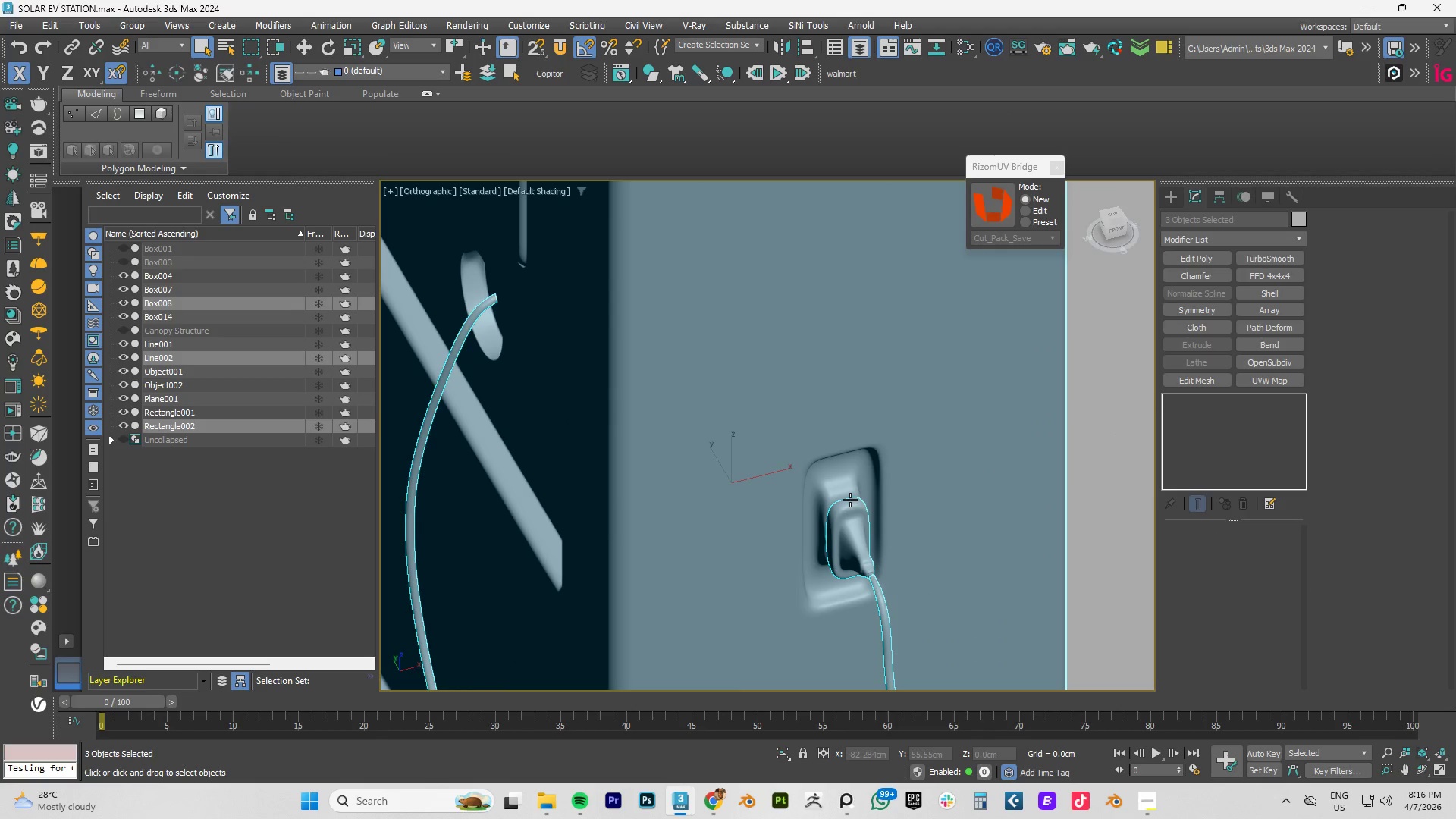 
key(Delete)
 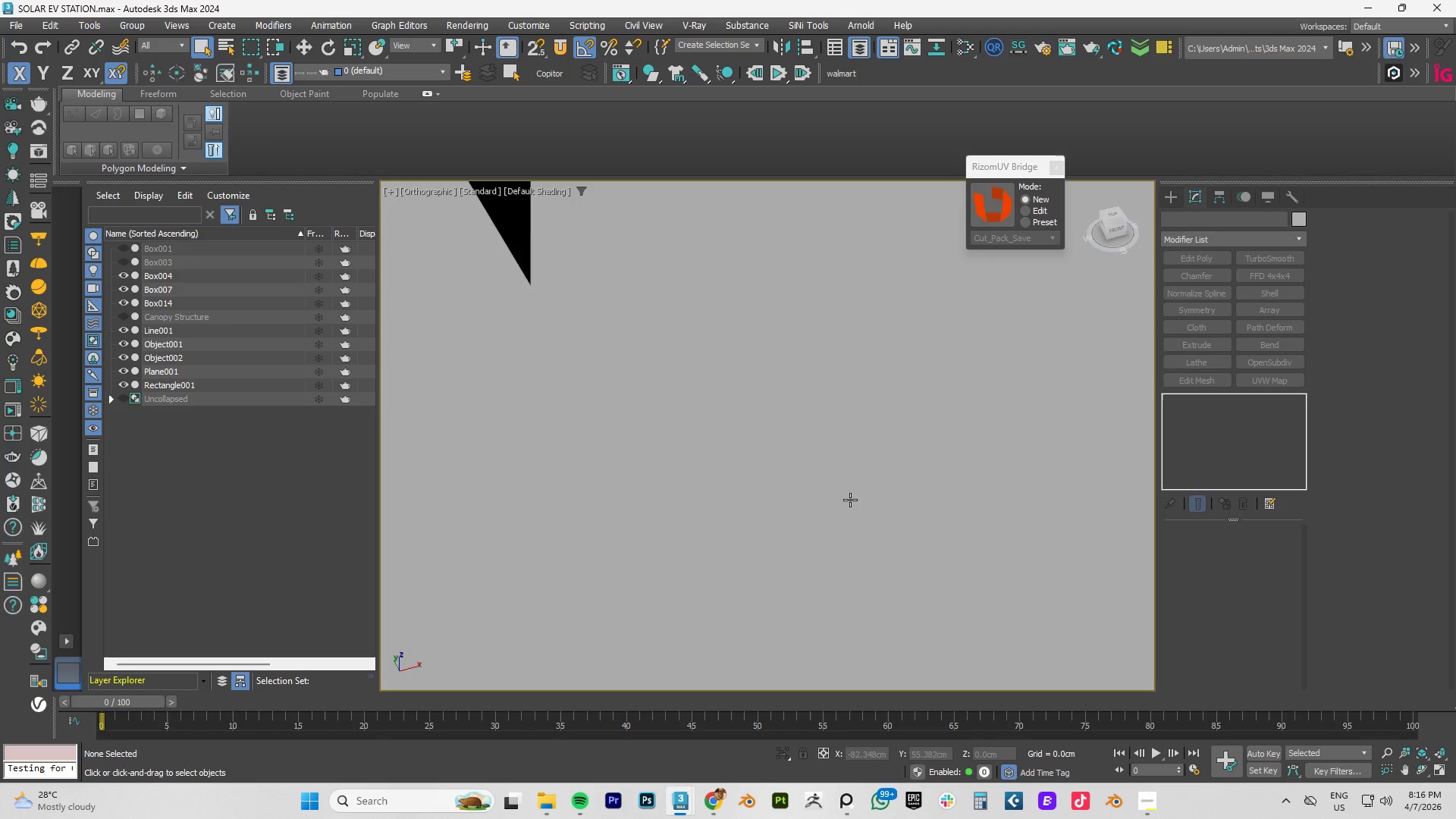 
key(Alt+AltLeft)
 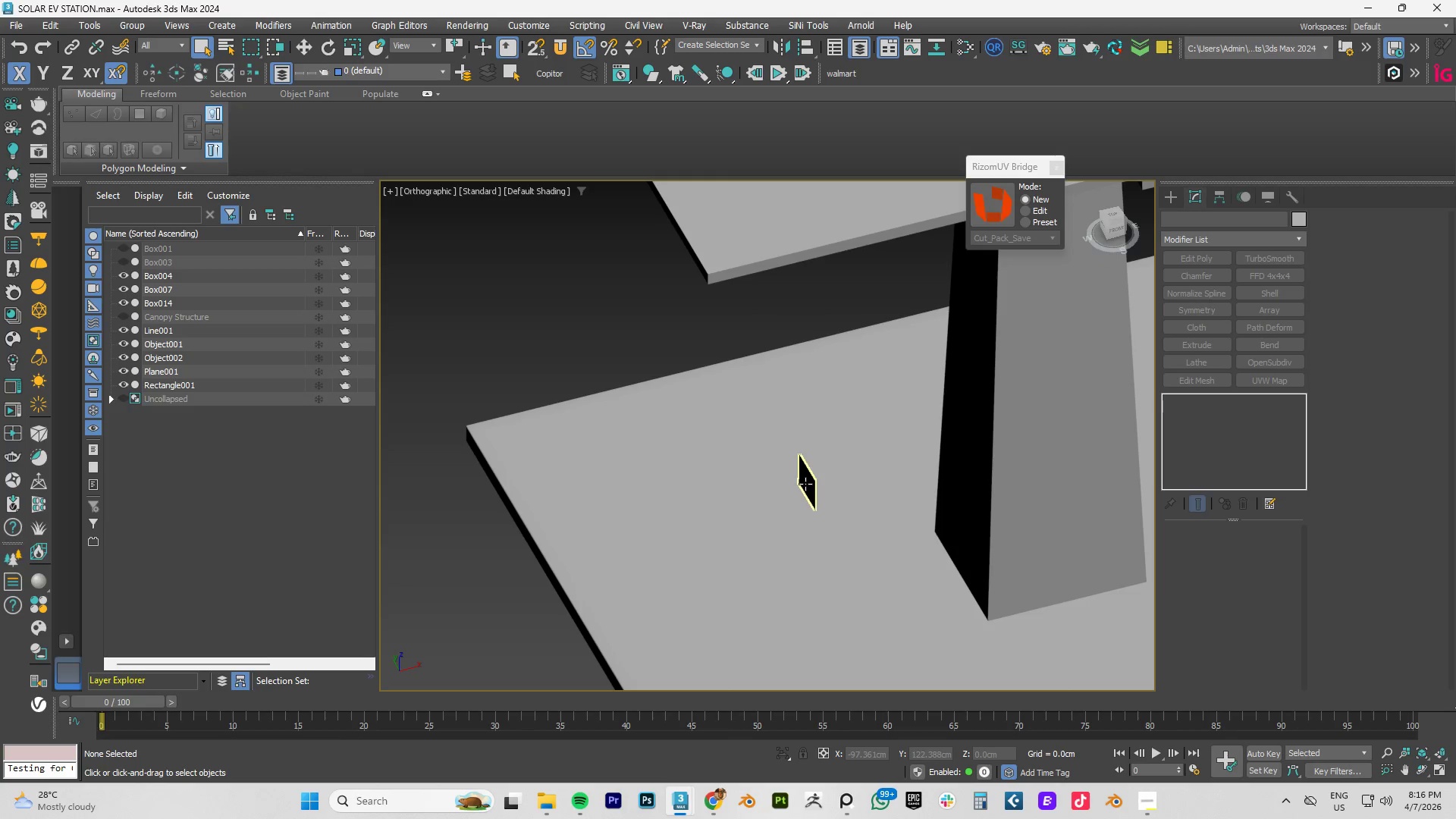 
scroll: coordinate [849, 481], scroll_direction: down, amount: 5.0
 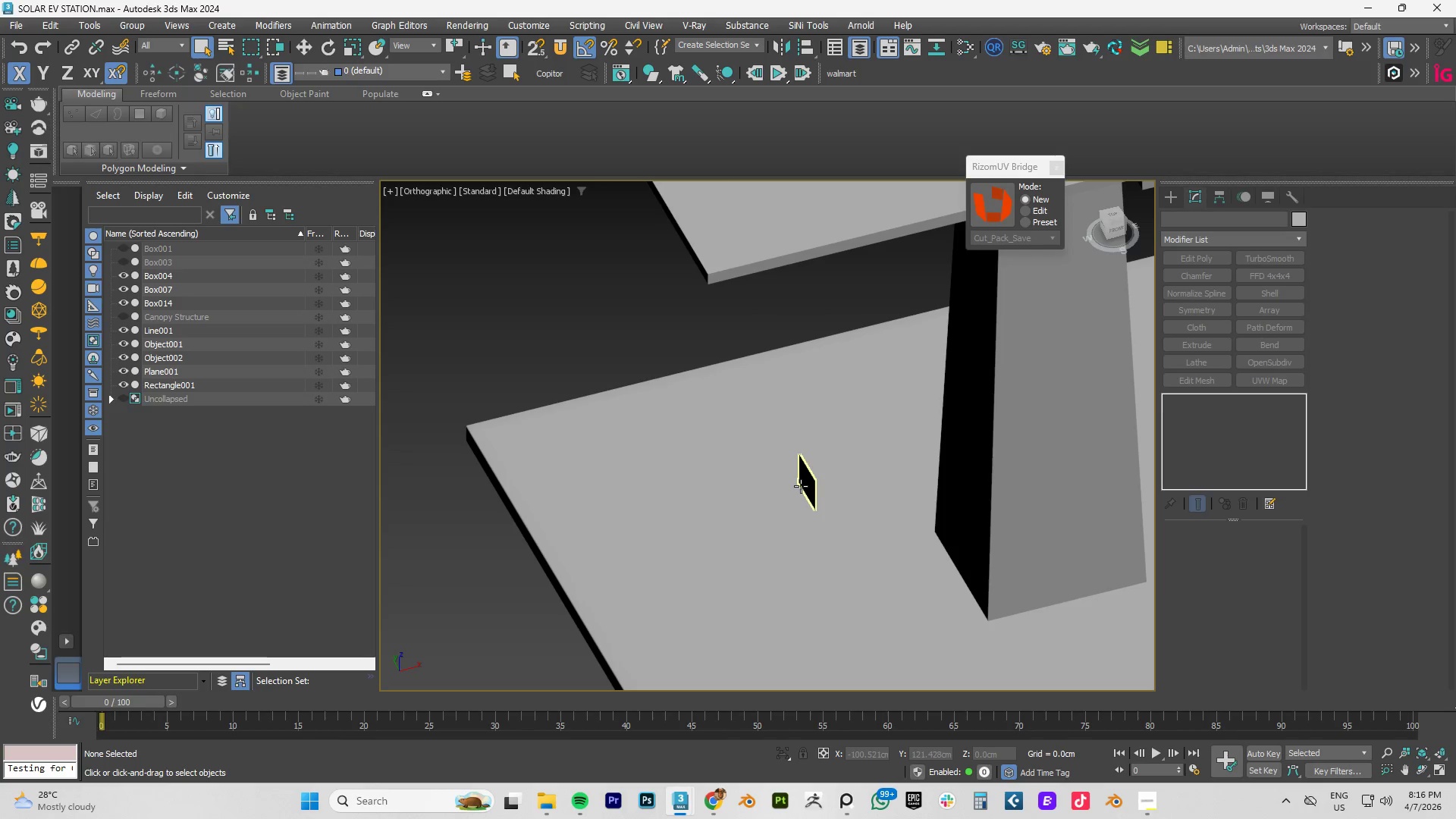 
left_click([805, 484])
 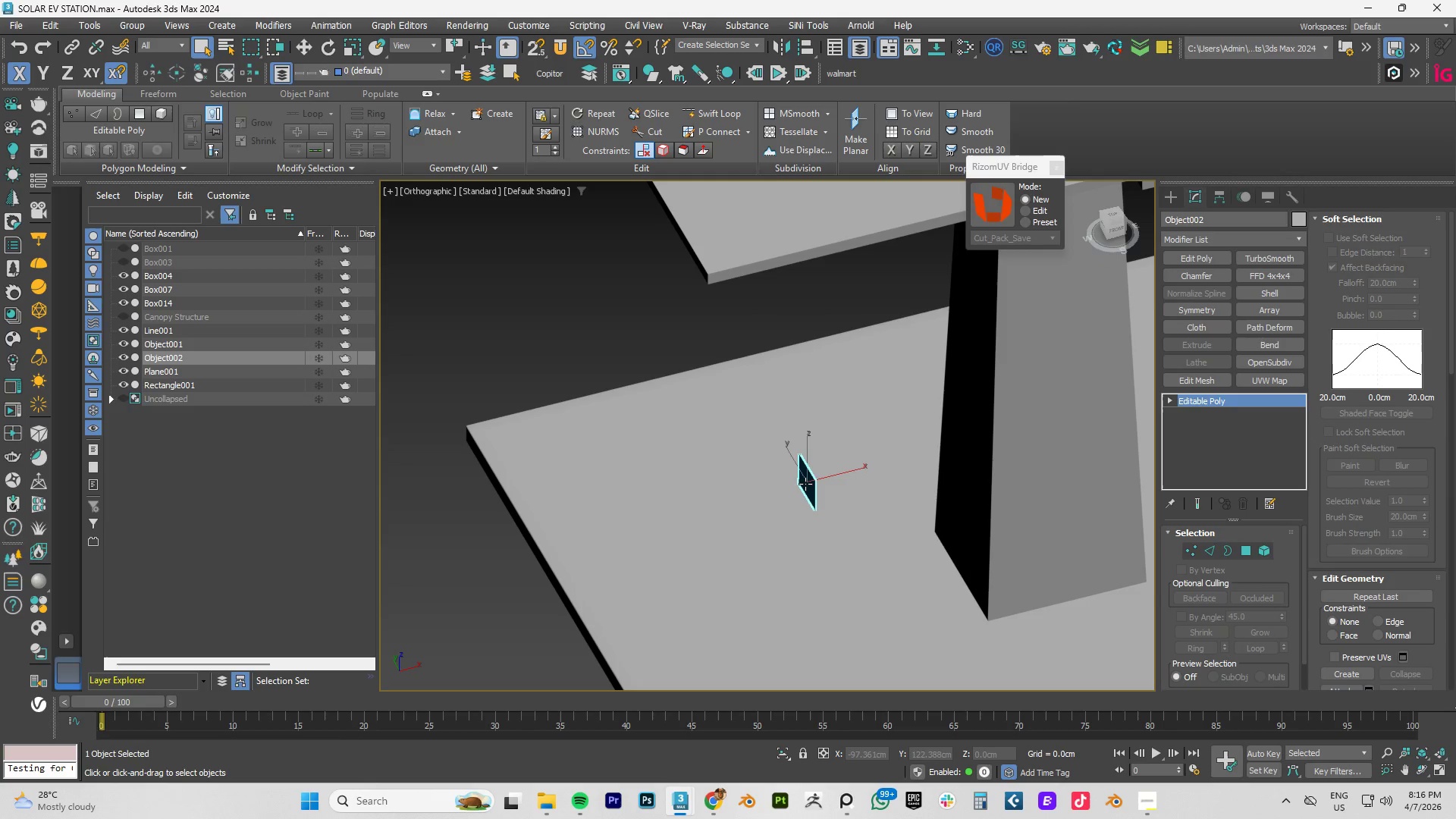 
key(Delete)
 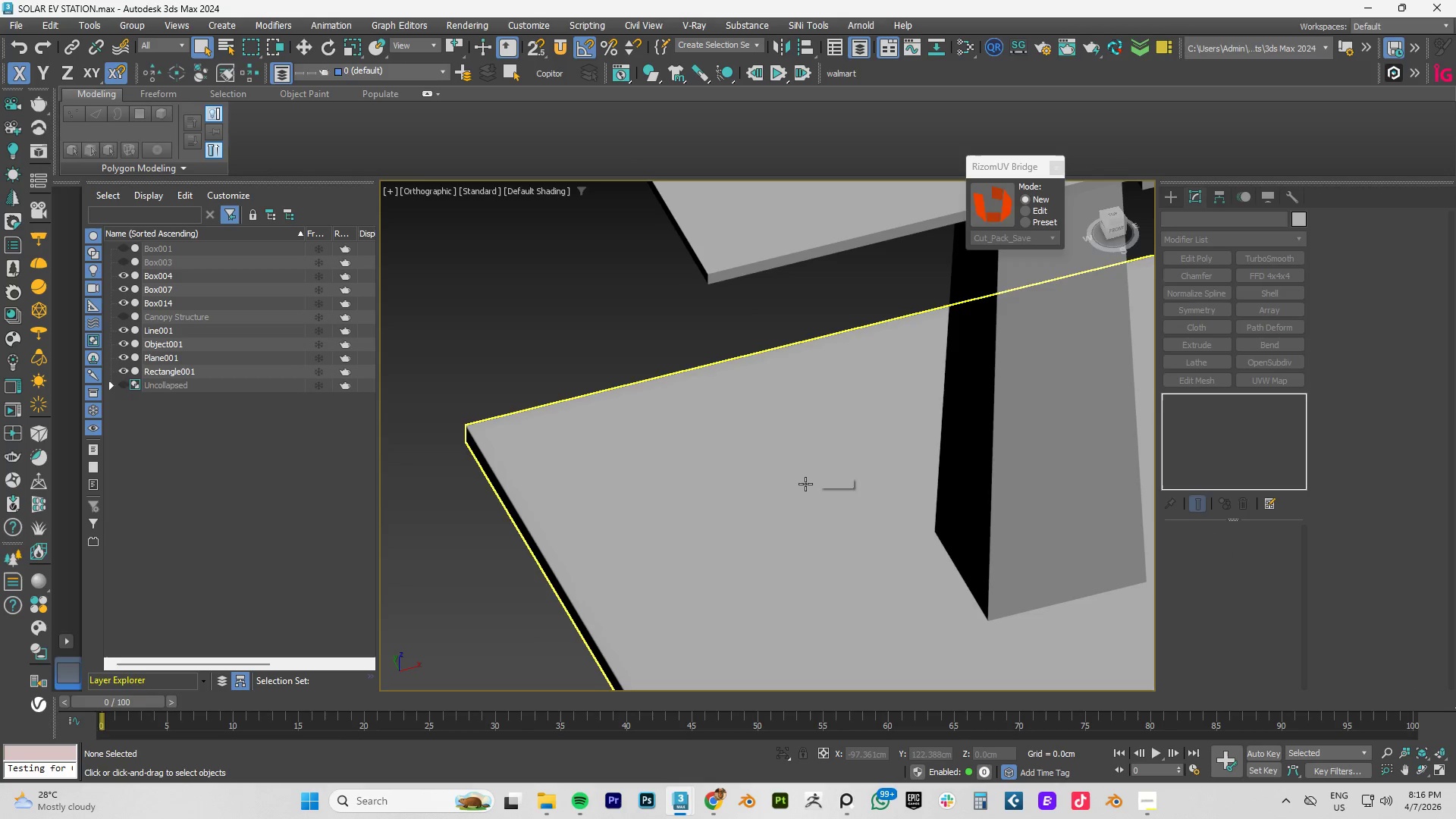 
hold_key(key=AltLeft, duration=0.88)
 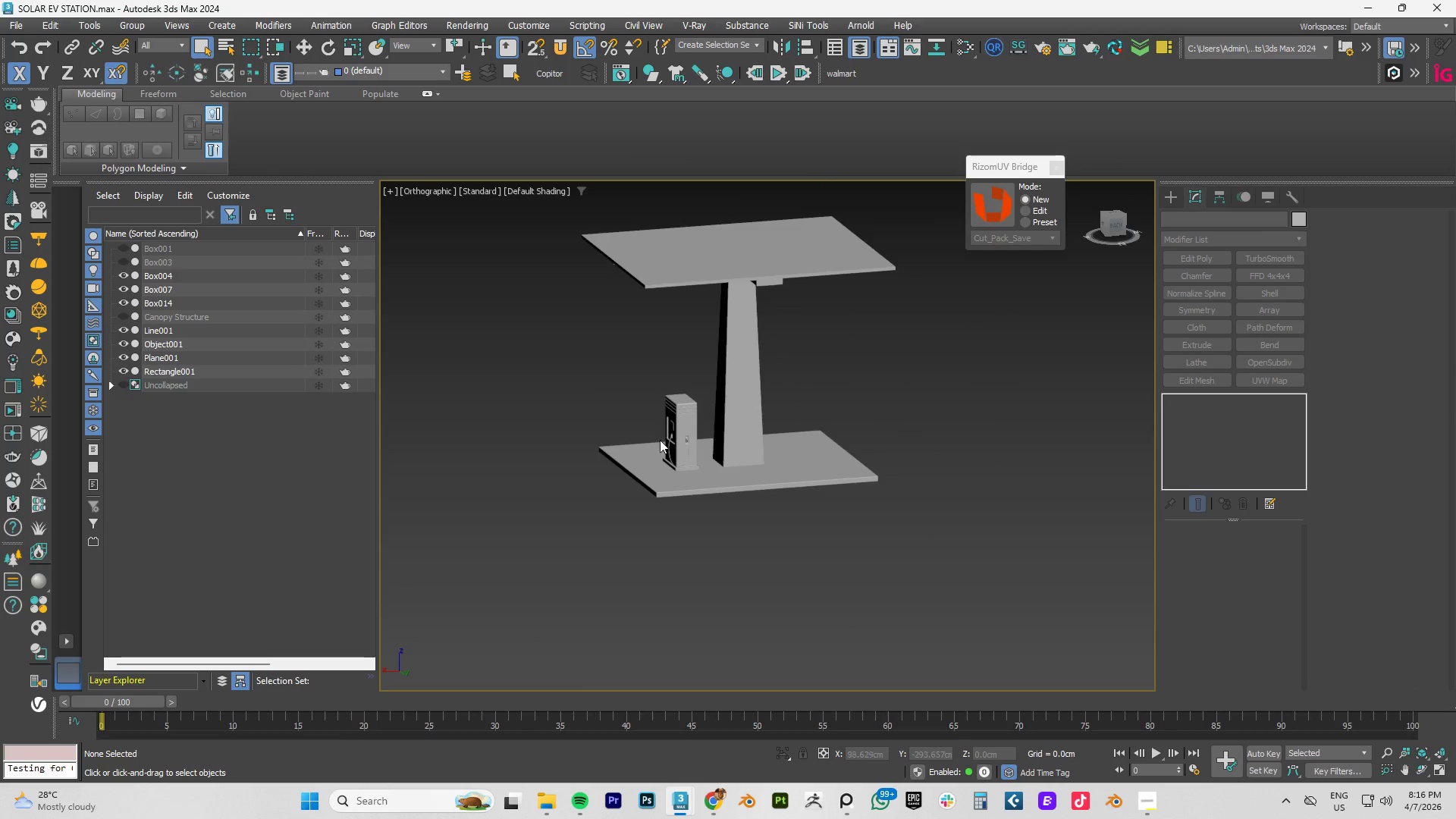 
scroll: coordinate [805, 484], scroll_direction: down, amount: 4.0
 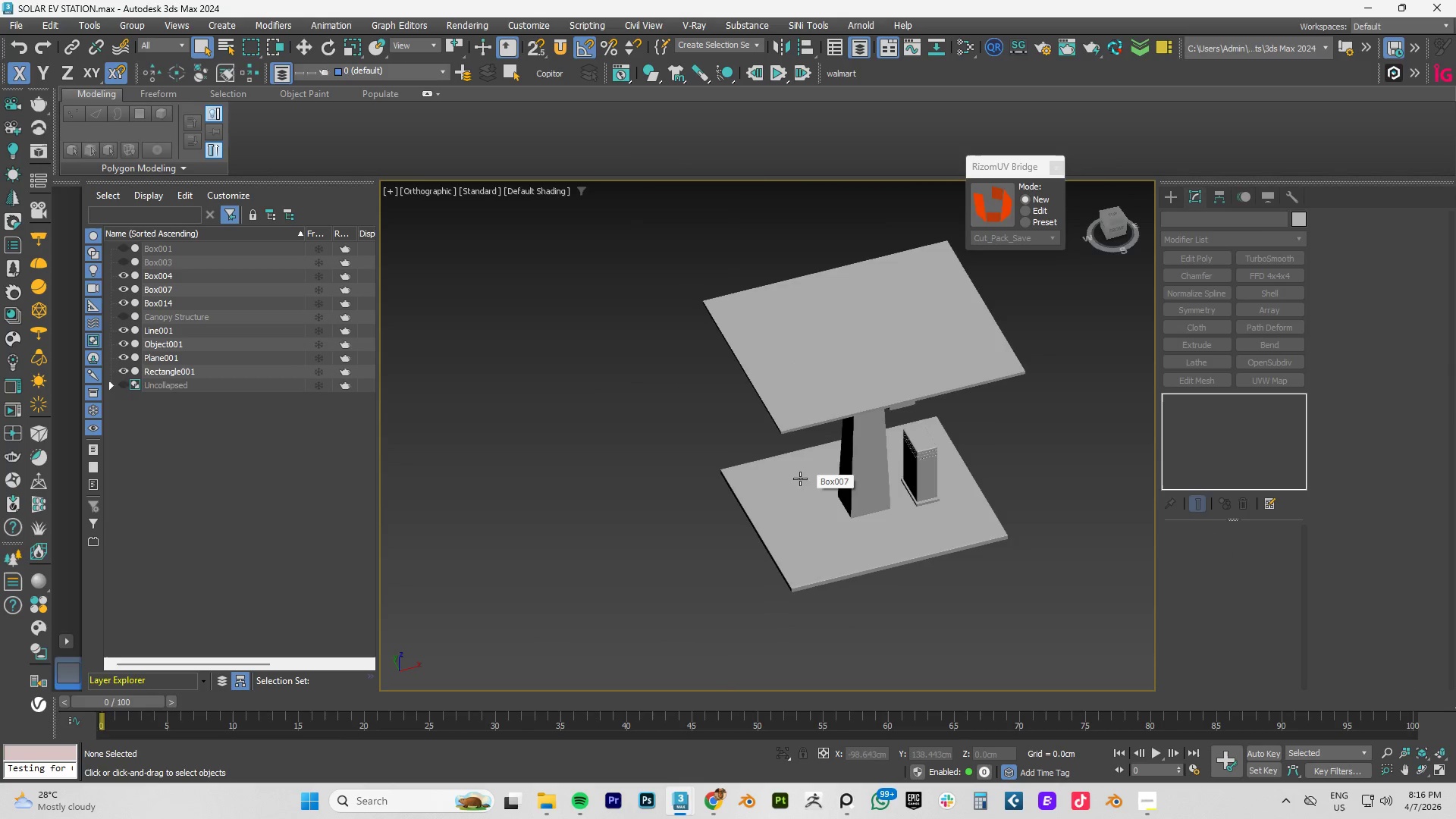 
hold_key(key=AltLeft, duration=0.52)
 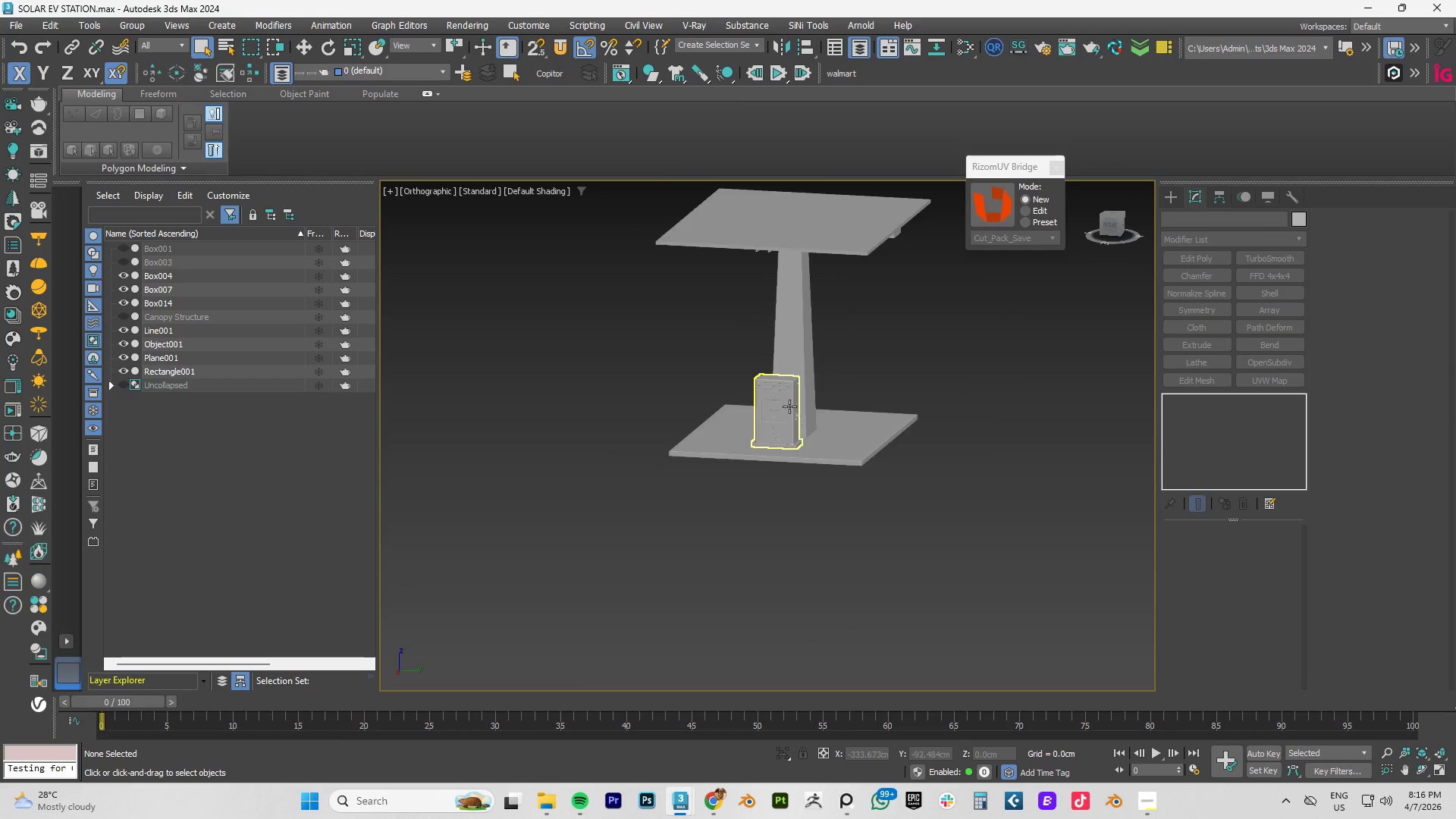 
scroll: coordinate [750, 403], scroll_direction: up, amount: 5.0
 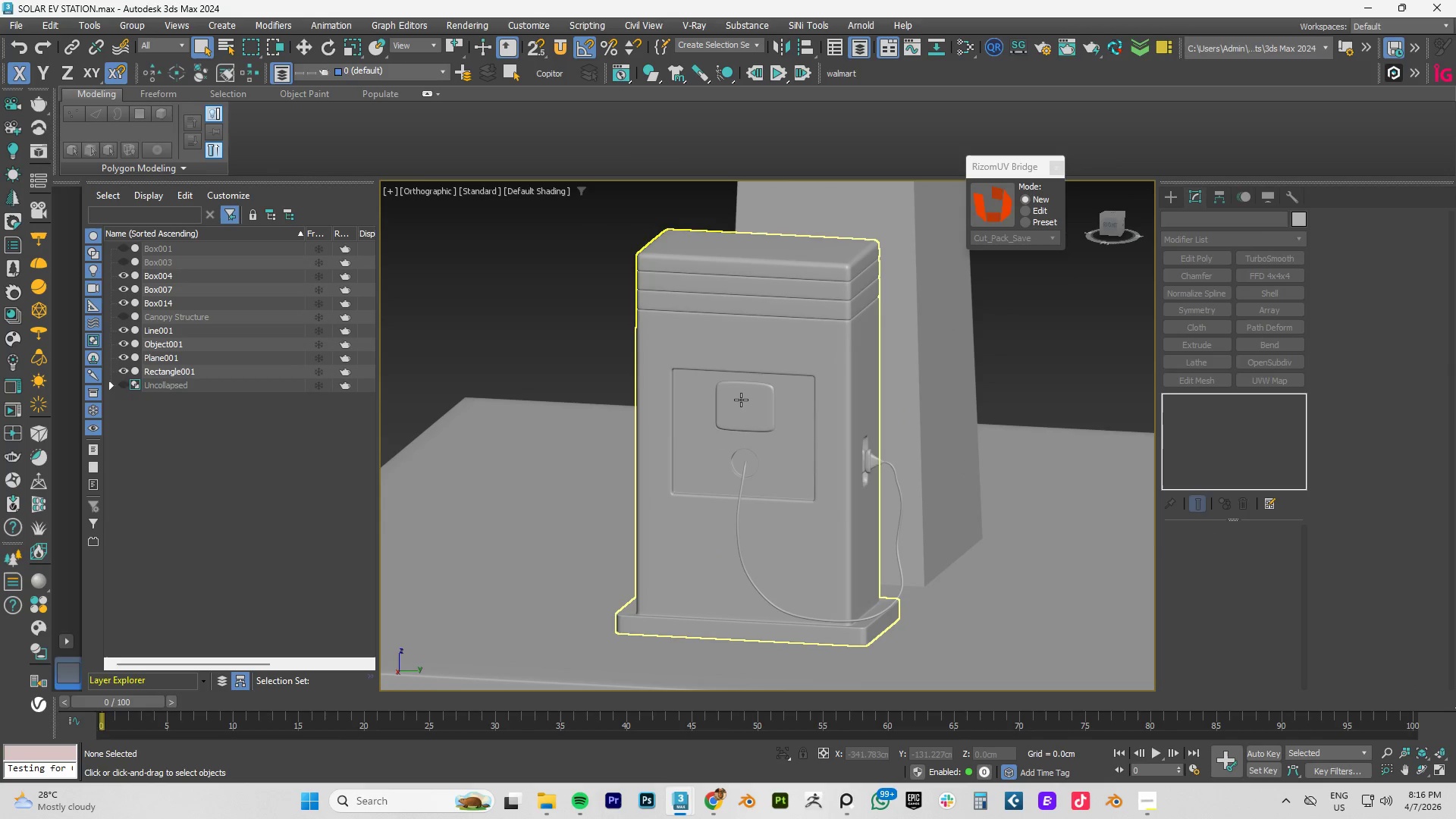 
left_click([741, 400])
 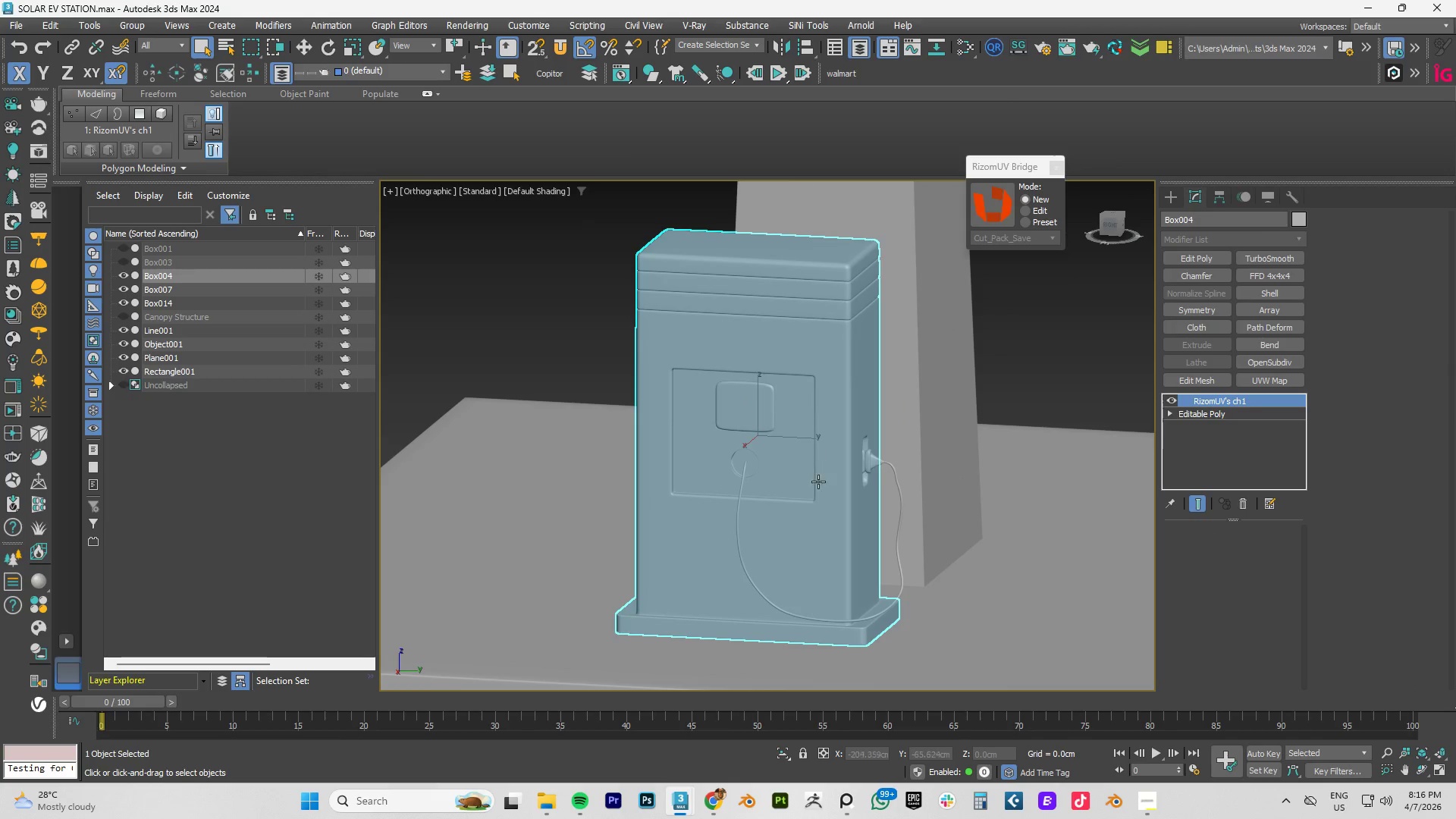 
key(W)
 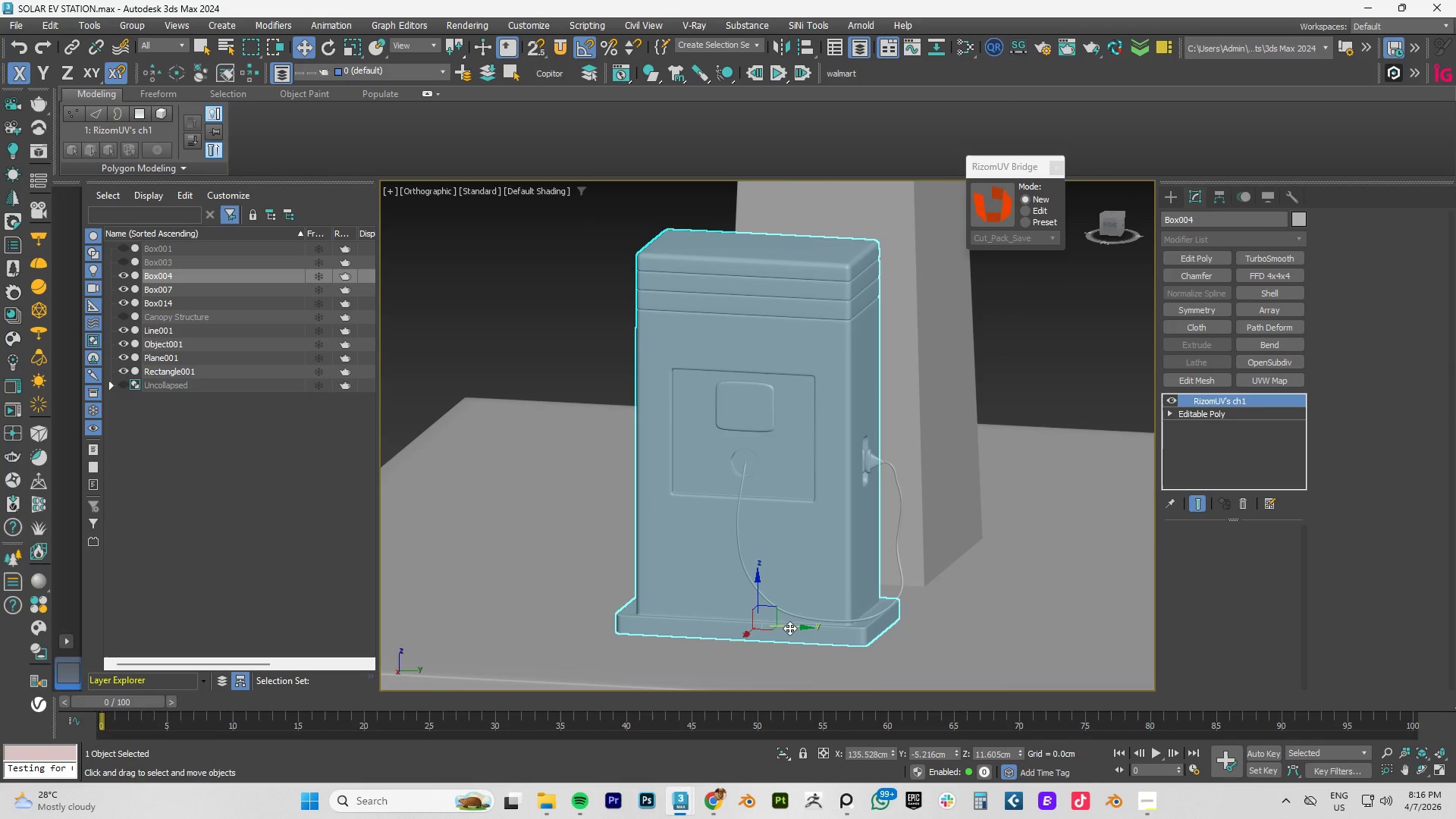 
left_click_drag(start_coordinate=[789, 628], to_coordinate=[1171, 678])
 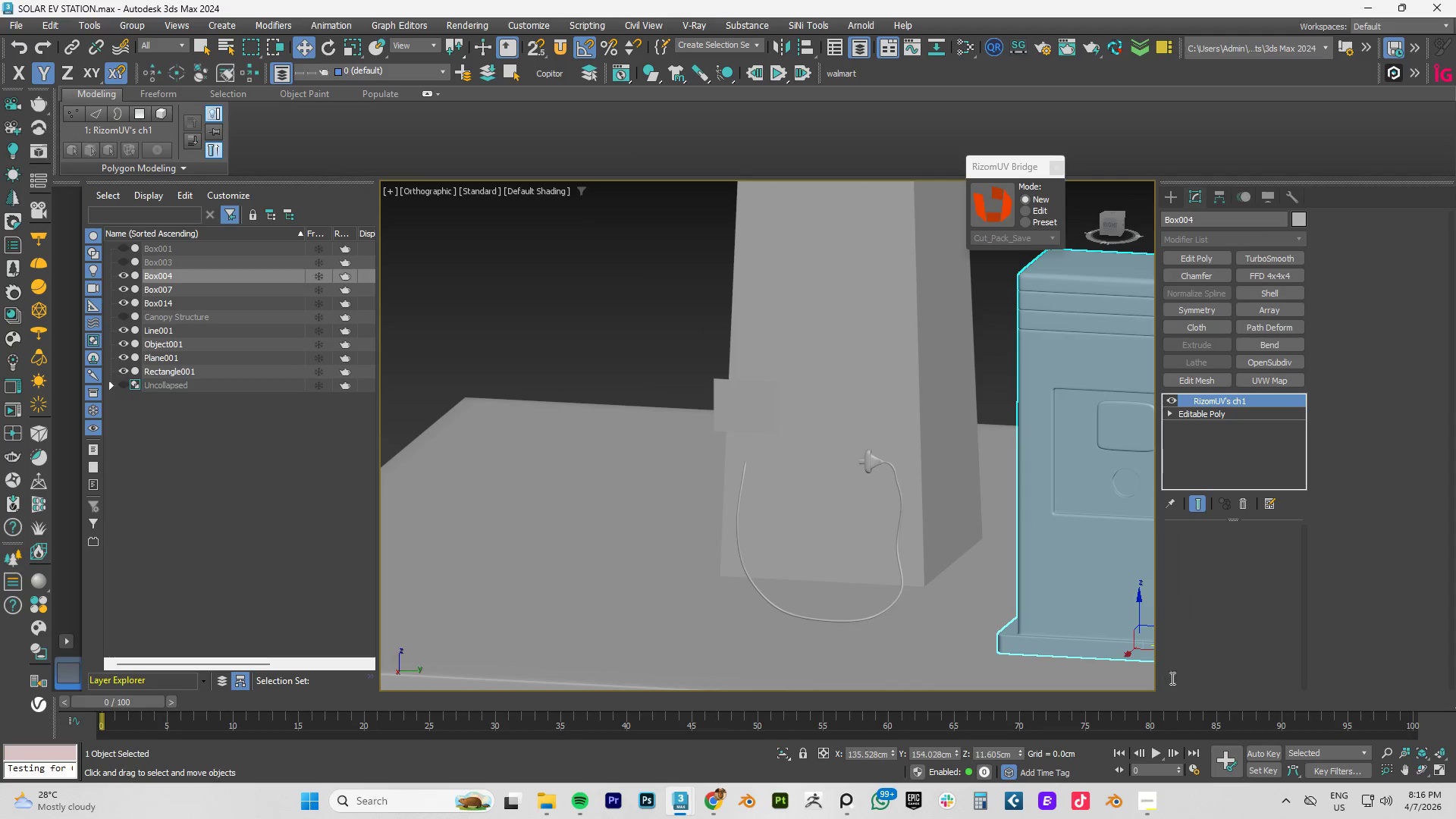 
key(Control+Z)
 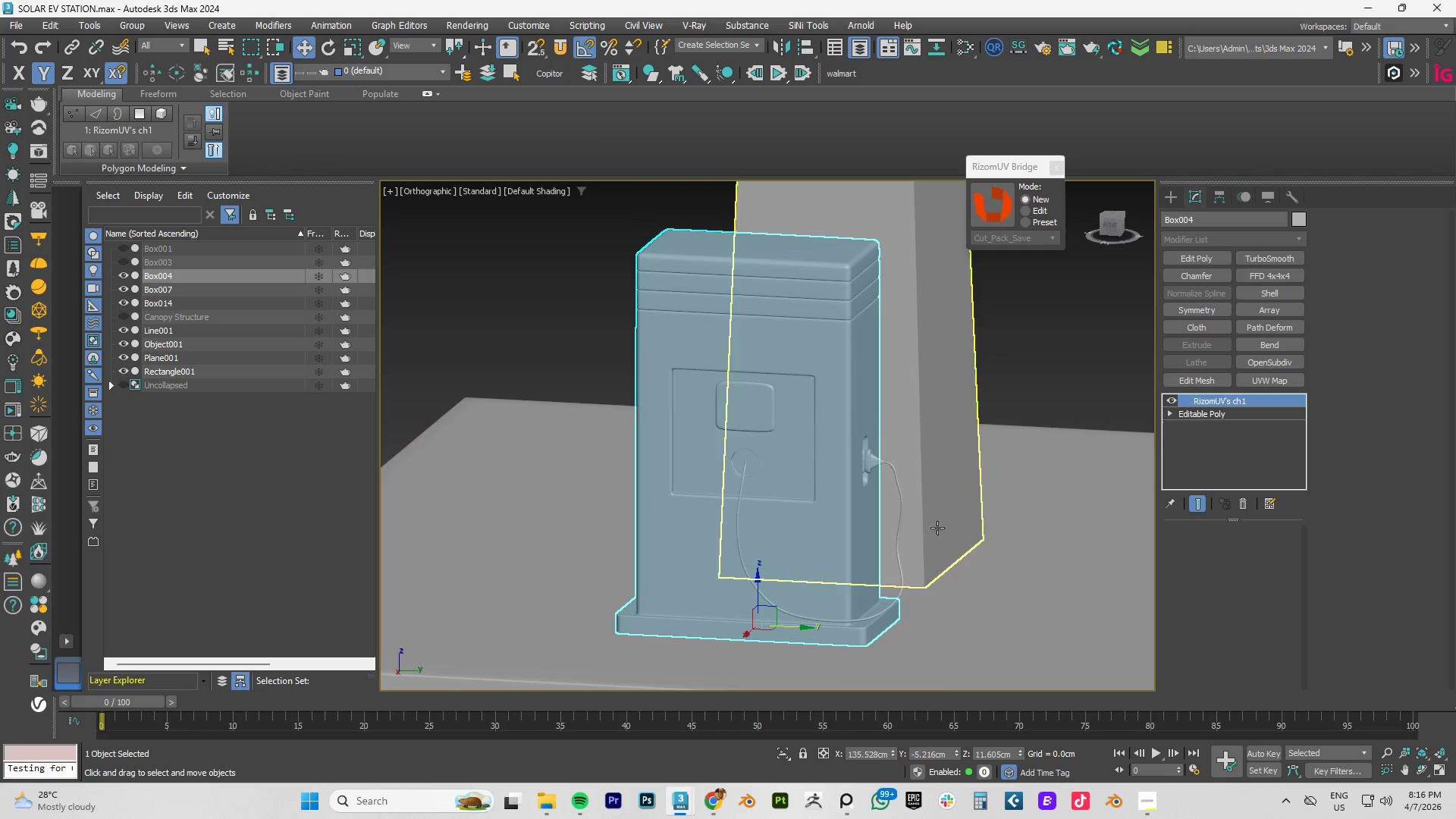 
hold_key(key=AltLeft, duration=1.5)
 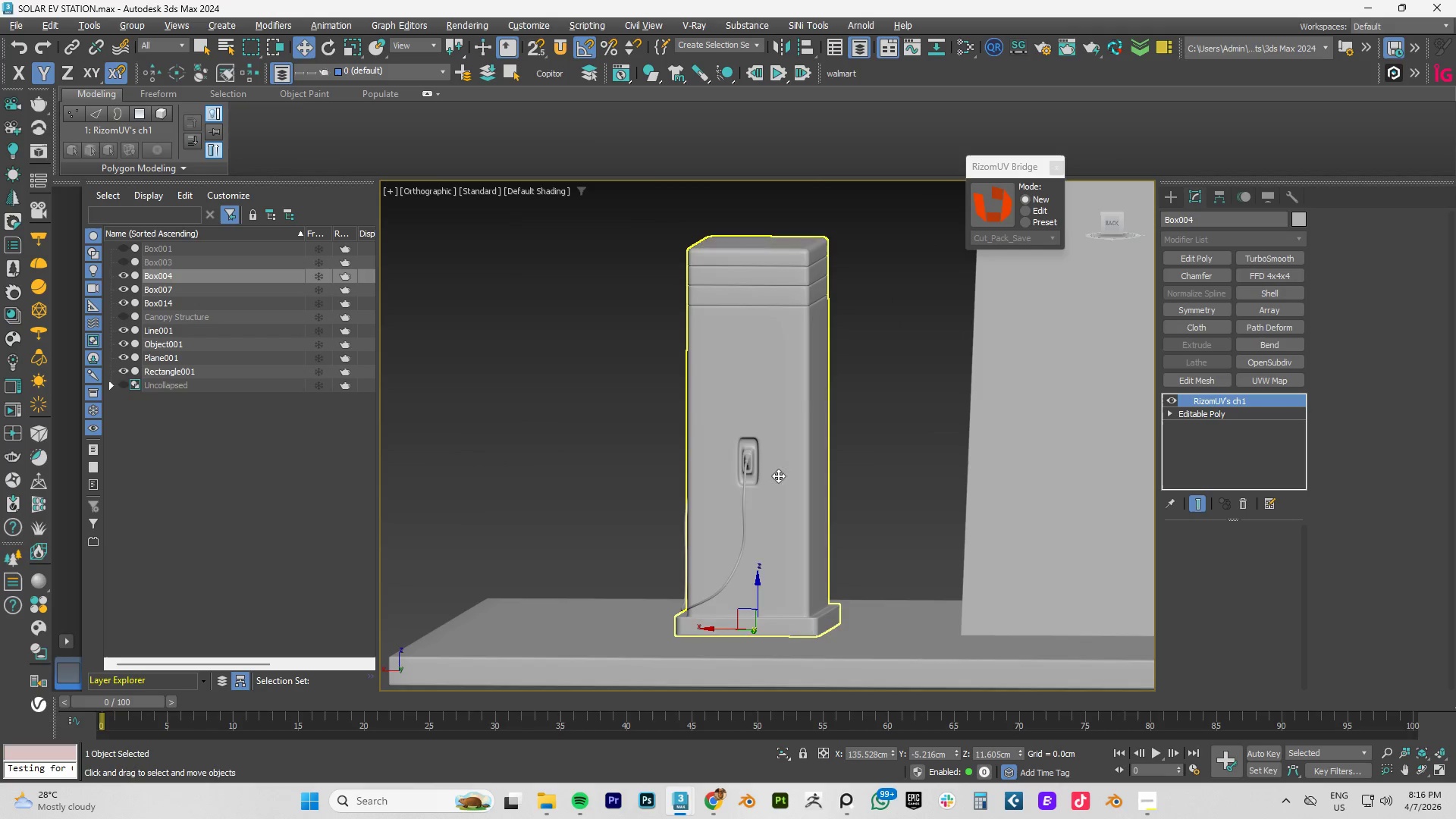 
key(Alt+AltLeft)
 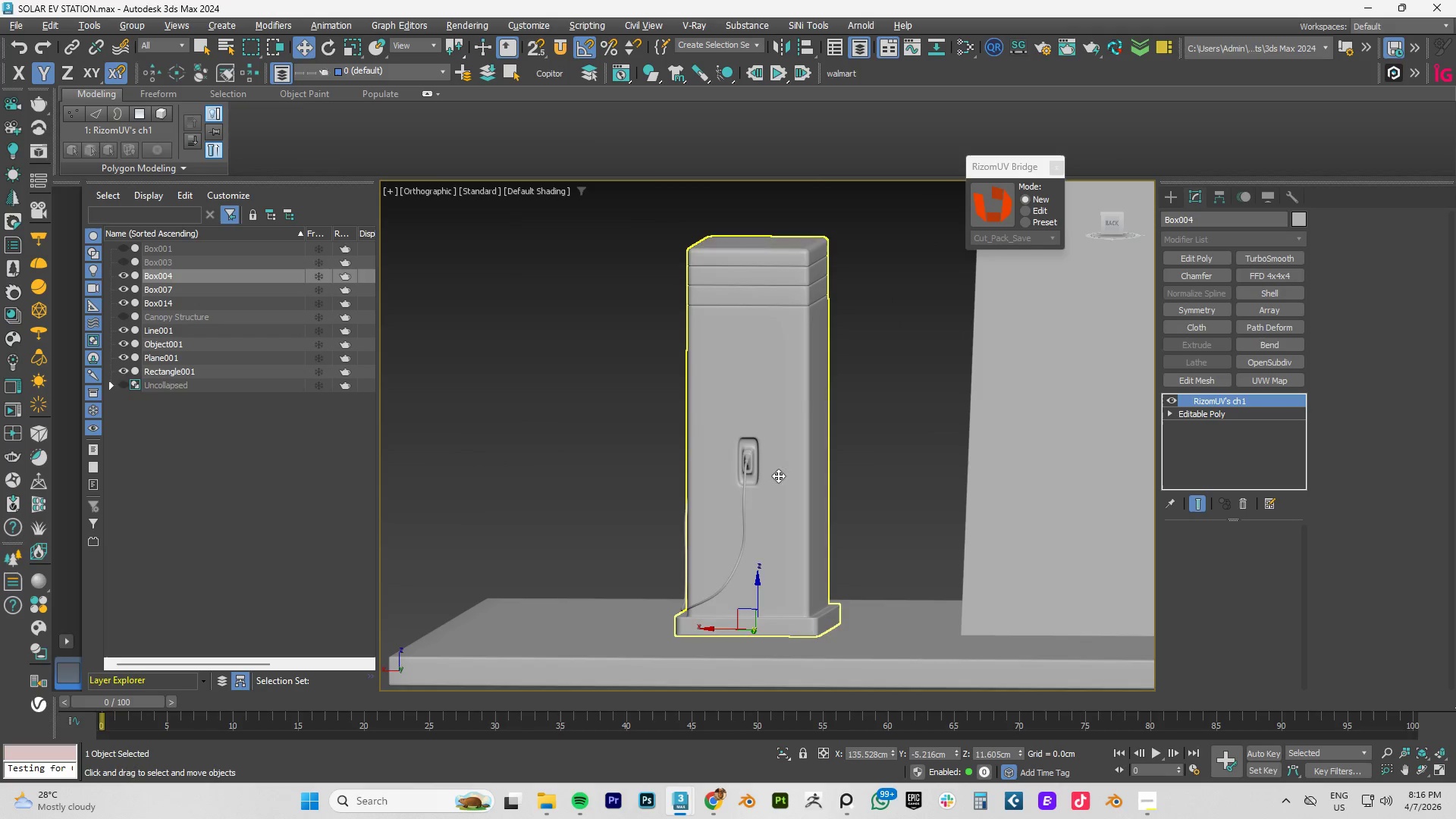 
key(Alt+AltLeft)
 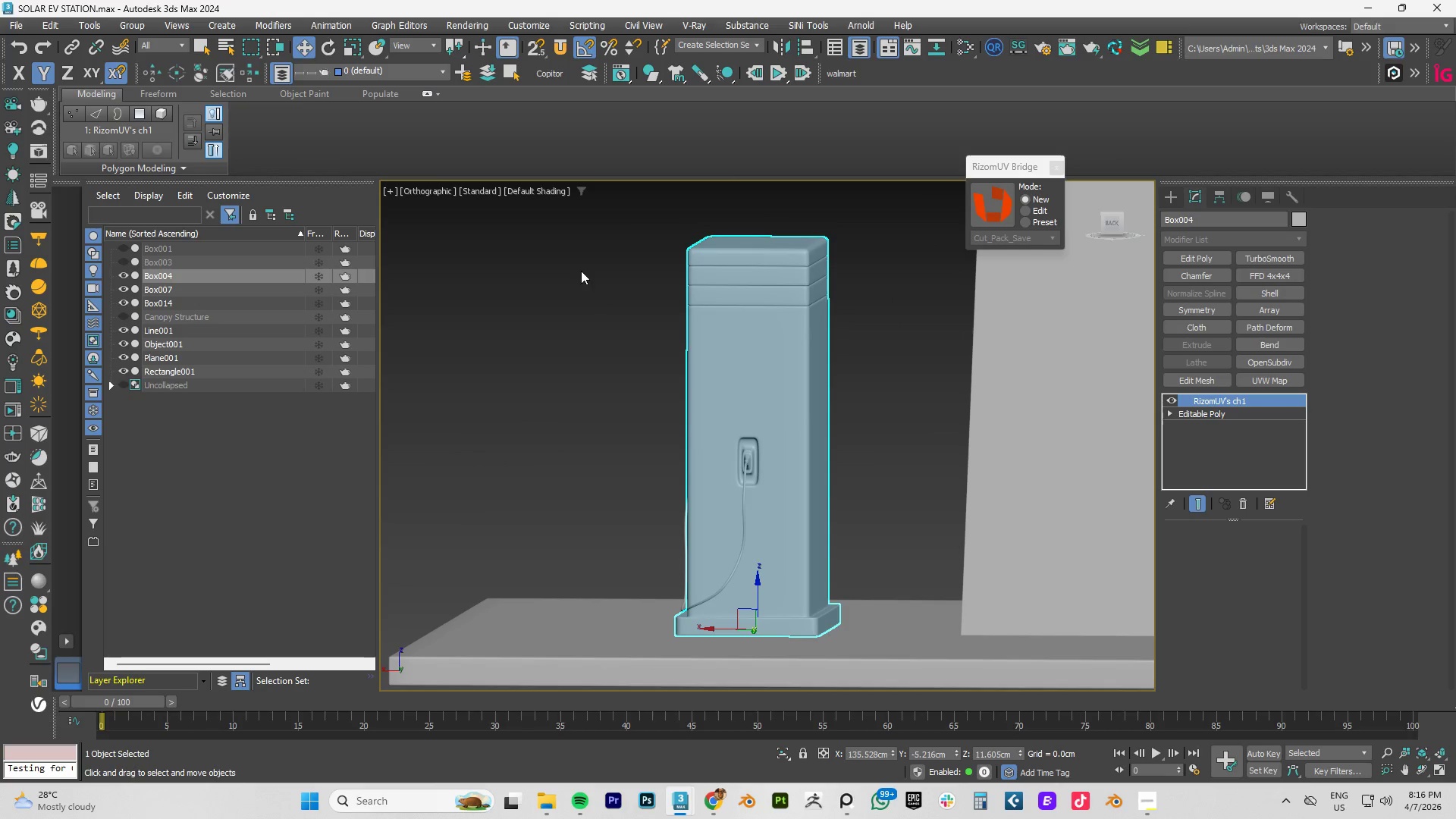 
left_click_drag(start_coordinate=[578, 268], to_coordinate=[941, 527])
 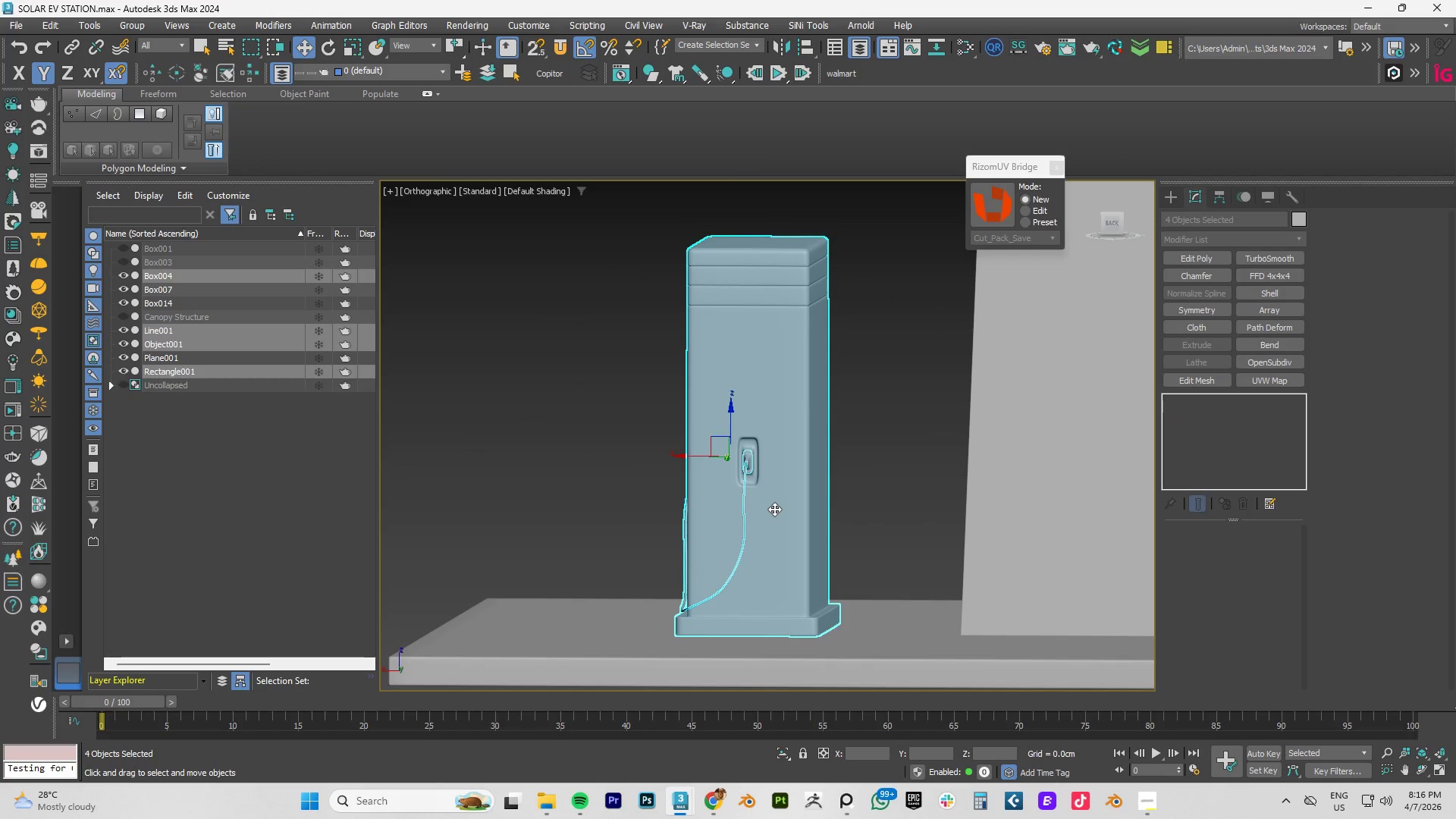 
hold_key(key=AltLeft, duration=0.64)
 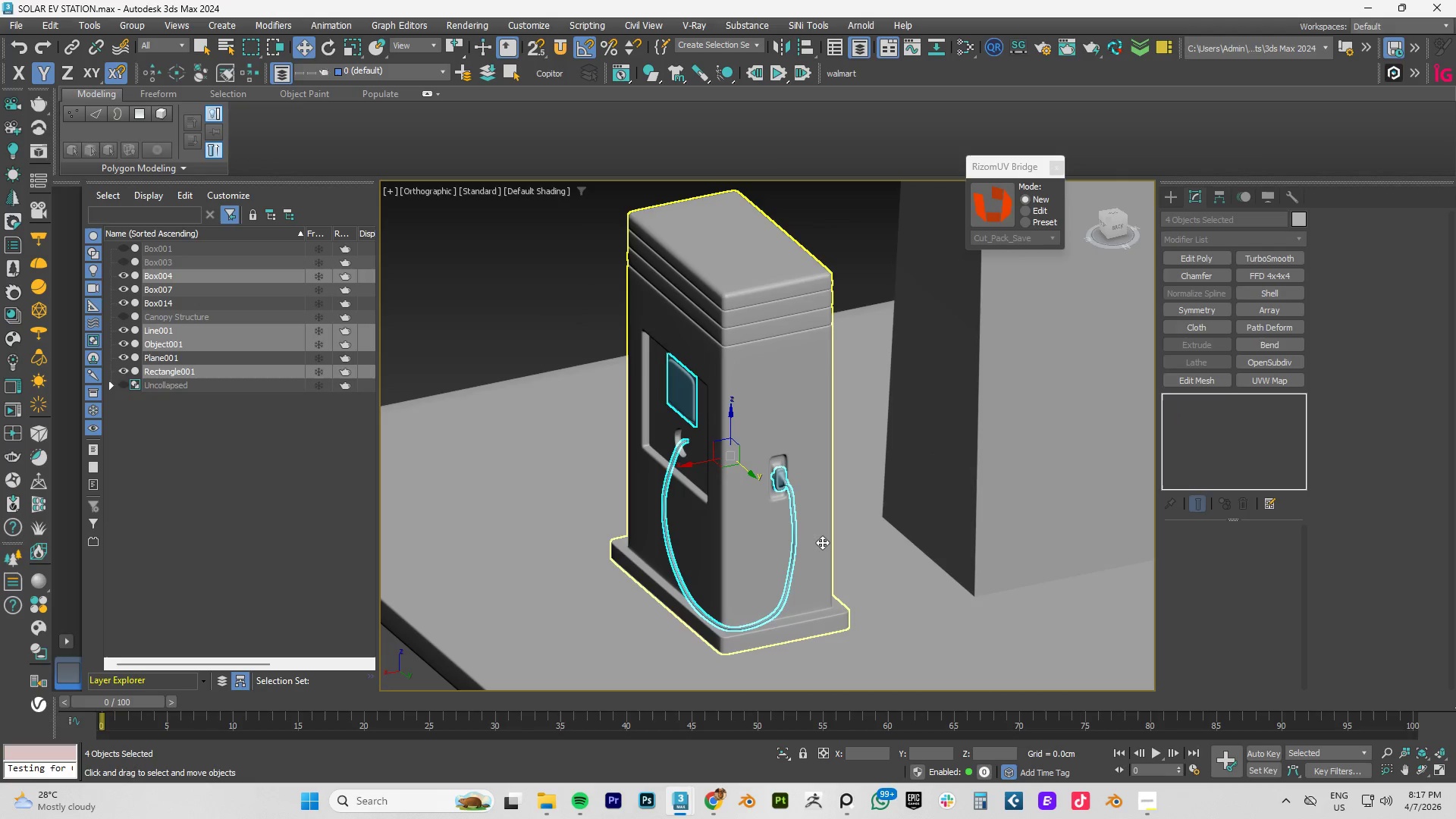 
type(tz[F3][F3][F3])
 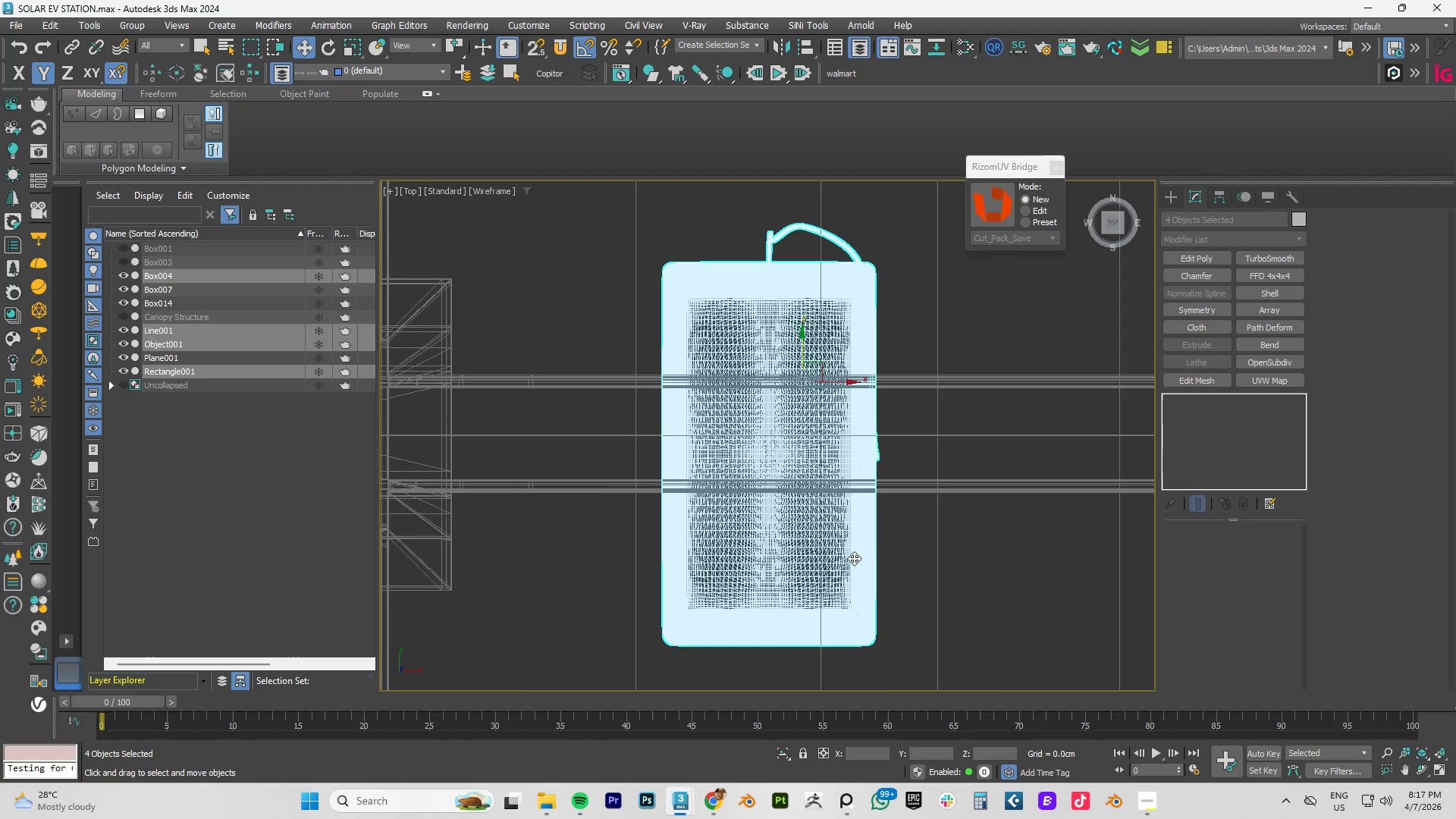 
scroll: coordinate [854, 558], scroll_direction: down, amount: 3.0
 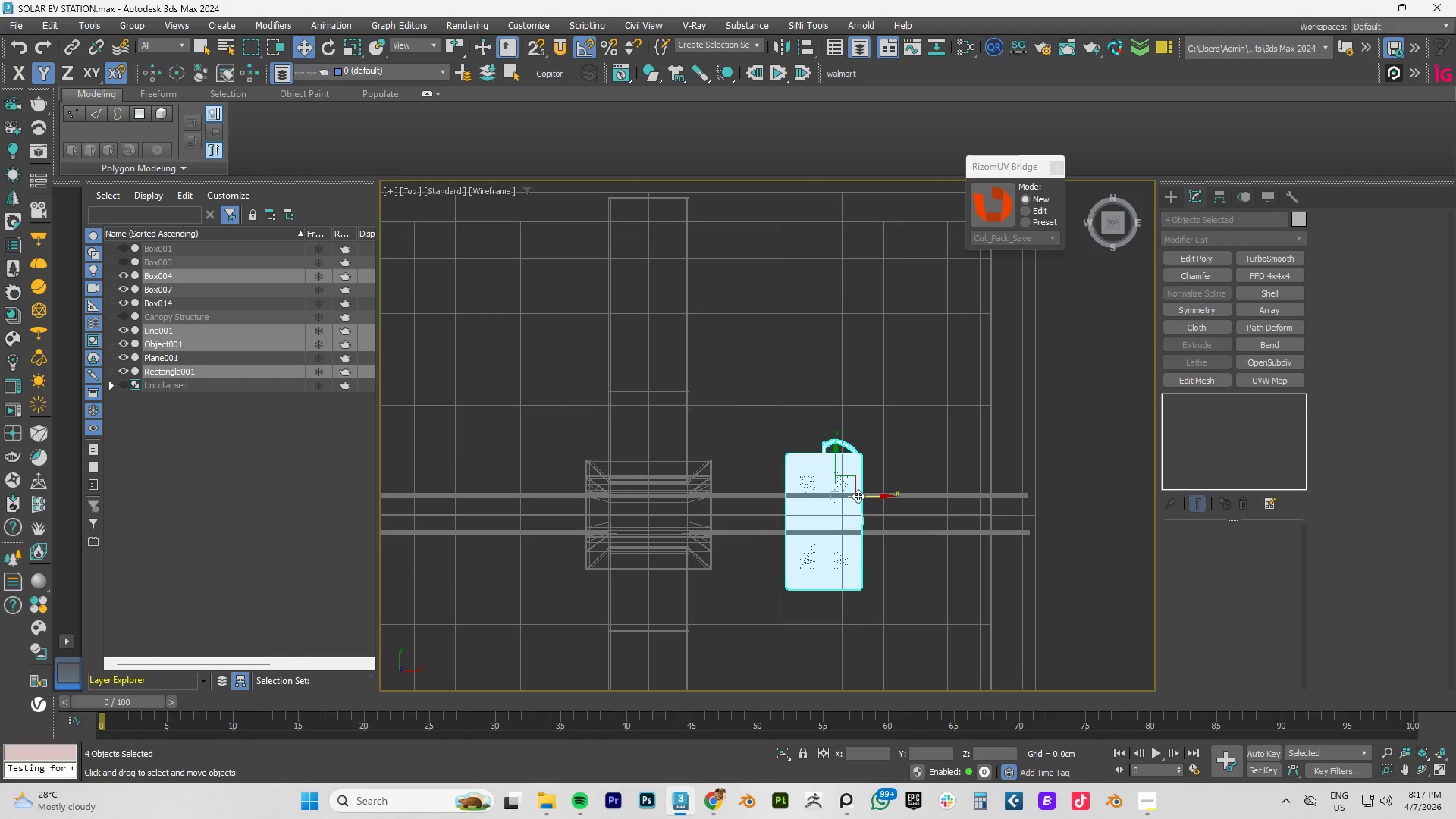 
hold_key(key=ShiftLeft, duration=1.5)
left_click_drag(start_coordinate=[858, 497], to_coordinate=[507, 497])
 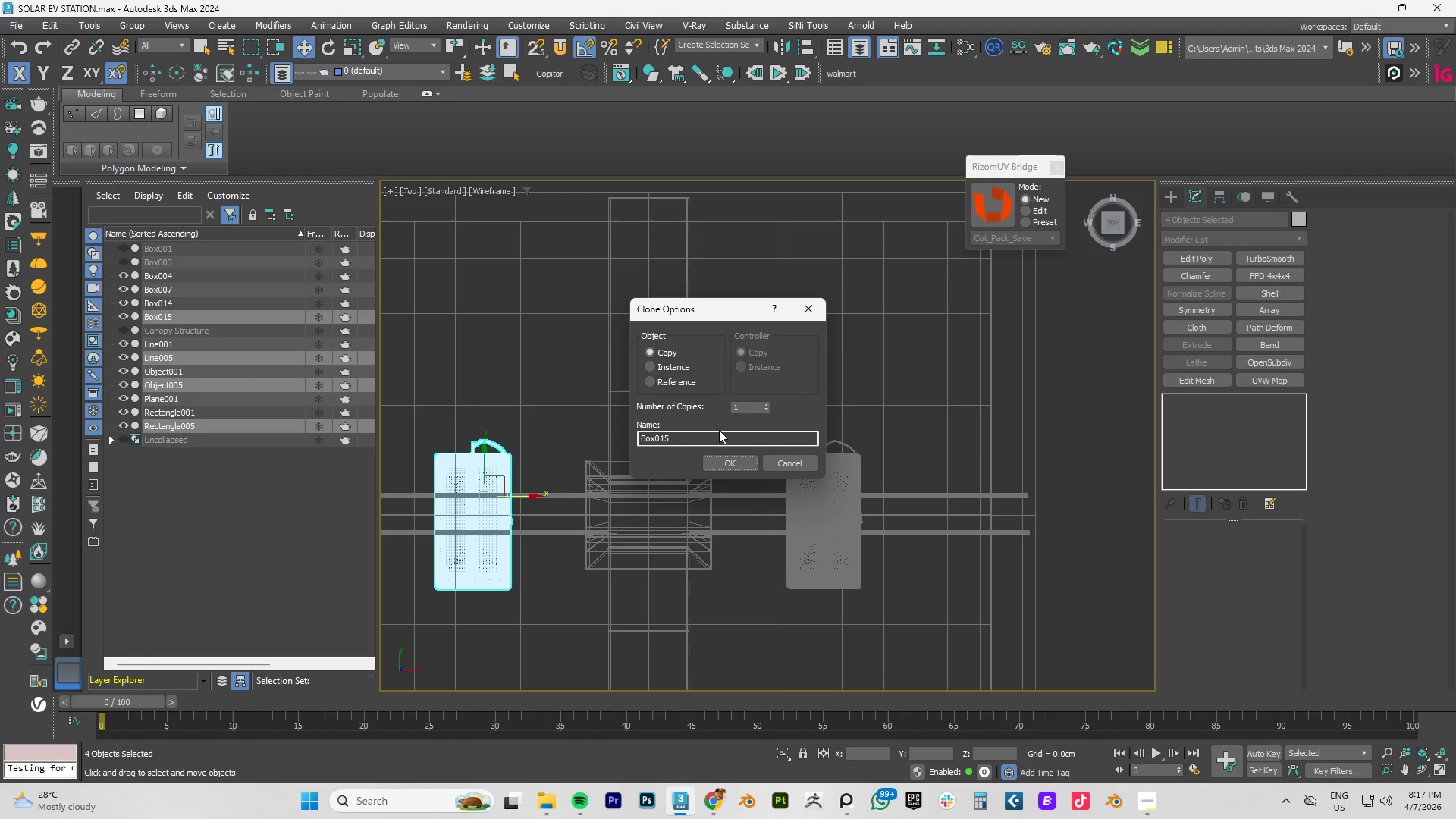 
hold_key(key=ShiftLeft, duration=1.51)
 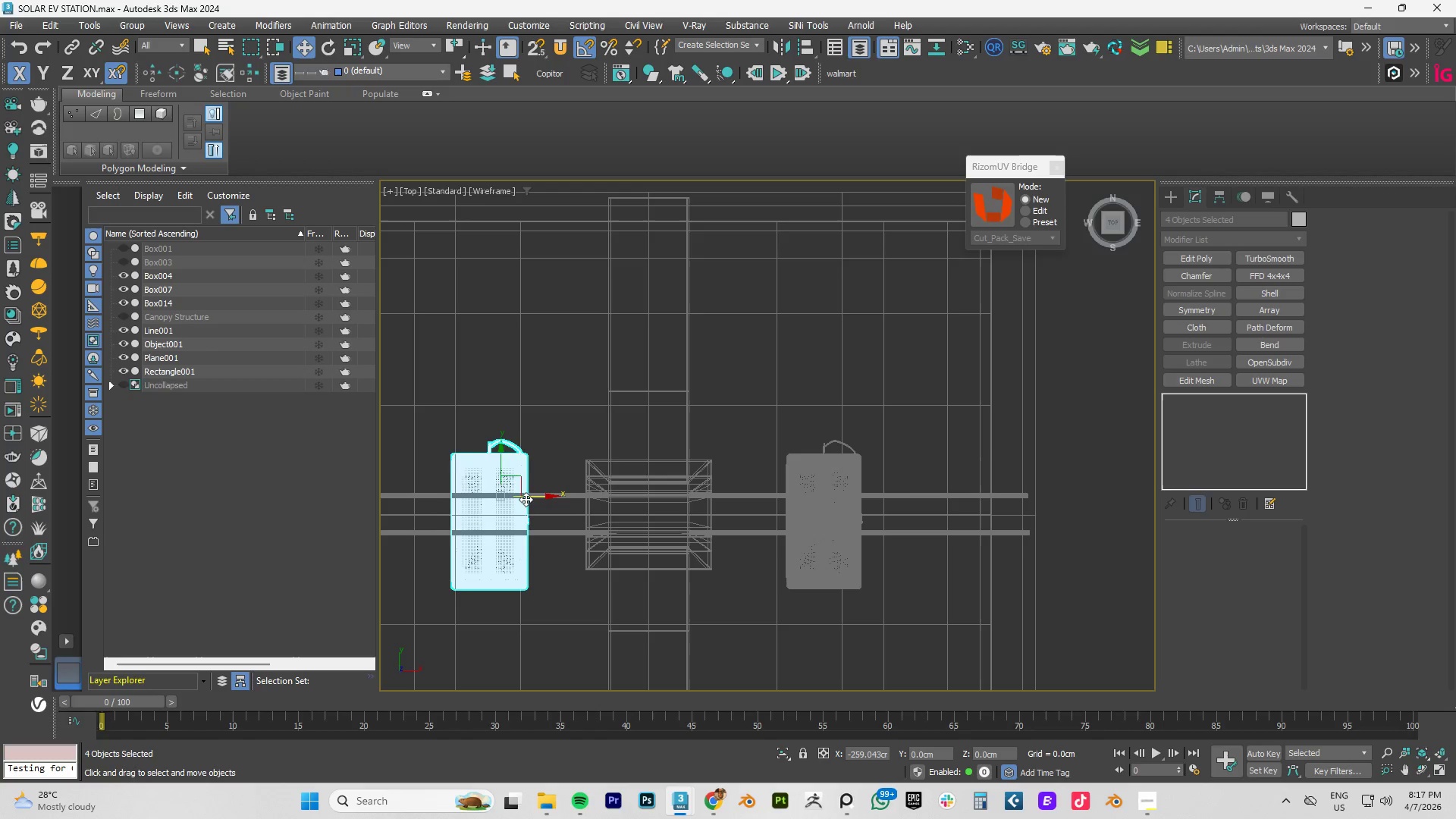 
hold_key(key=ShiftLeft, duration=1.53)
 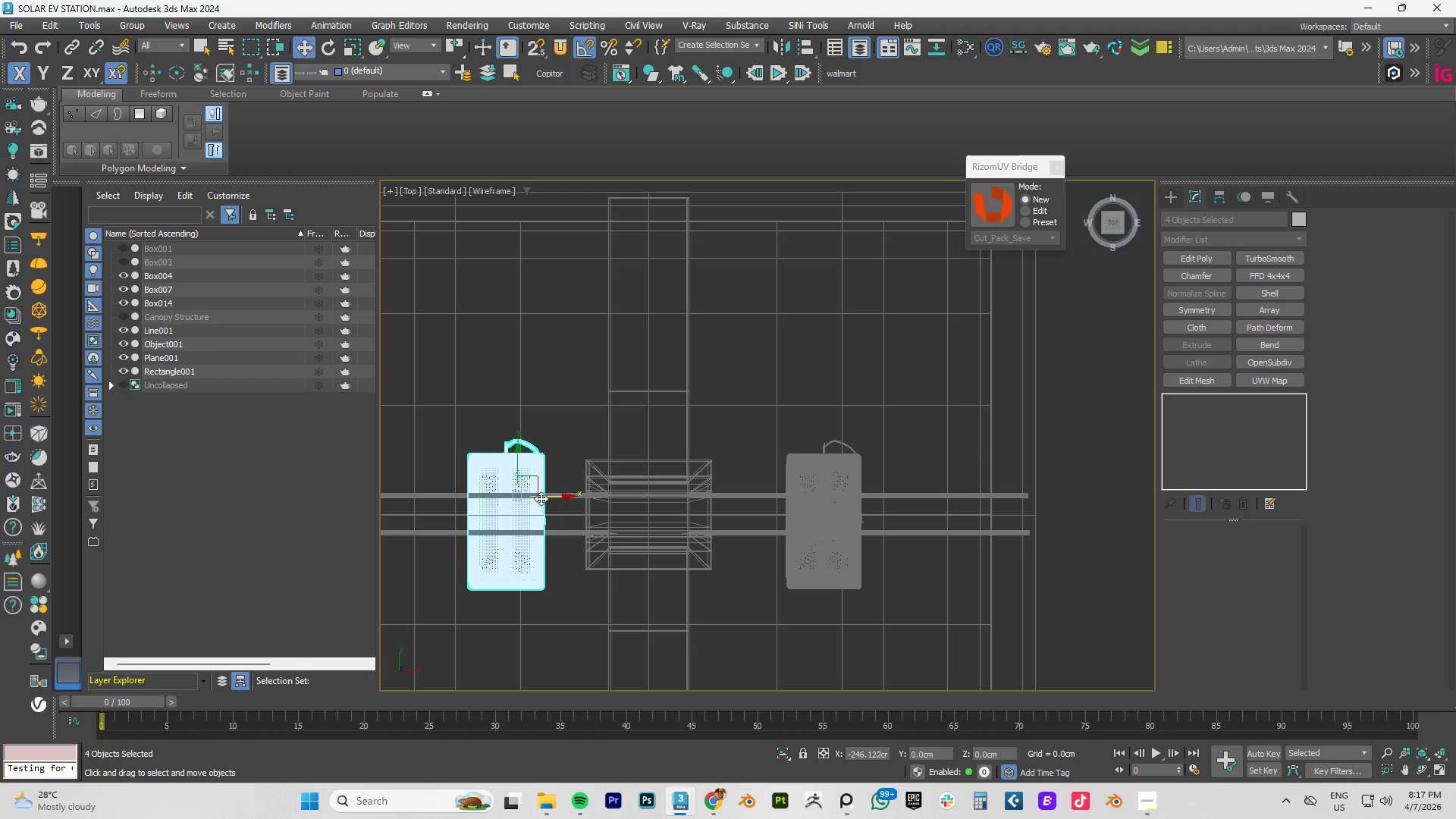 
hold_key(key=ShiftLeft, duration=1.51)
 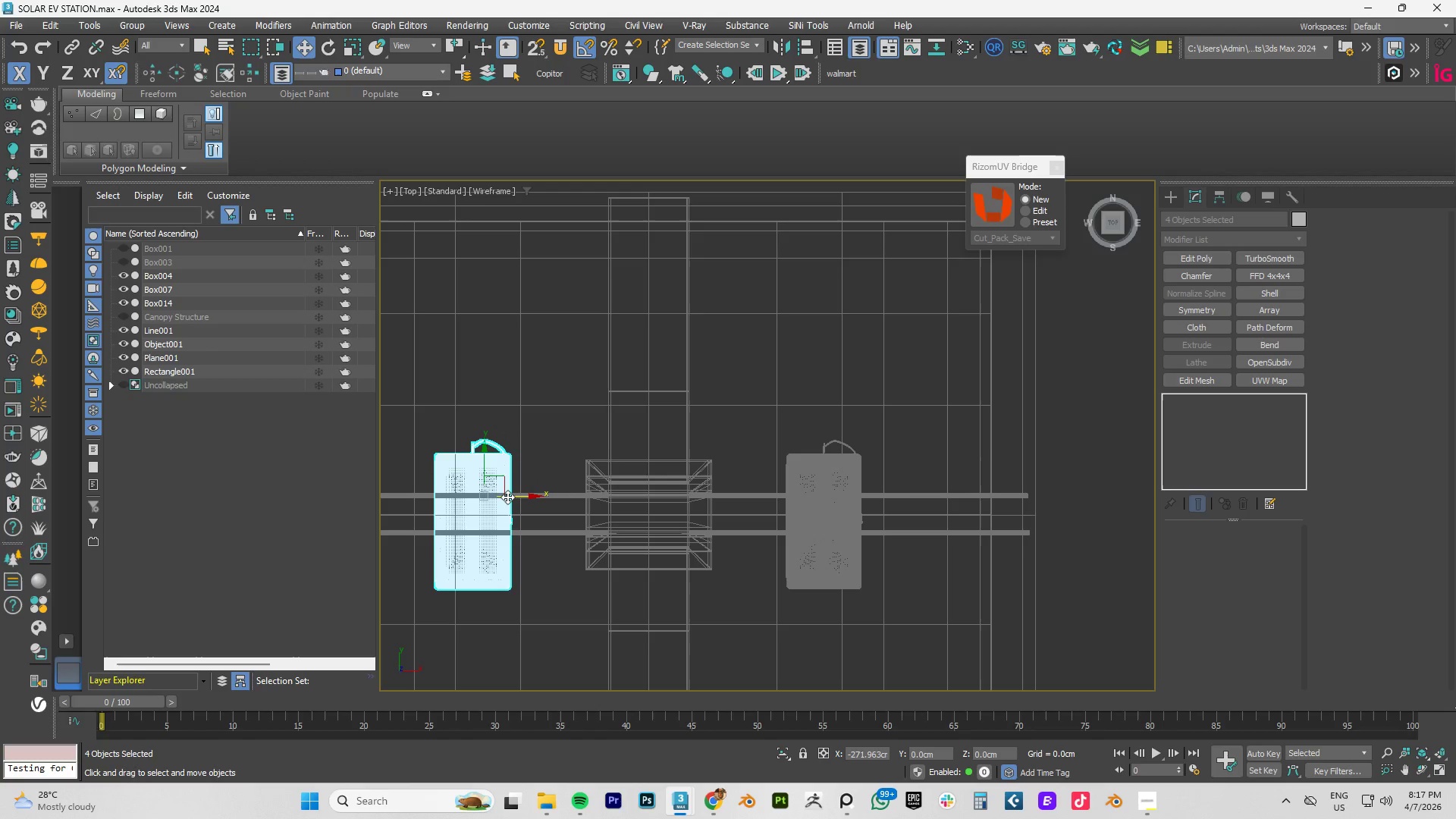 
hold_key(key=ShiftLeft, duration=1.52)
 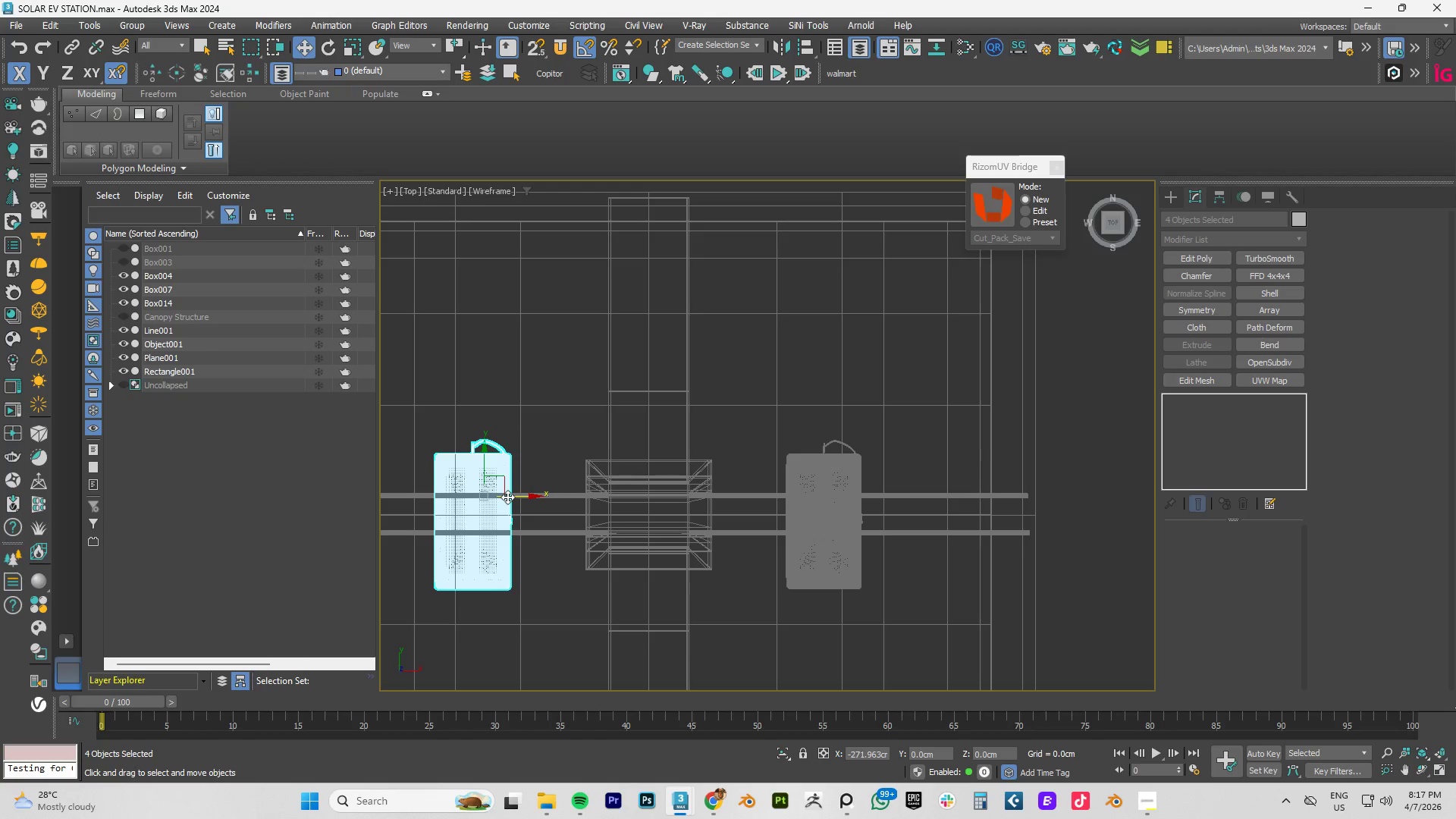 
hold_key(key=ShiftLeft, duration=1.12)
 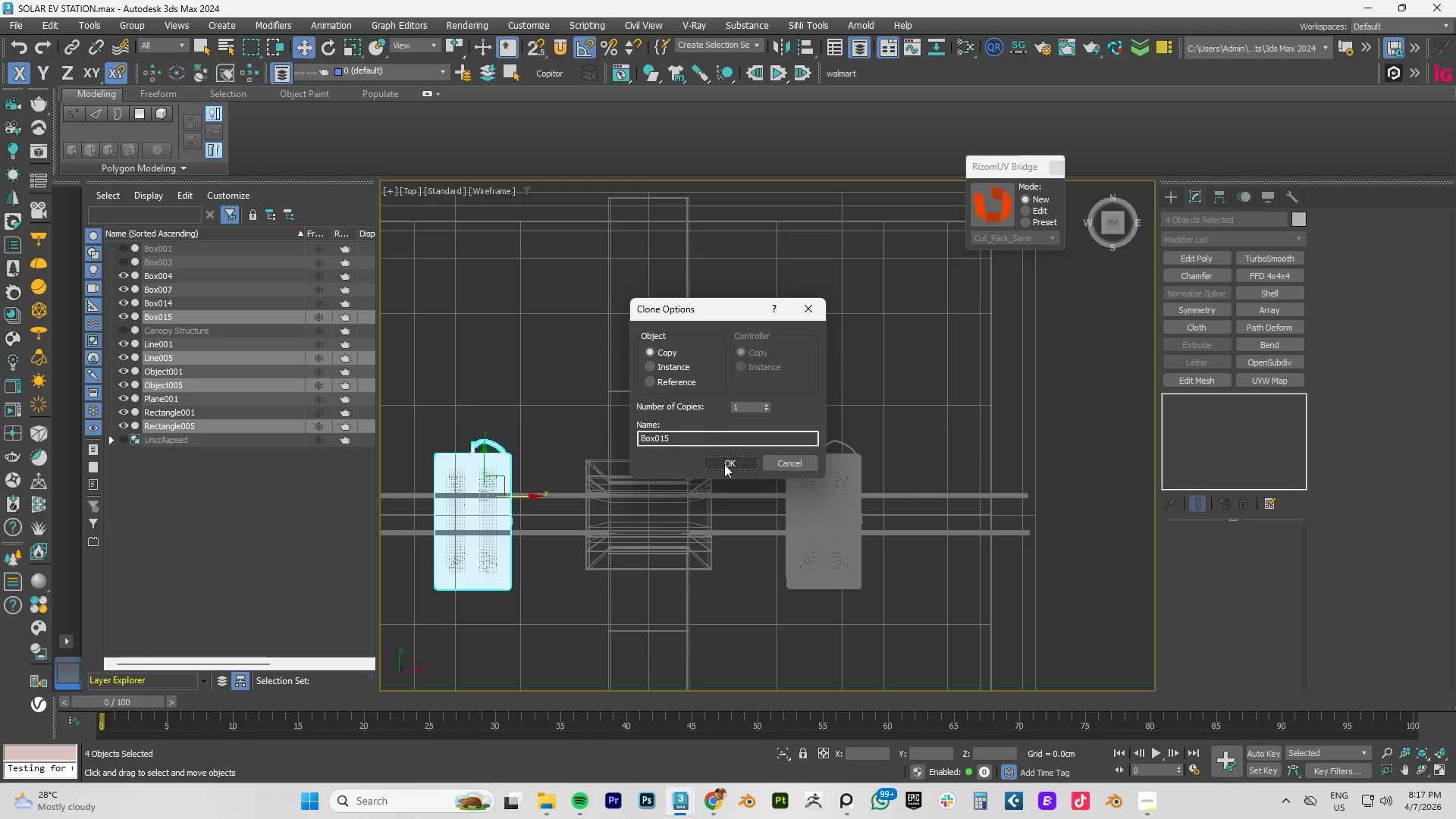 
left_click([724, 464])
 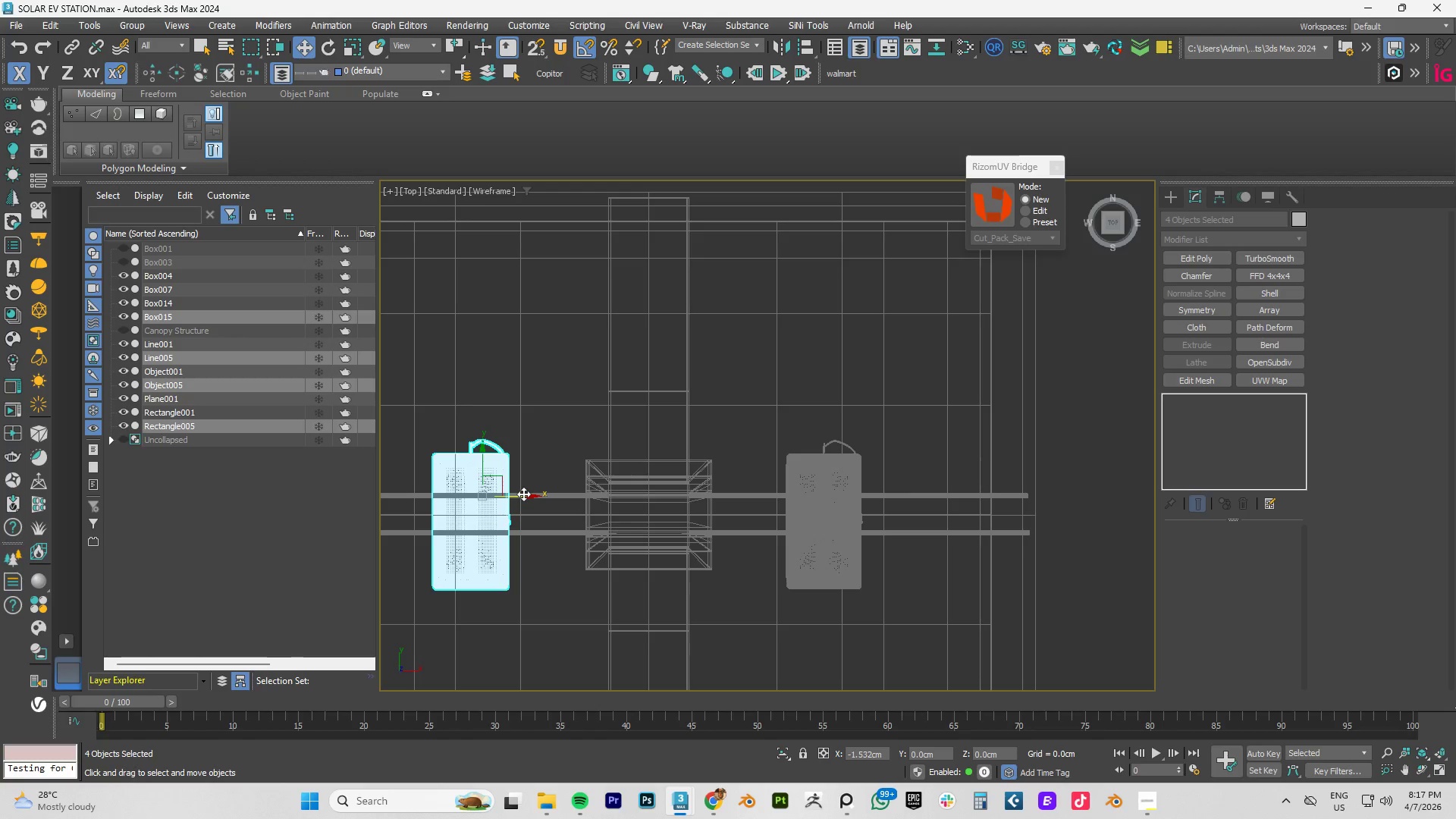 
wait(11.77)
 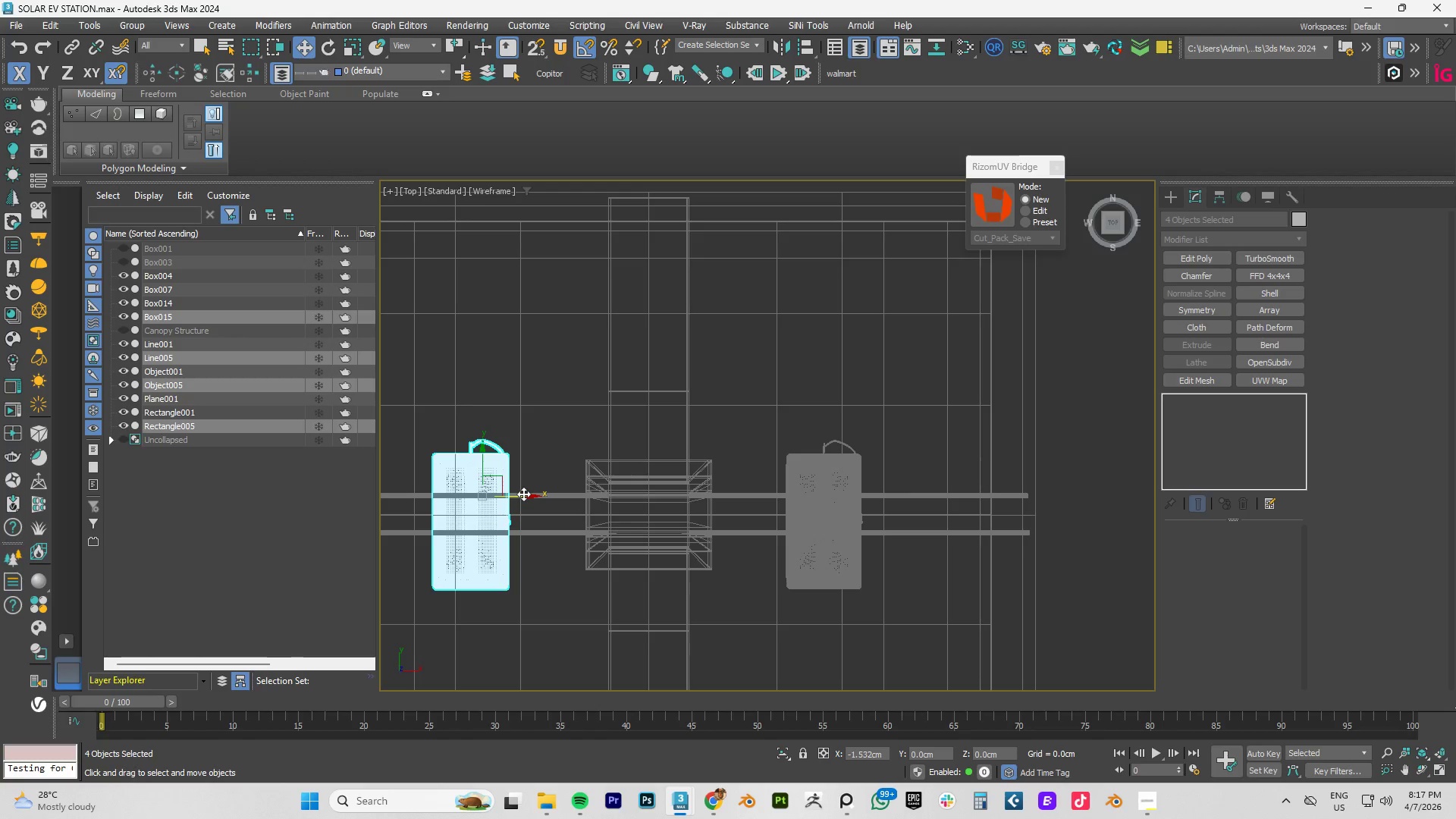 
type(we)
 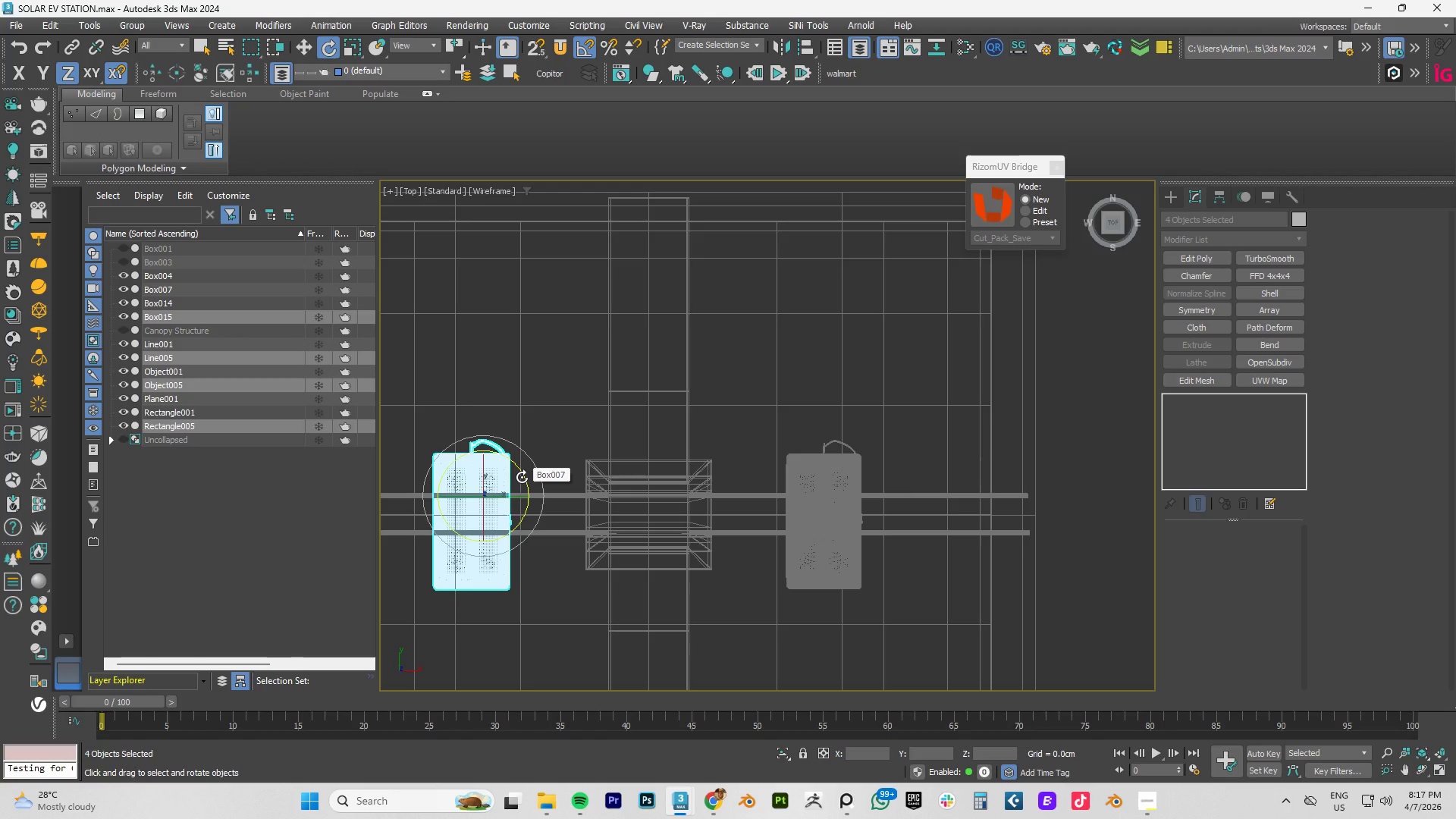 
left_click_drag(start_coordinate=[522, 477], to_coordinate=[470, 384])
 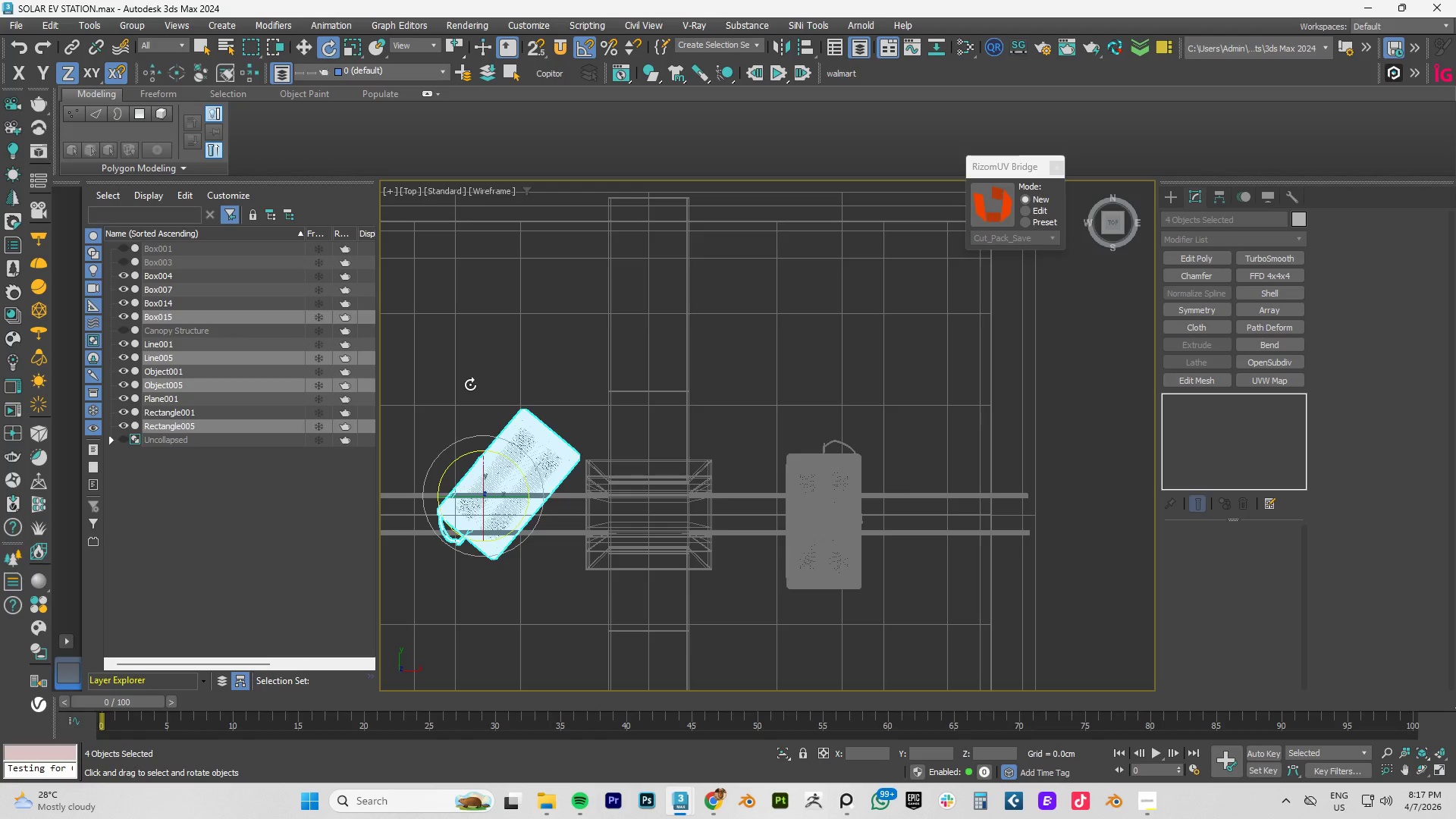 
key(Control+Z)
 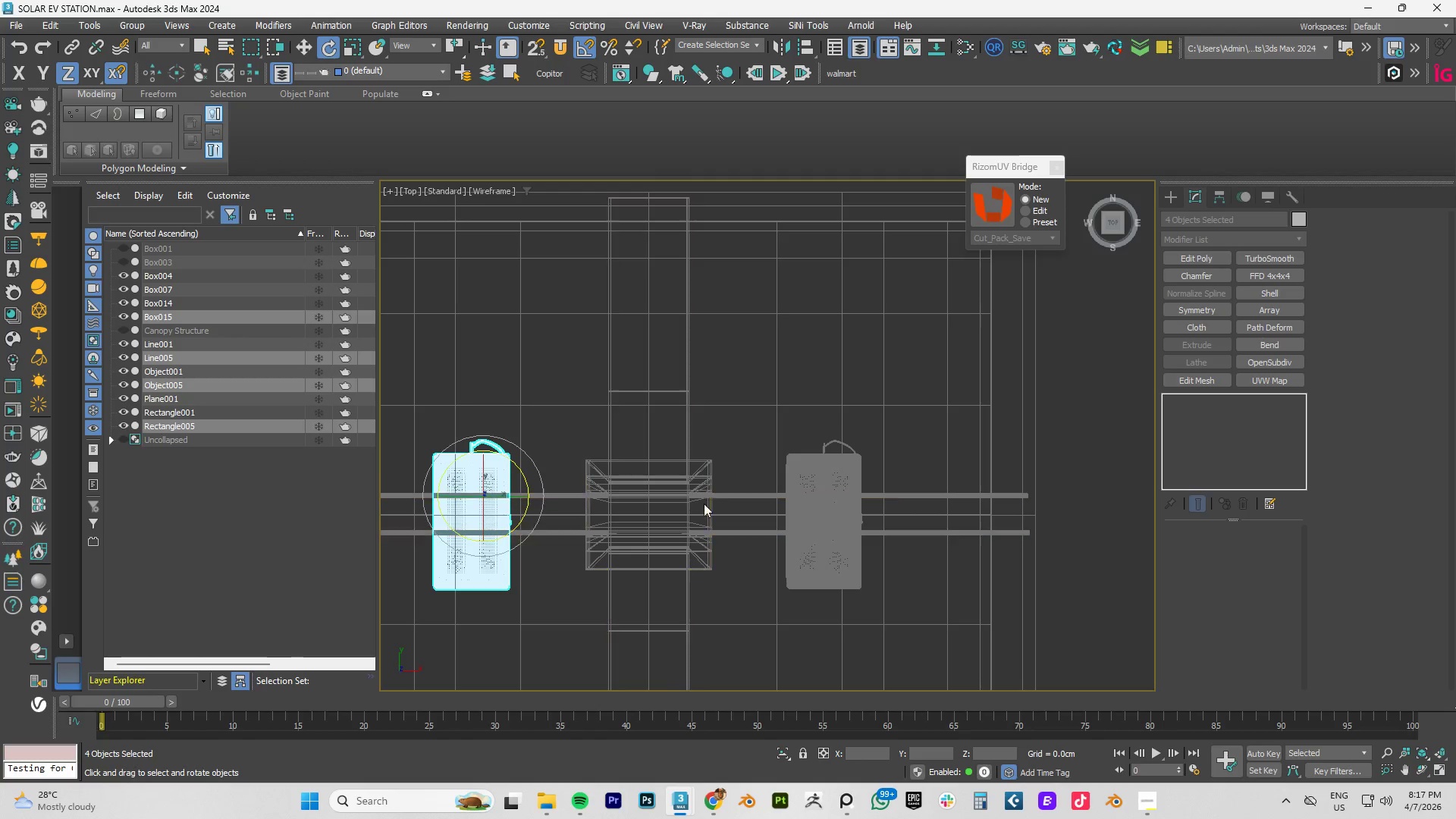 
hold_key(key=AltLeft, duration=0.42)
 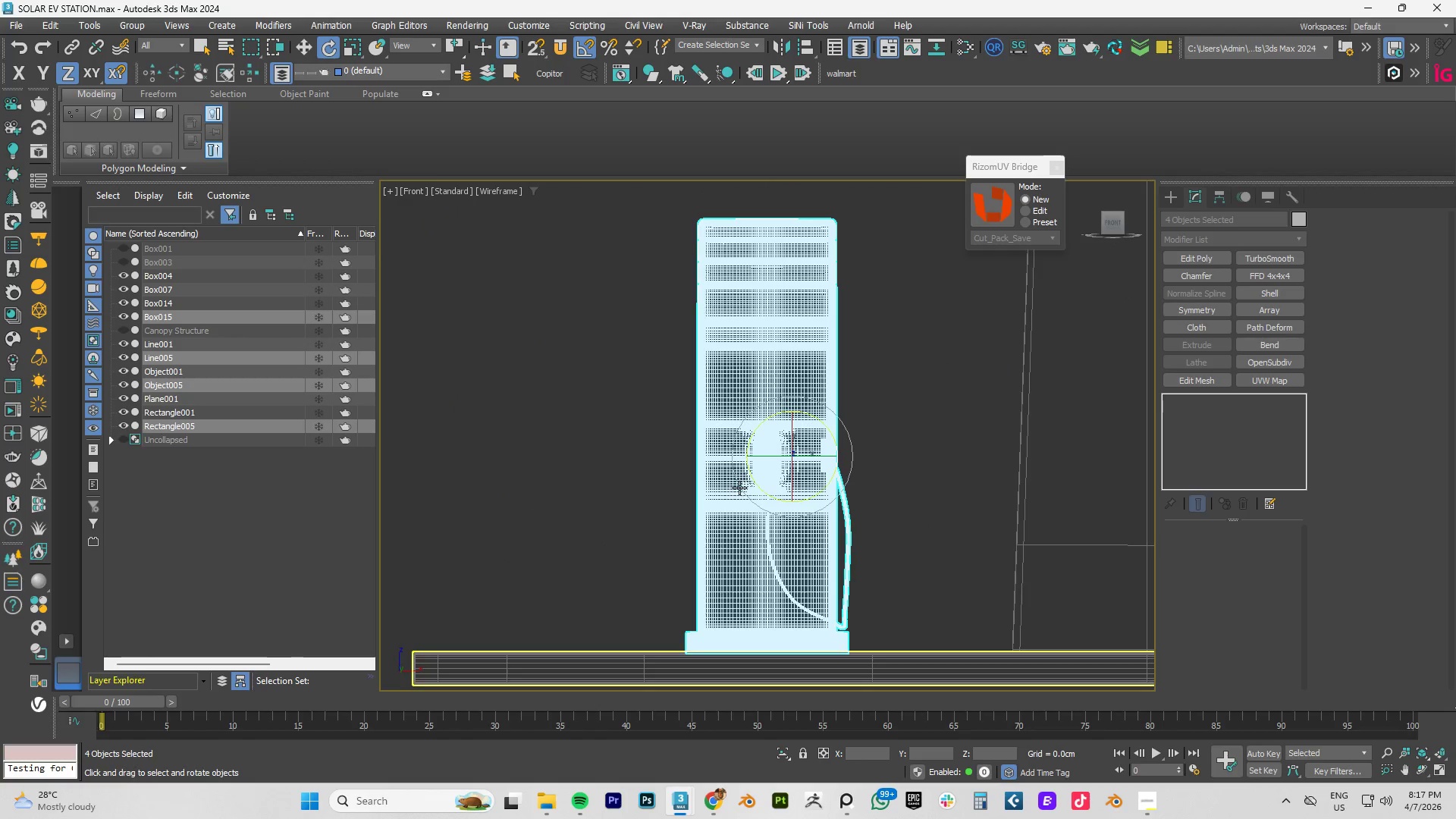 
type(fz[F4])
 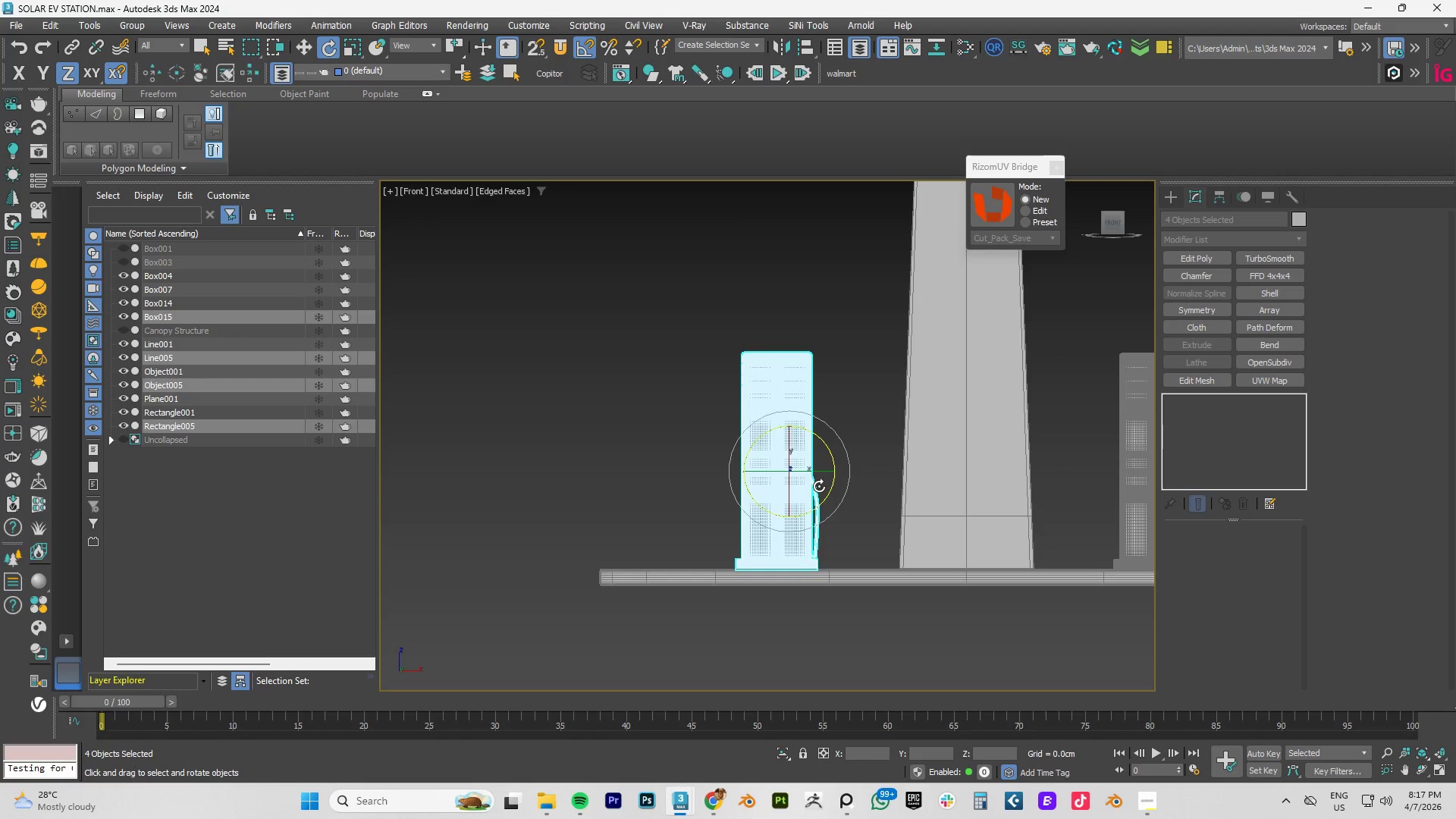 
scroll: coordinate [786, 486], scroll_direction: down, amount: 2.0
 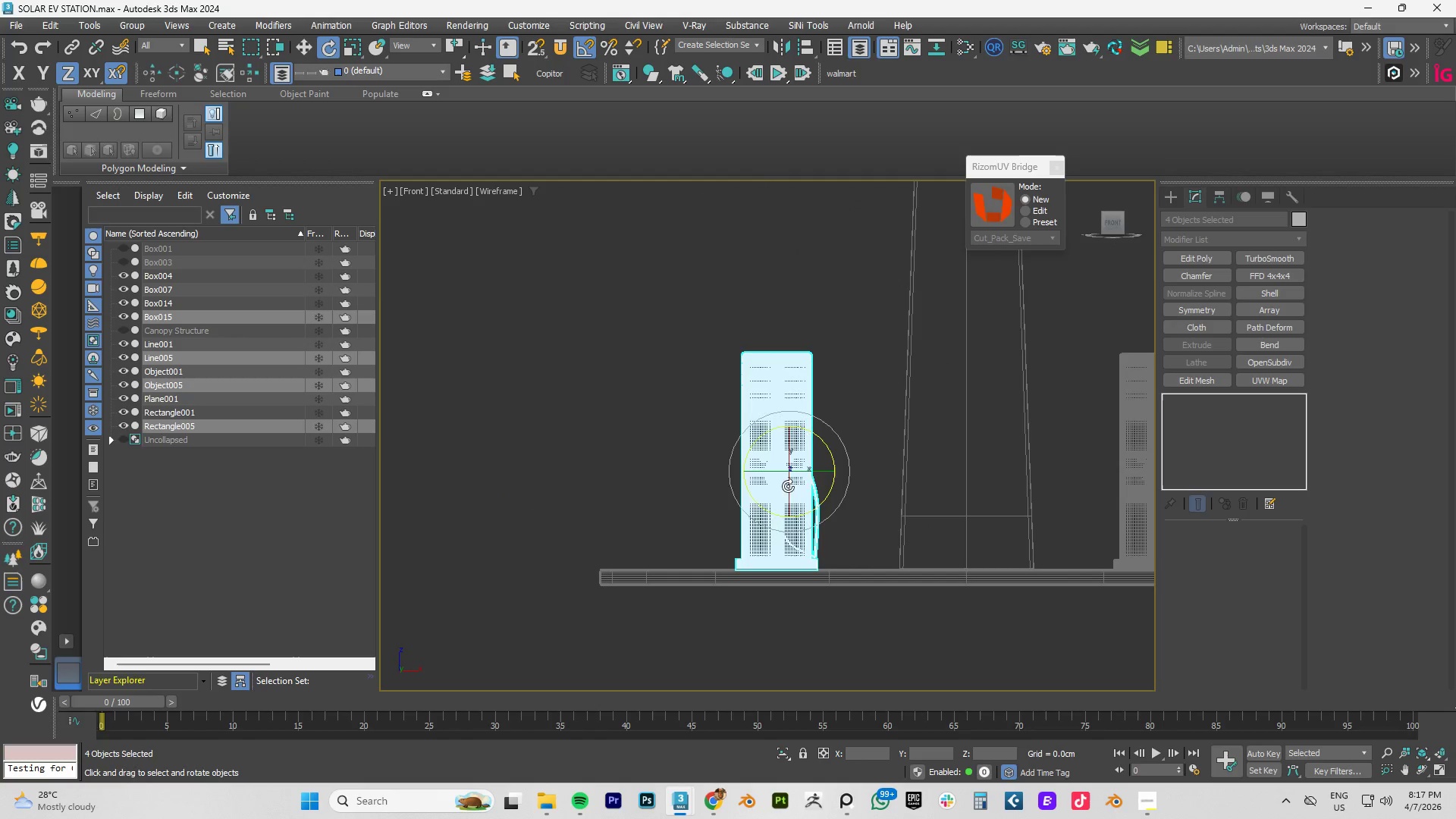 
key(F3)
 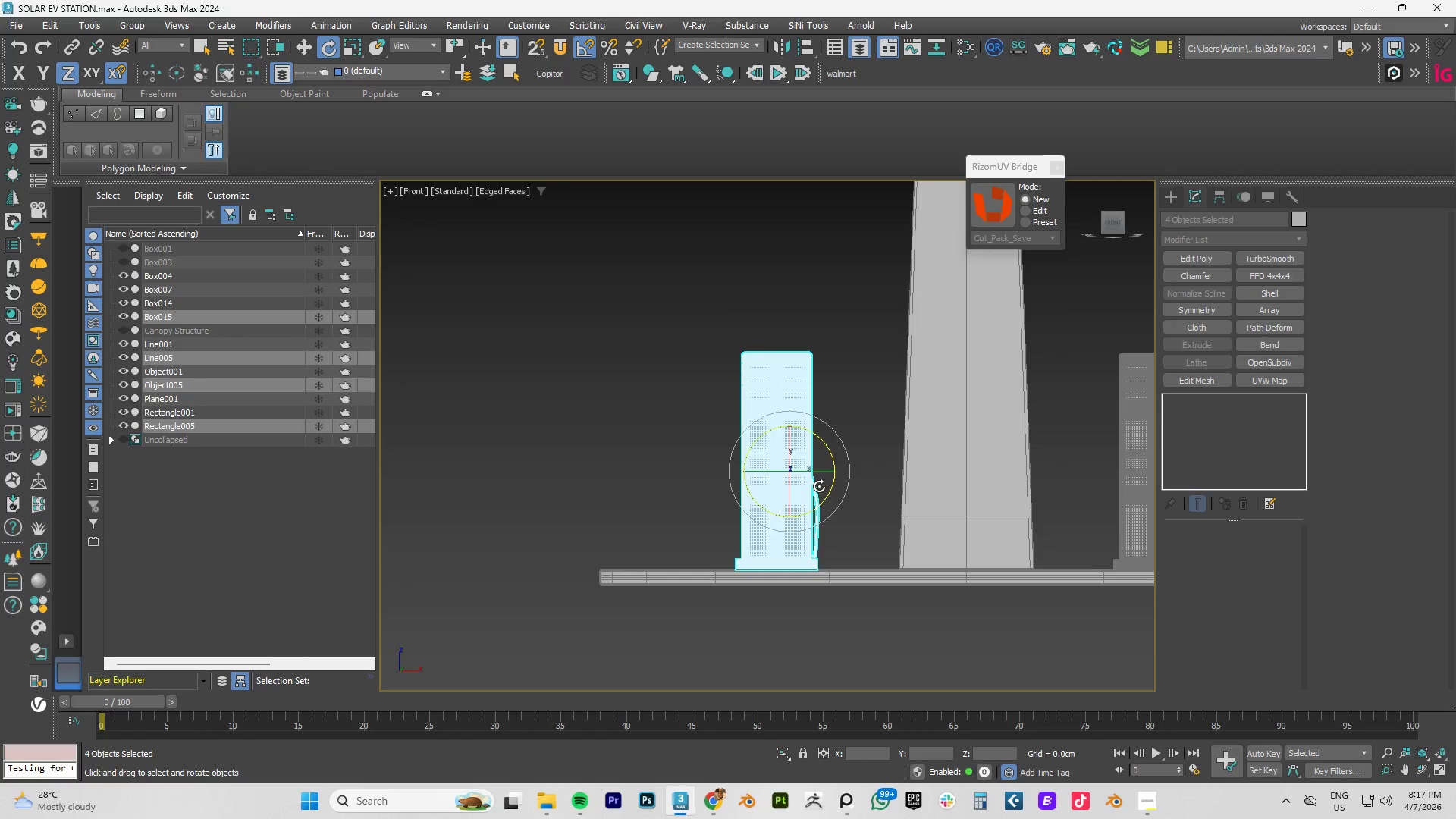 
key(F4)
 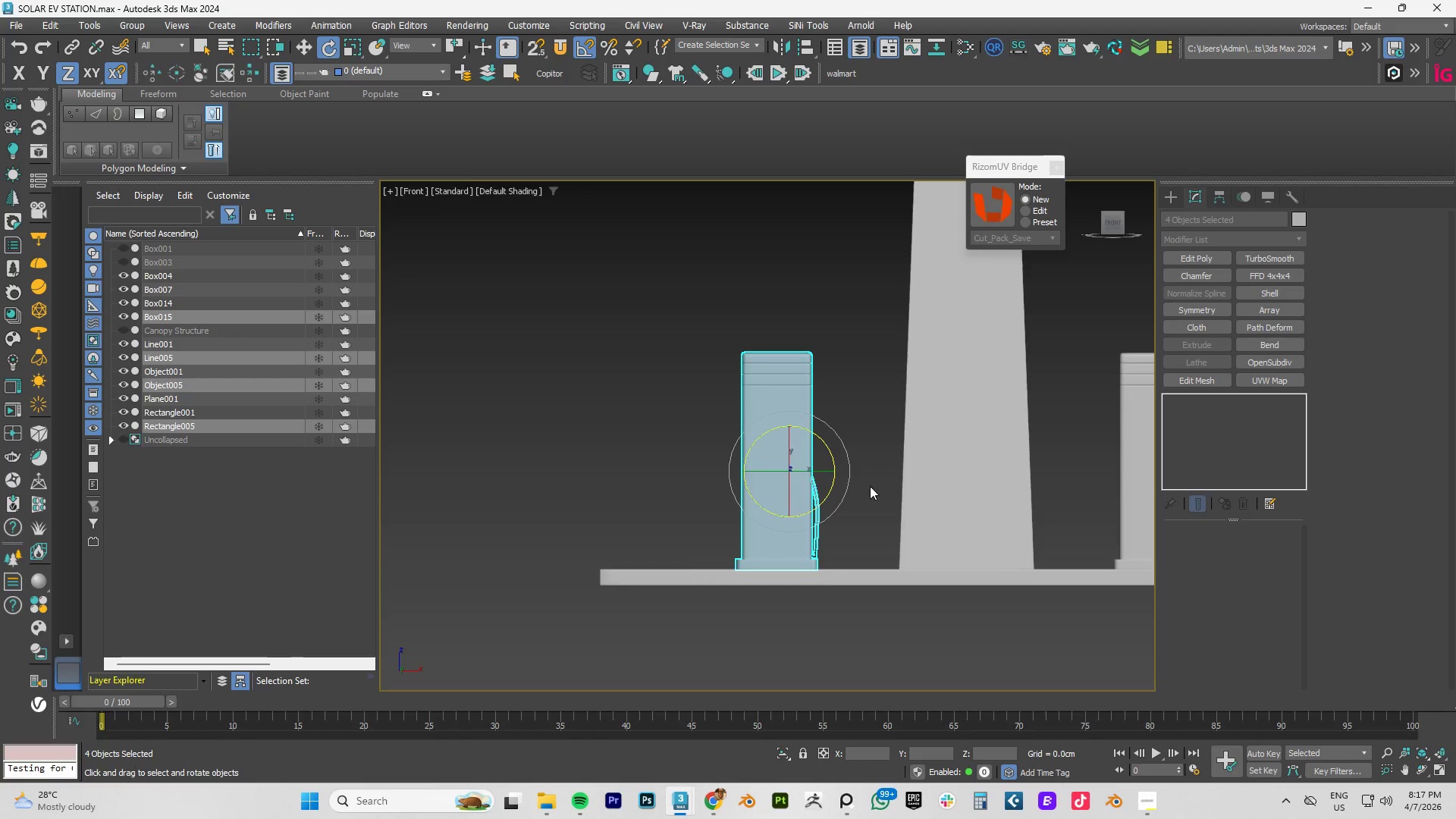 
key(F4)
 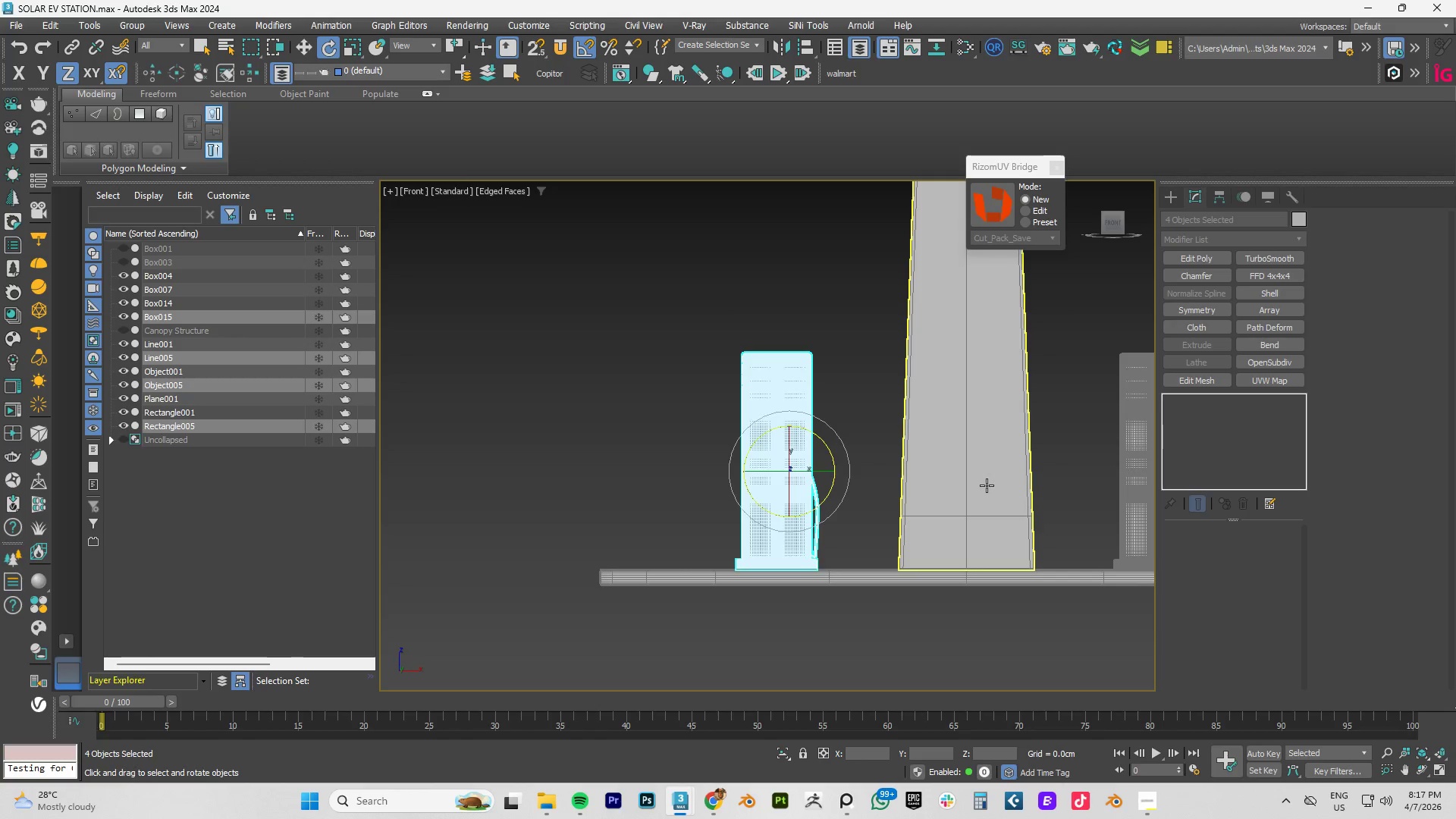 
key(F4)
 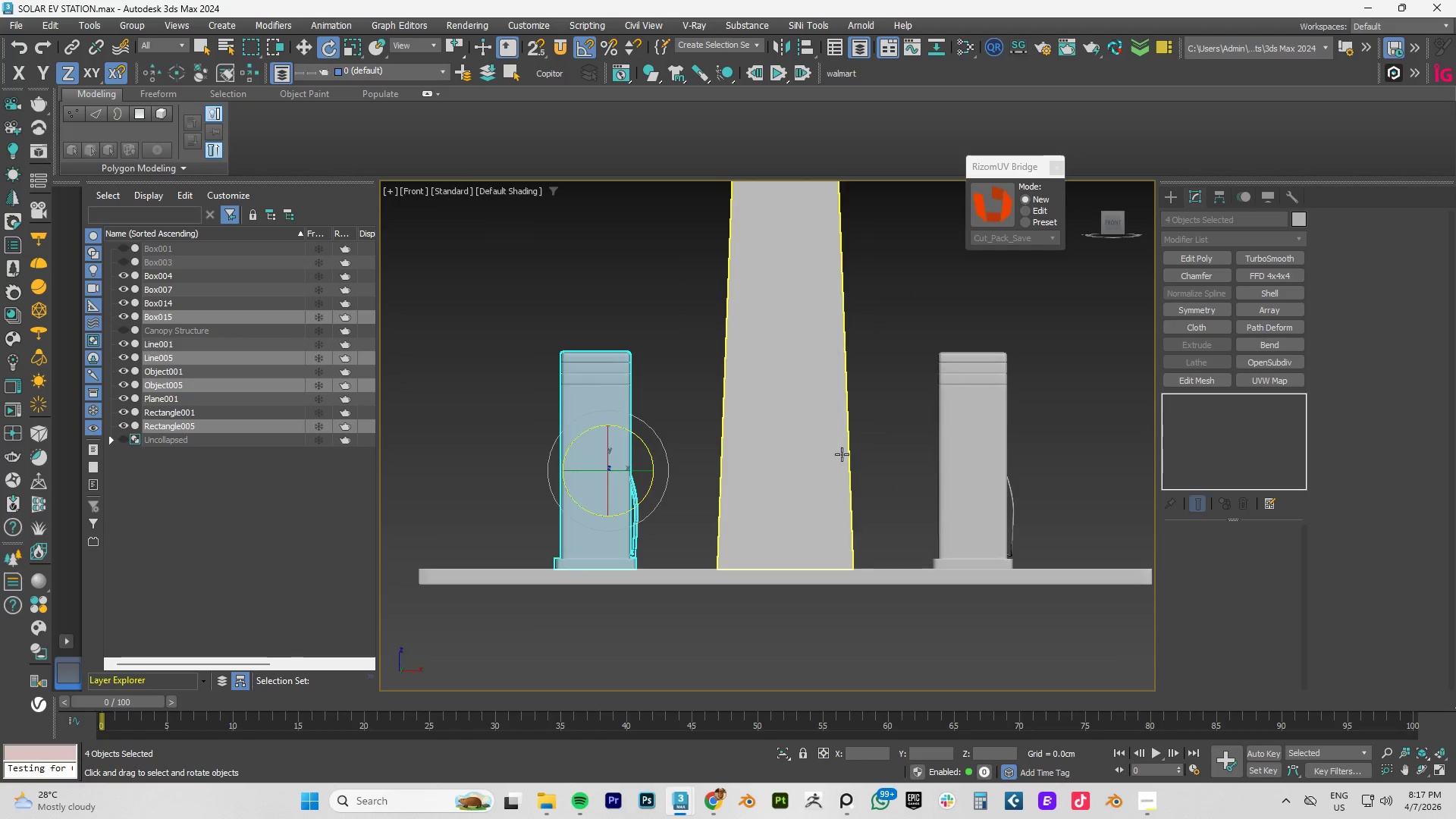 
left_click([886, 433])
 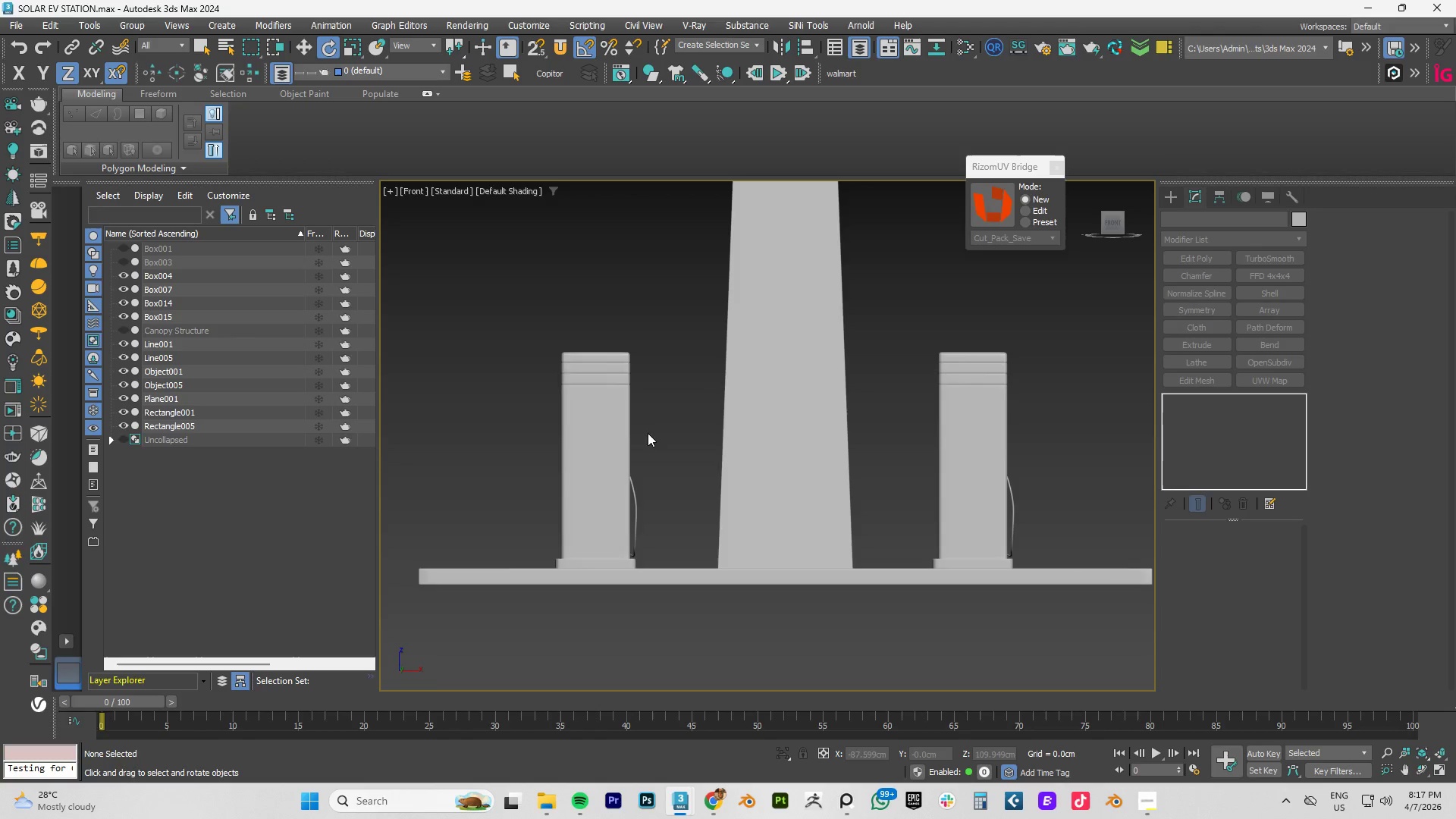 
key(F4)
 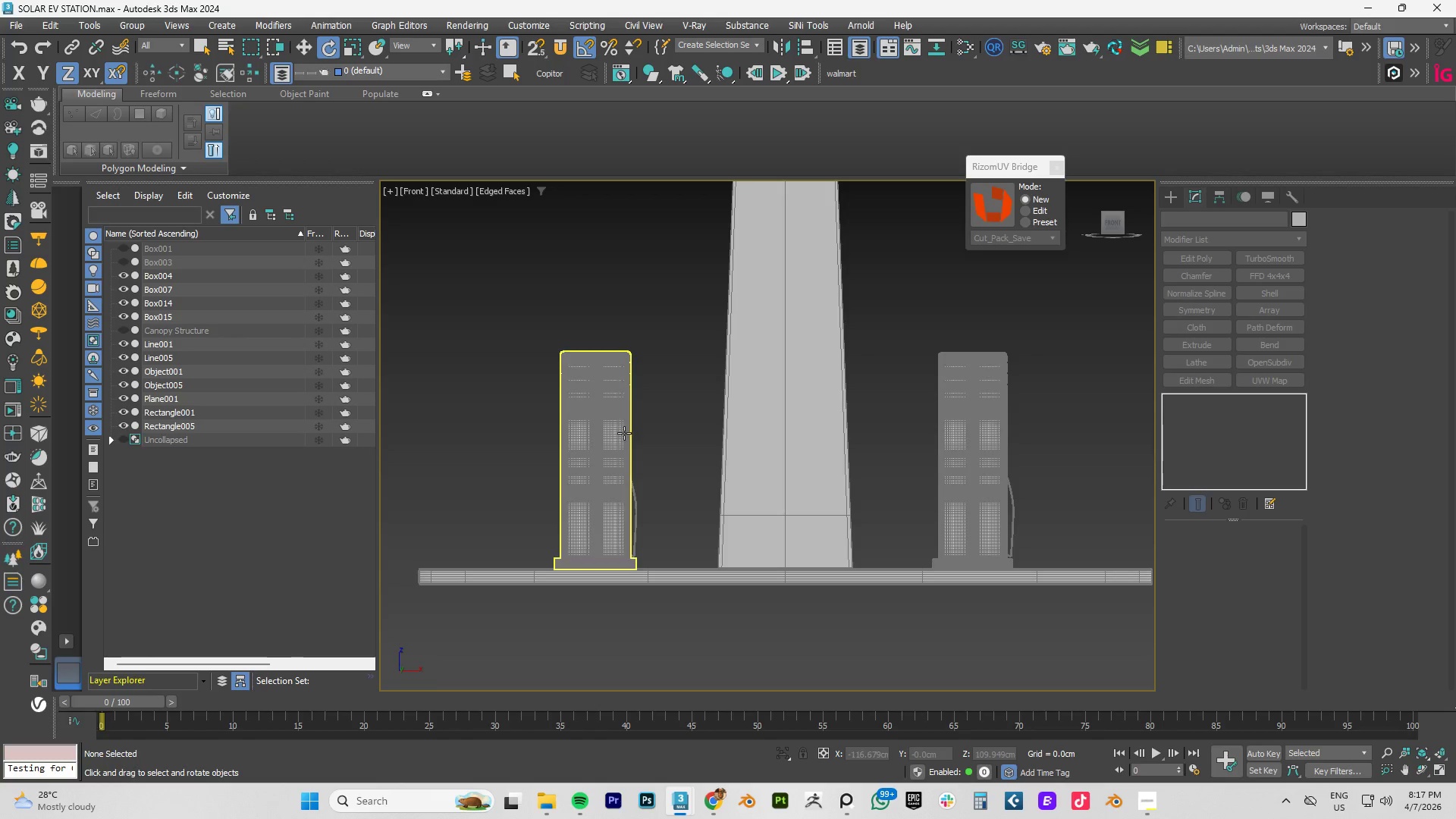 
key(F4)
 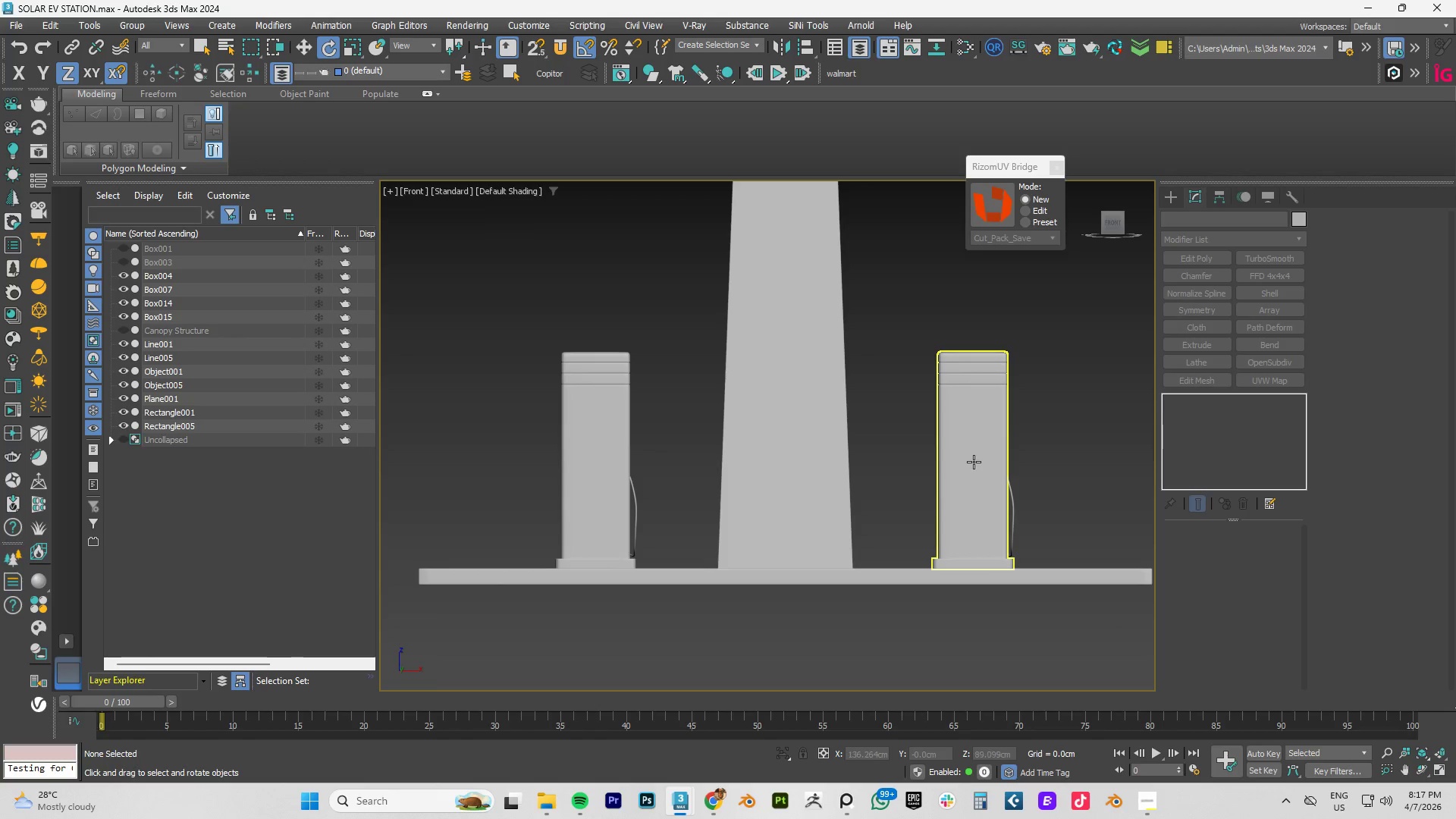 
scroll: coordinate [971, 462], scroll_direction: down, amount: 2.0
 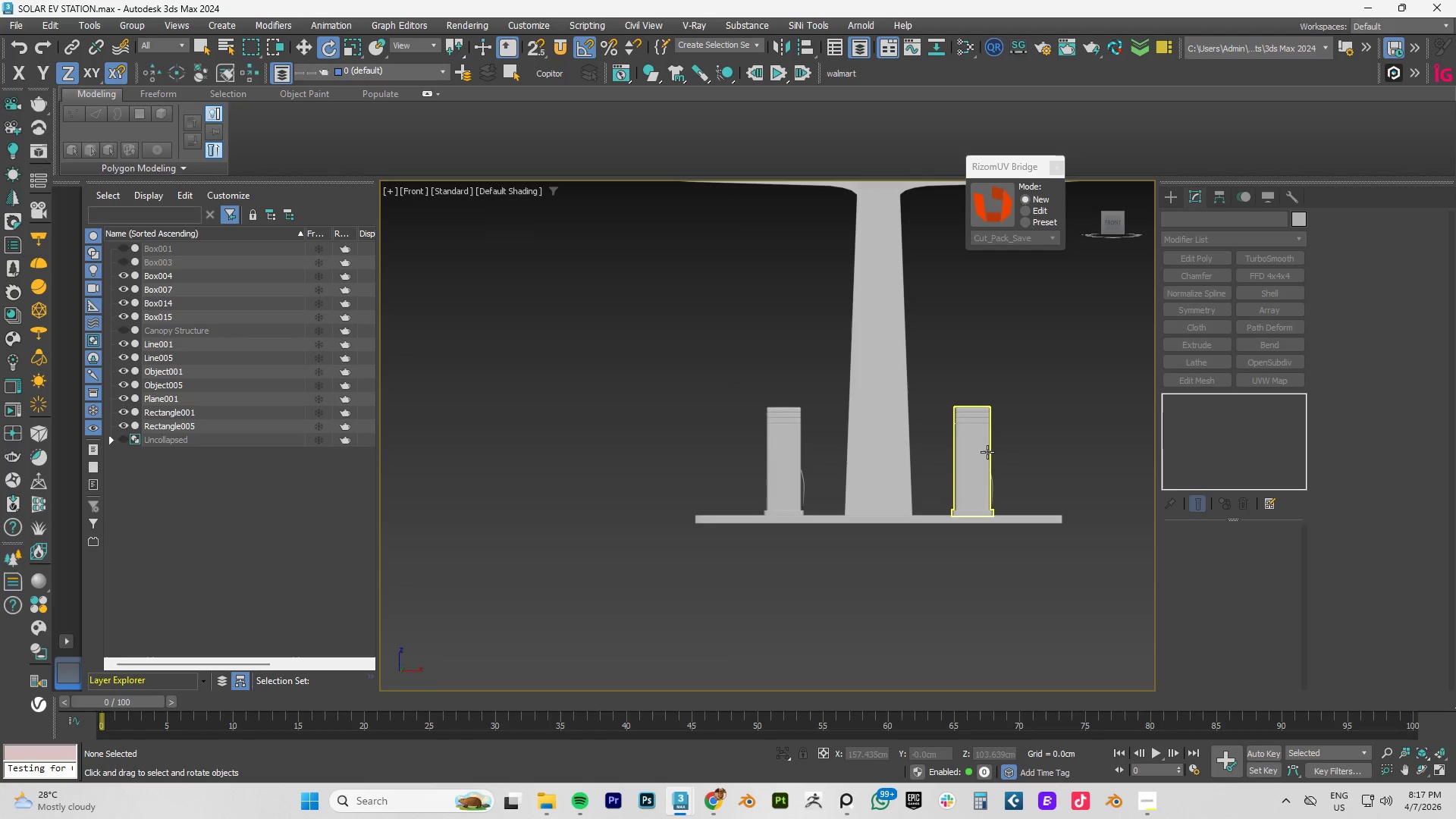 
left_click_drag(start_coordinate=[1048, 372], to_coordinate=[937, 497])
 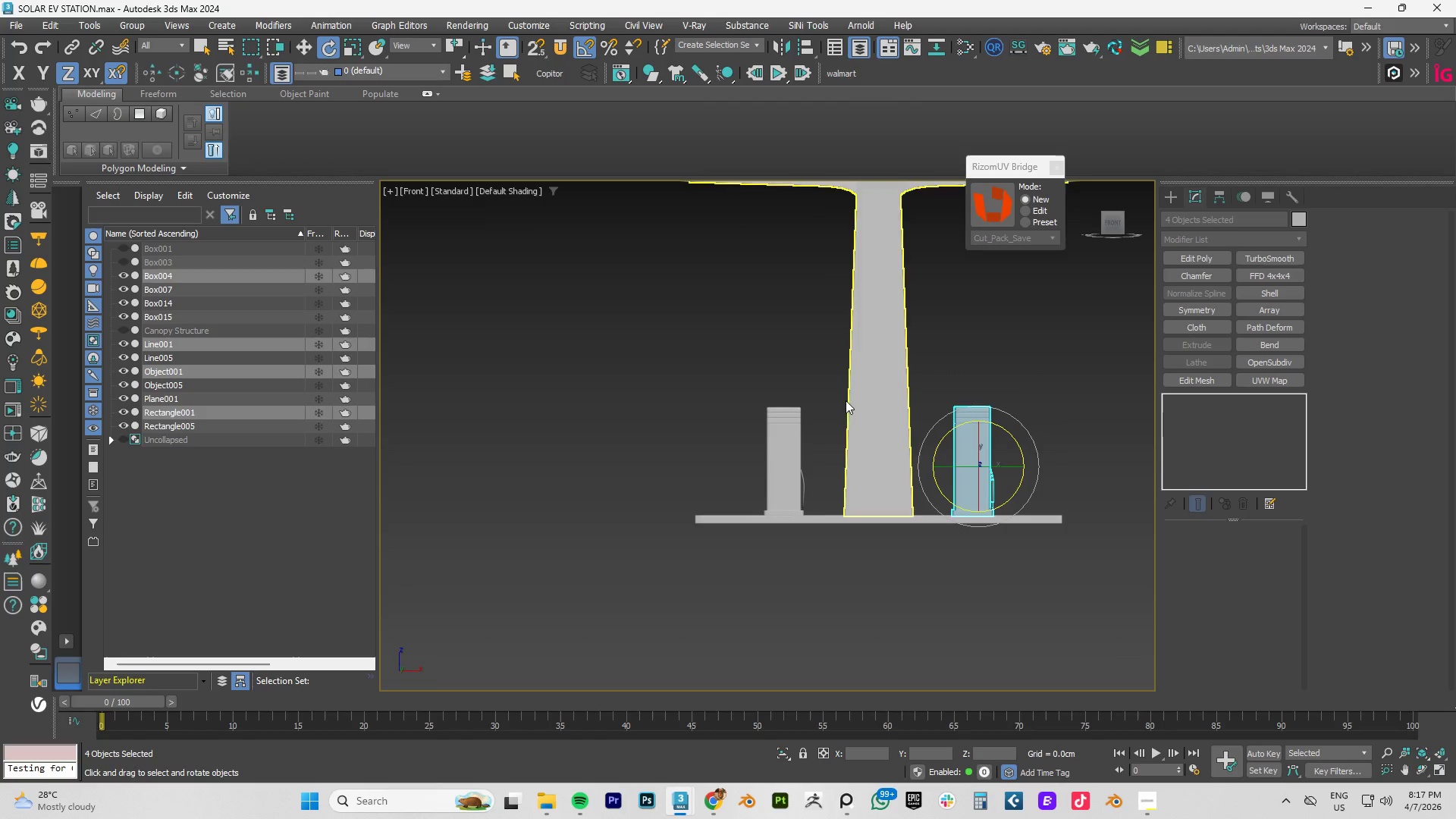 
hold_key(key=ControlLeft, duration=1.5)
left_click_drag(start_coordinate=[698, 326], to_coordinate=[816, 496])
 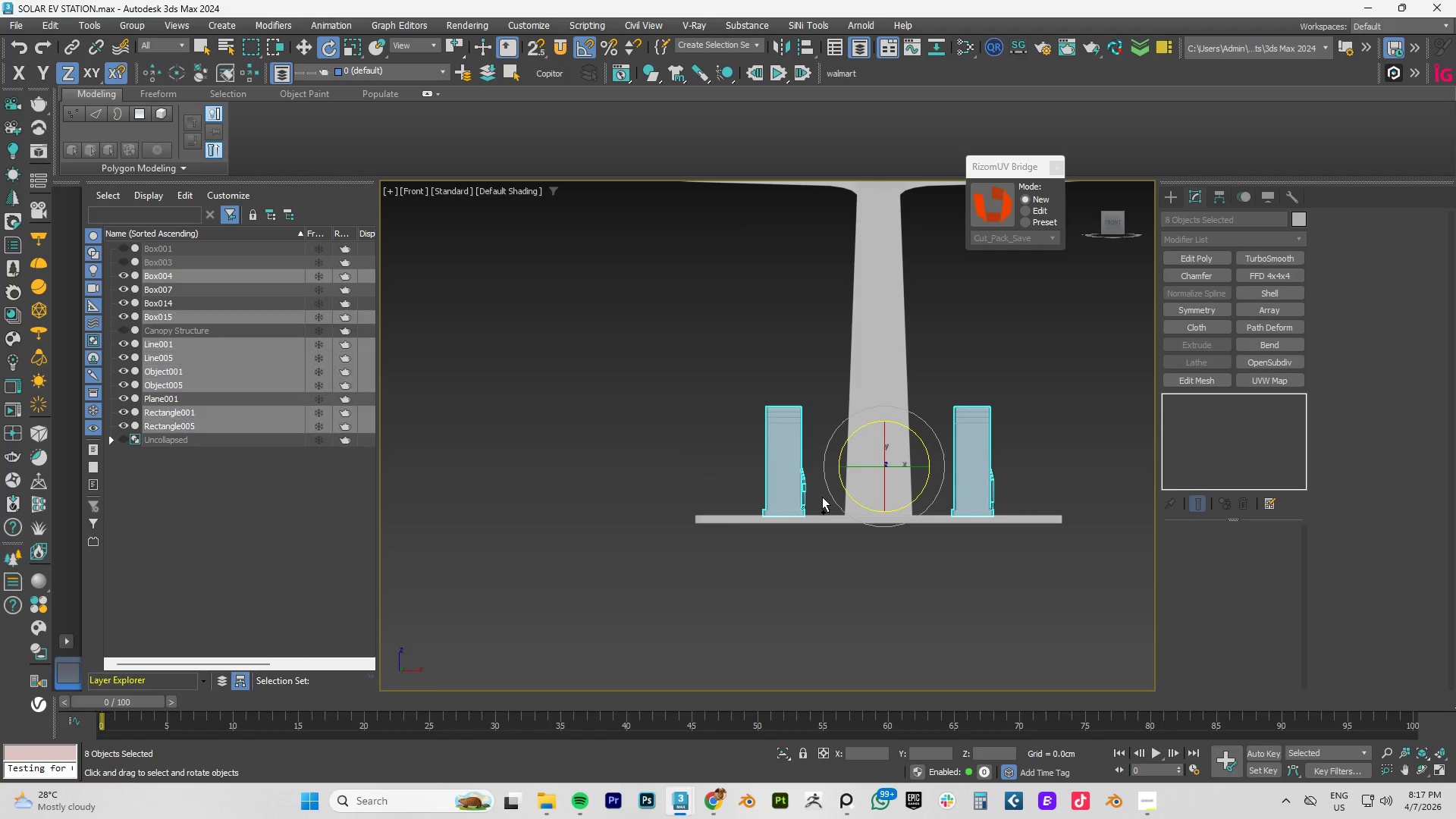 
key(Control+ControlLeft)
 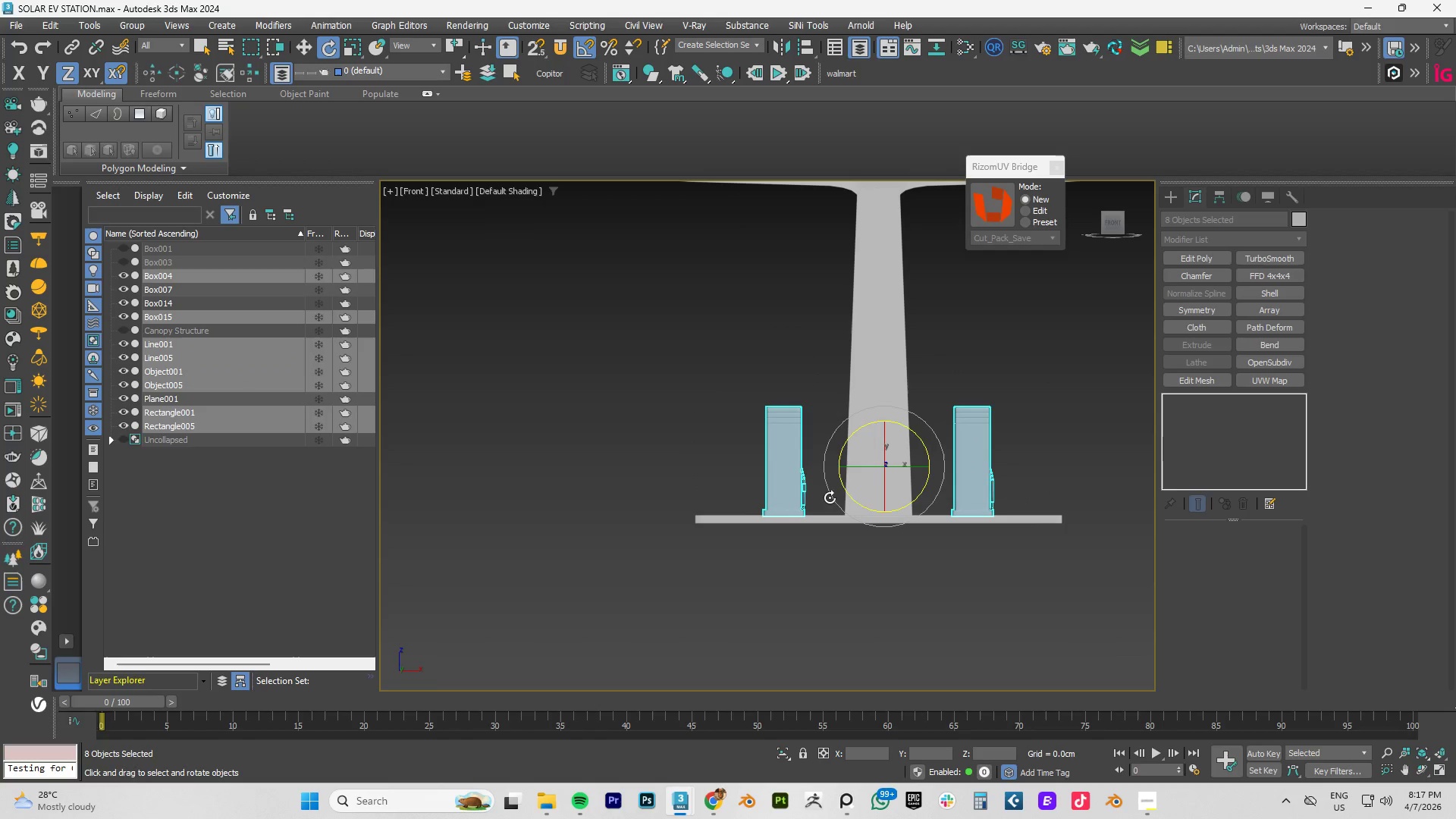 
key(Control+ControlLeft)
 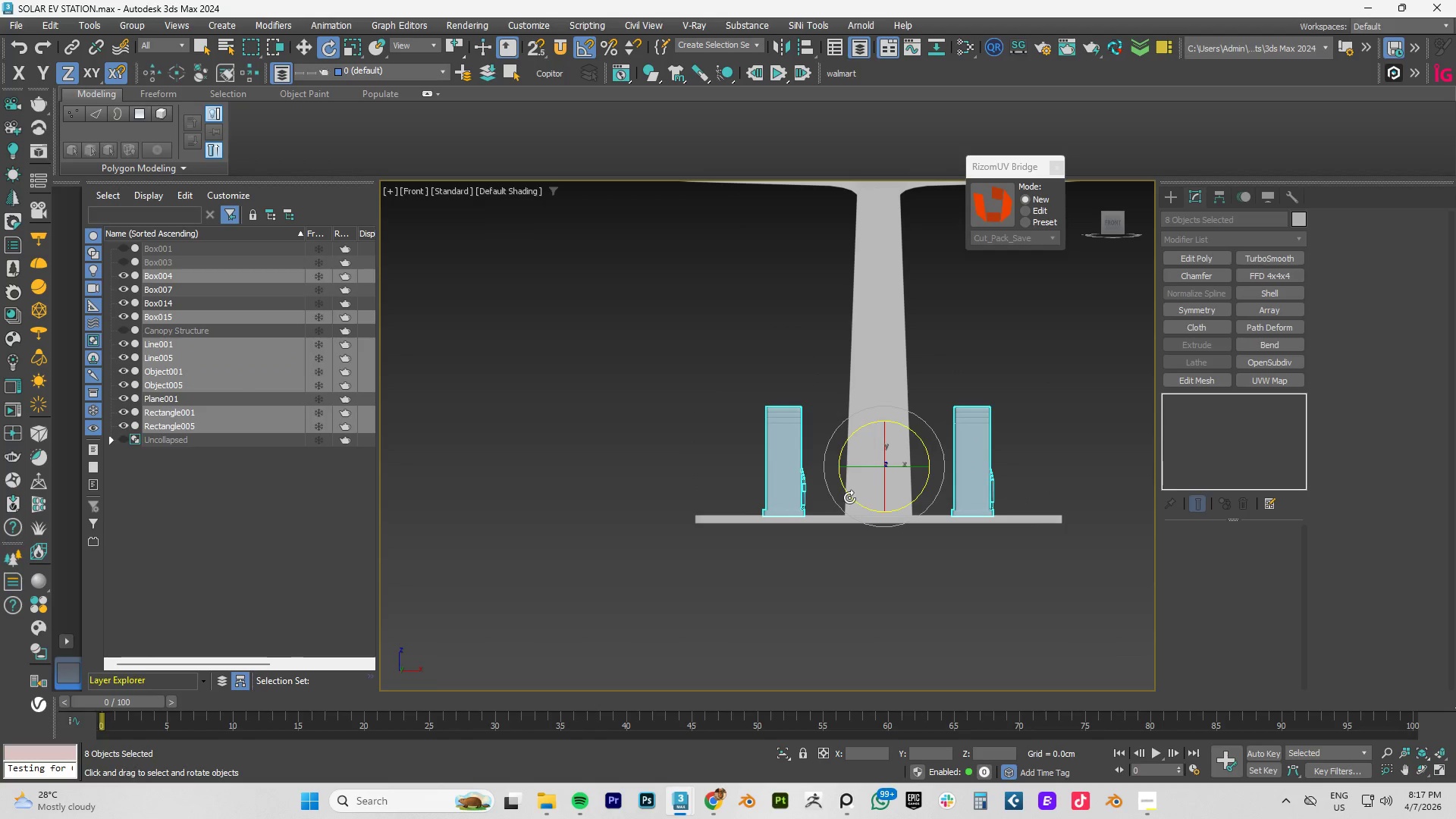 
key(Control+ControlLeft)
 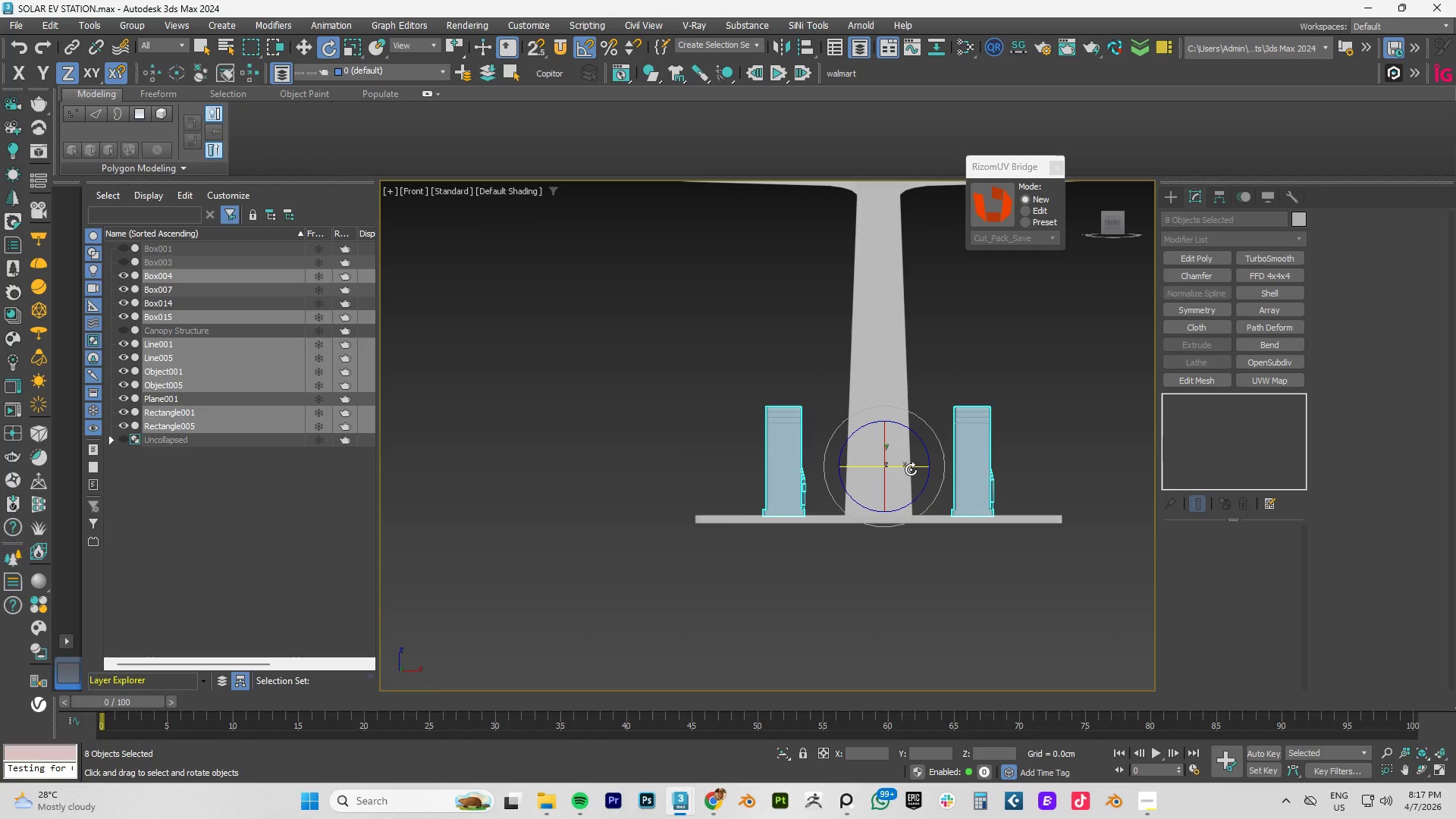 
left_click_drag(start_coordinate=[911, 469], to_coordinate=[774, 483])
 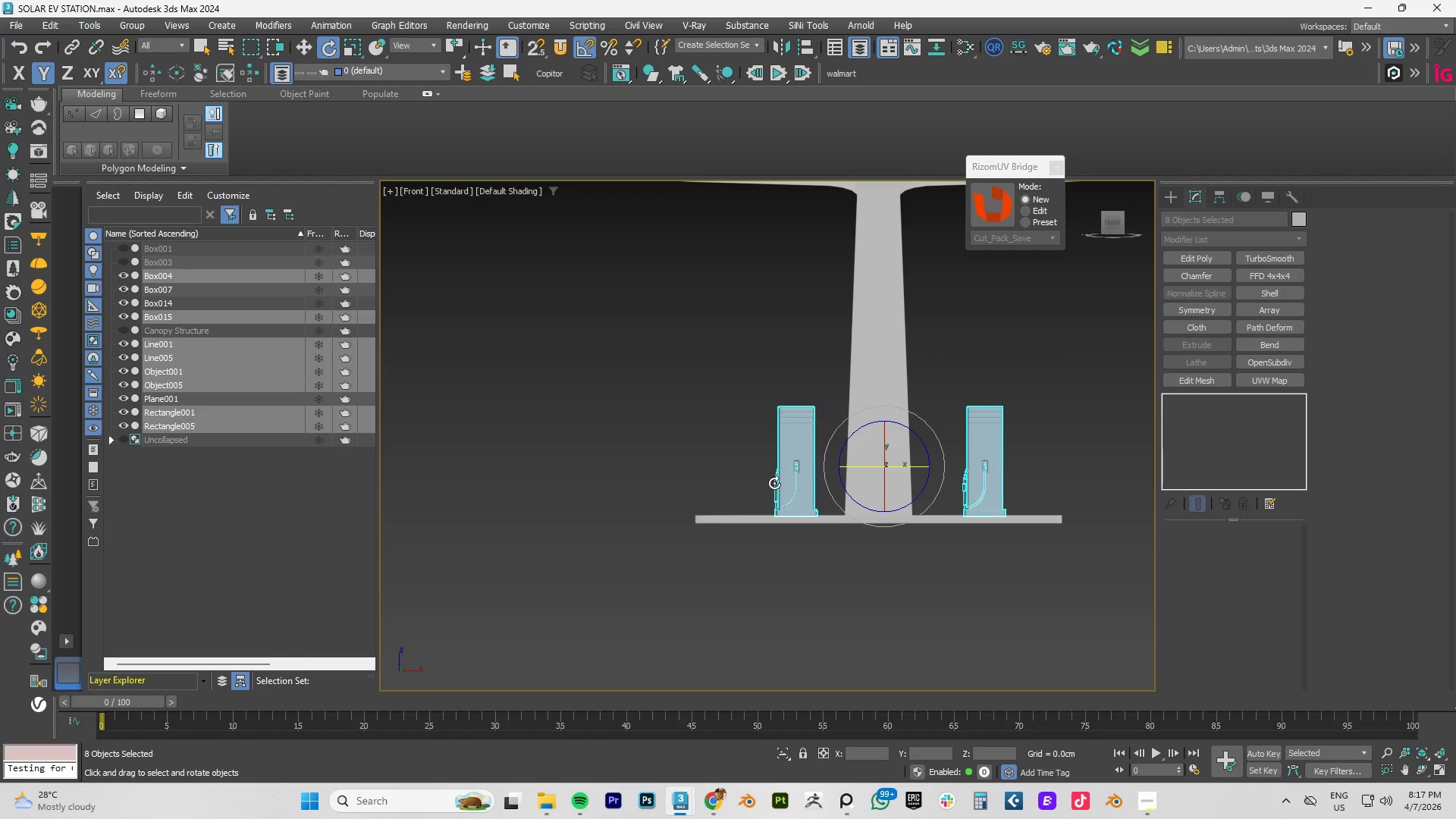 
type(tz)
 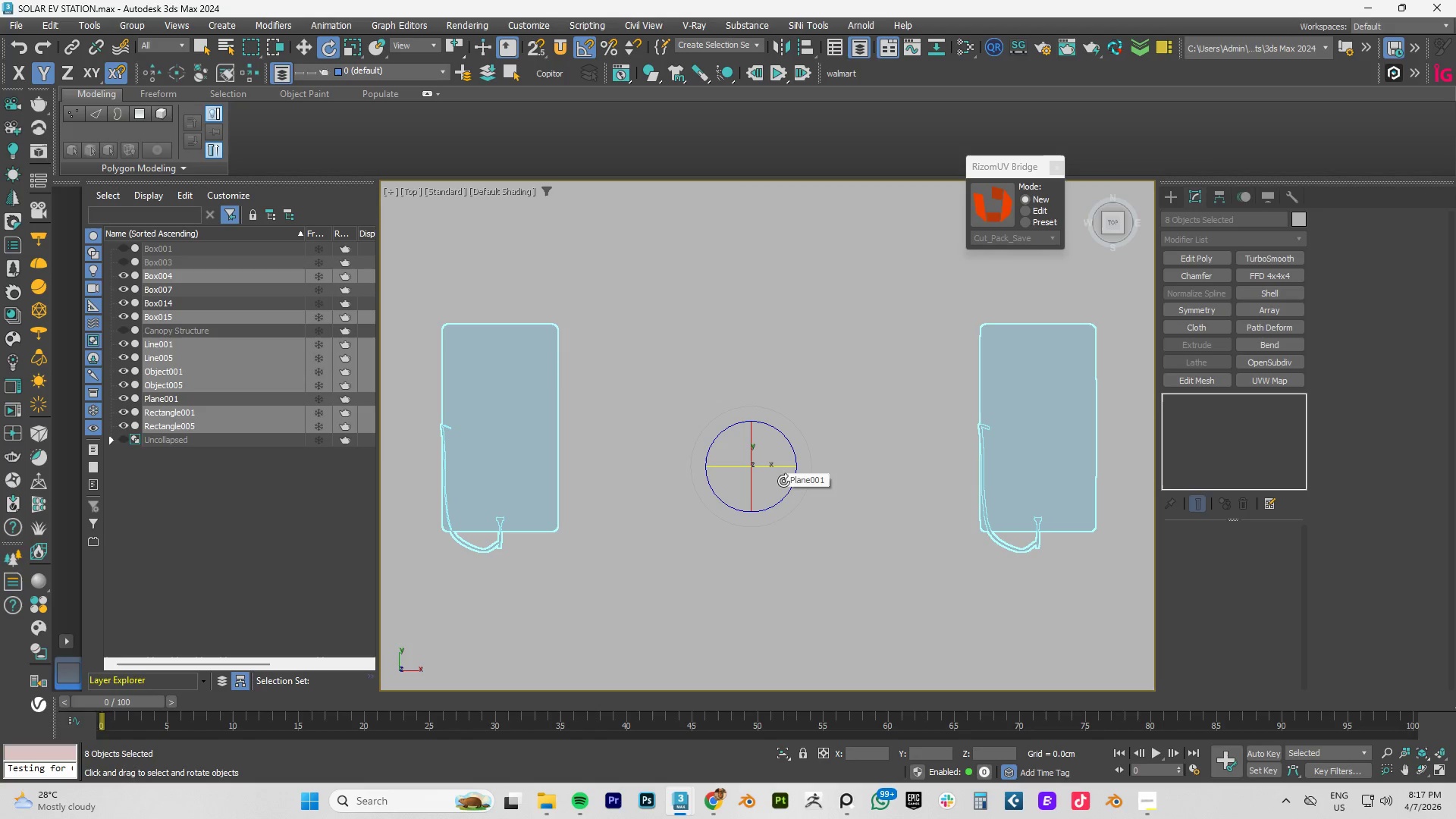 
scroll: coordinate [791, 476], scroll_direction: down, amount: 5.0
 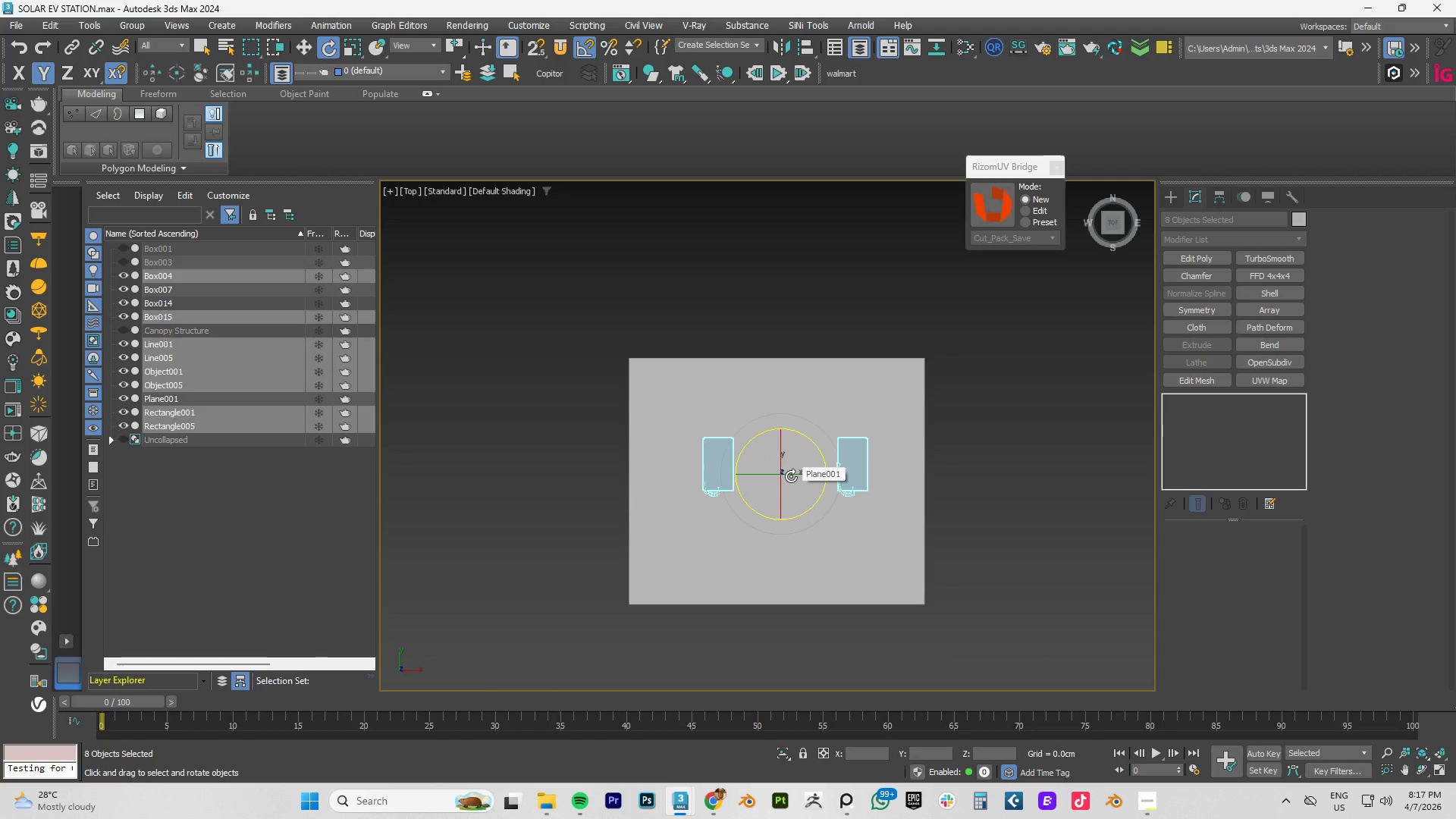 
key(F3)
 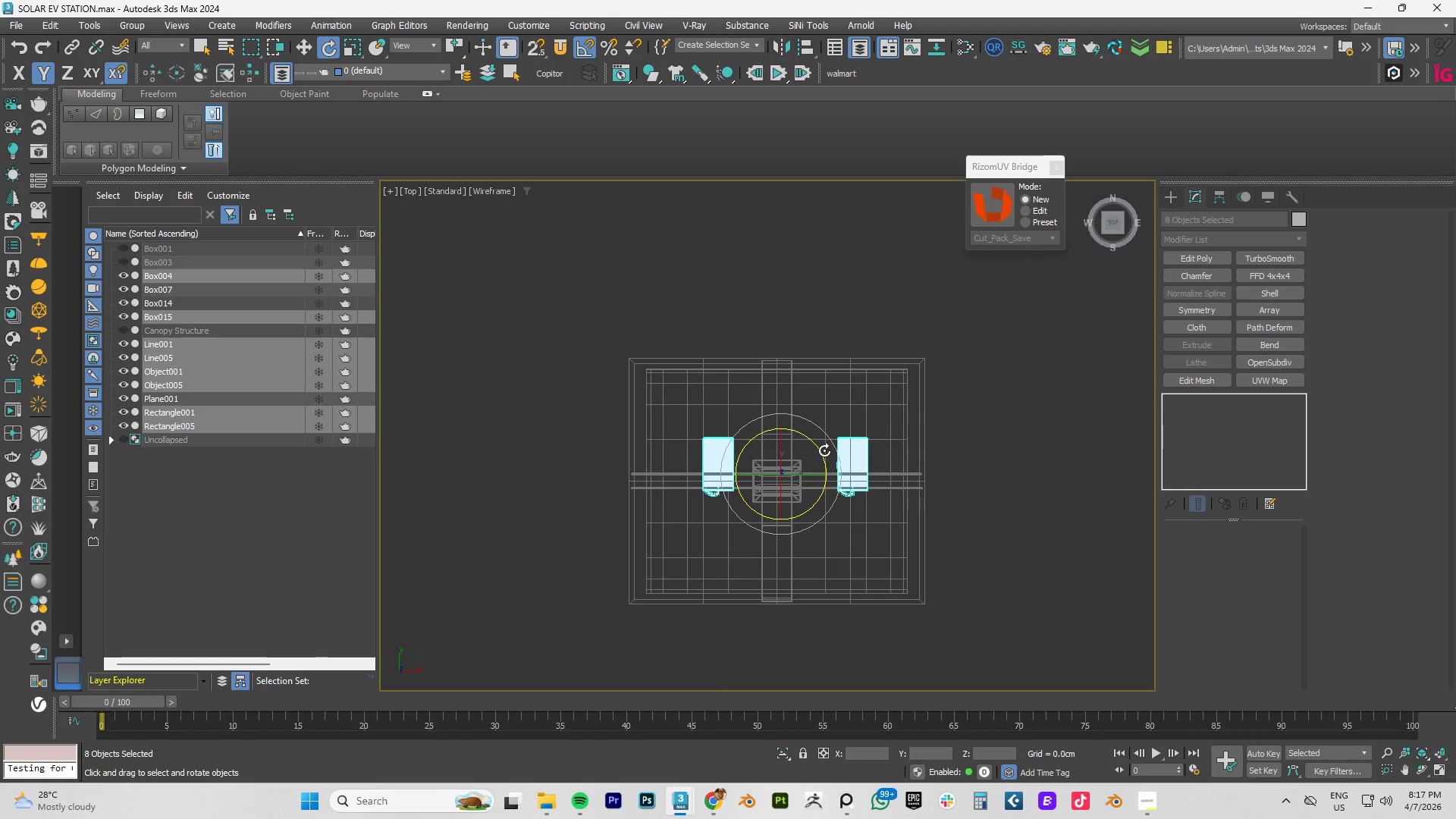 
key(W)
 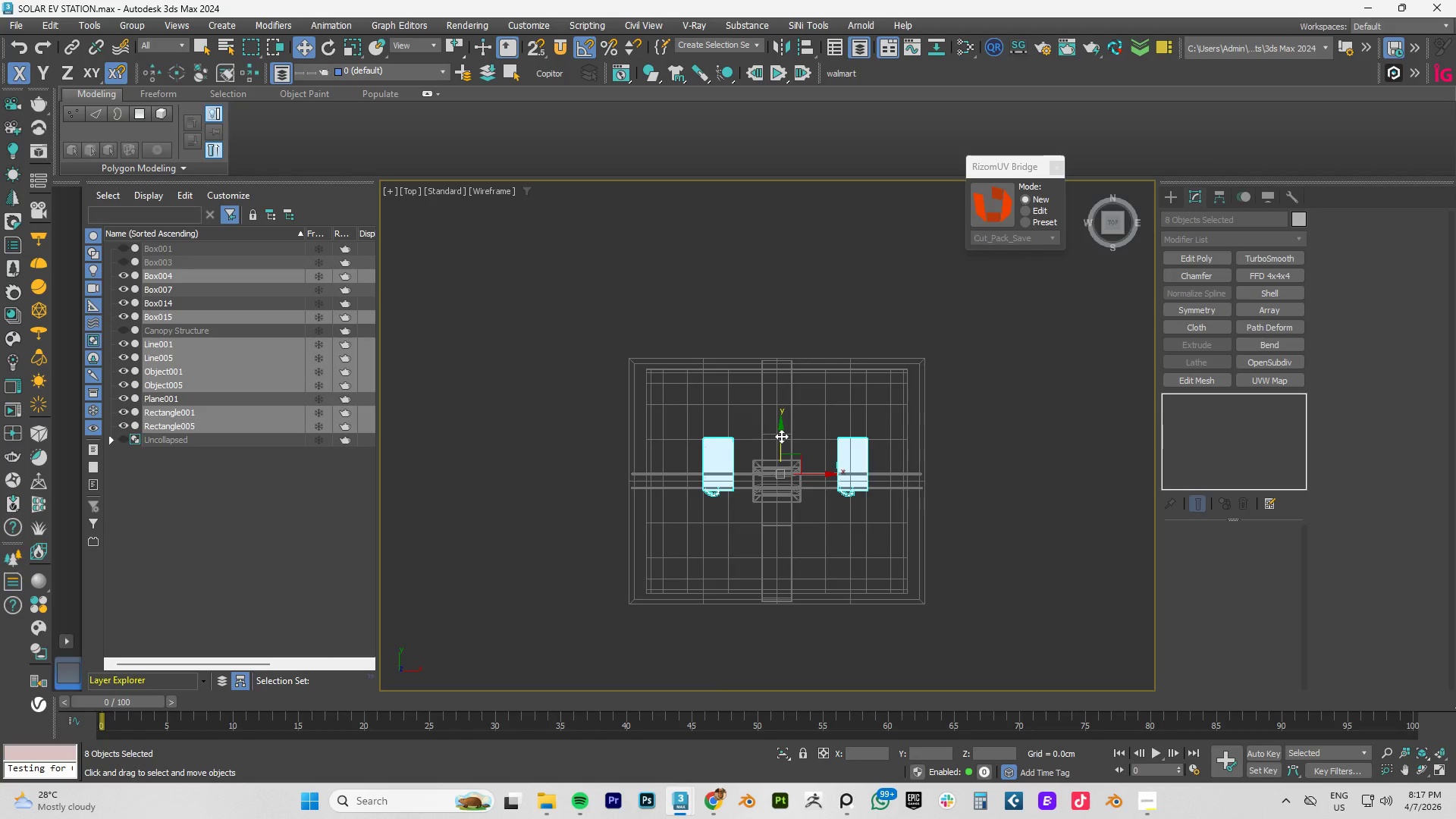 
left_click_drag(start_coordinate=[781, 436], to_coordinate=[781, 449])
 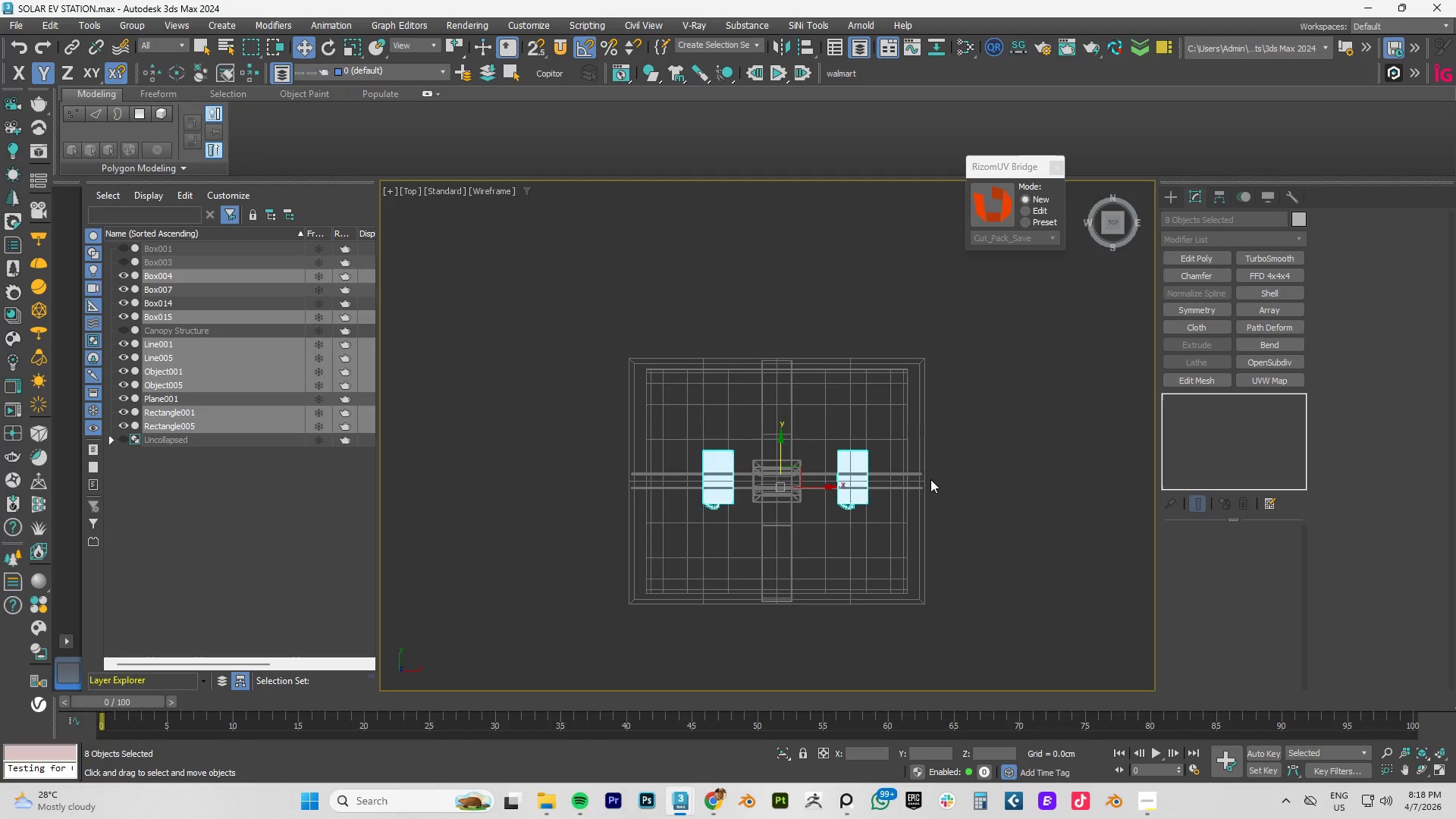 
scroll: coordinate [930, 479], scroll_direction: up, amount: 1.0
 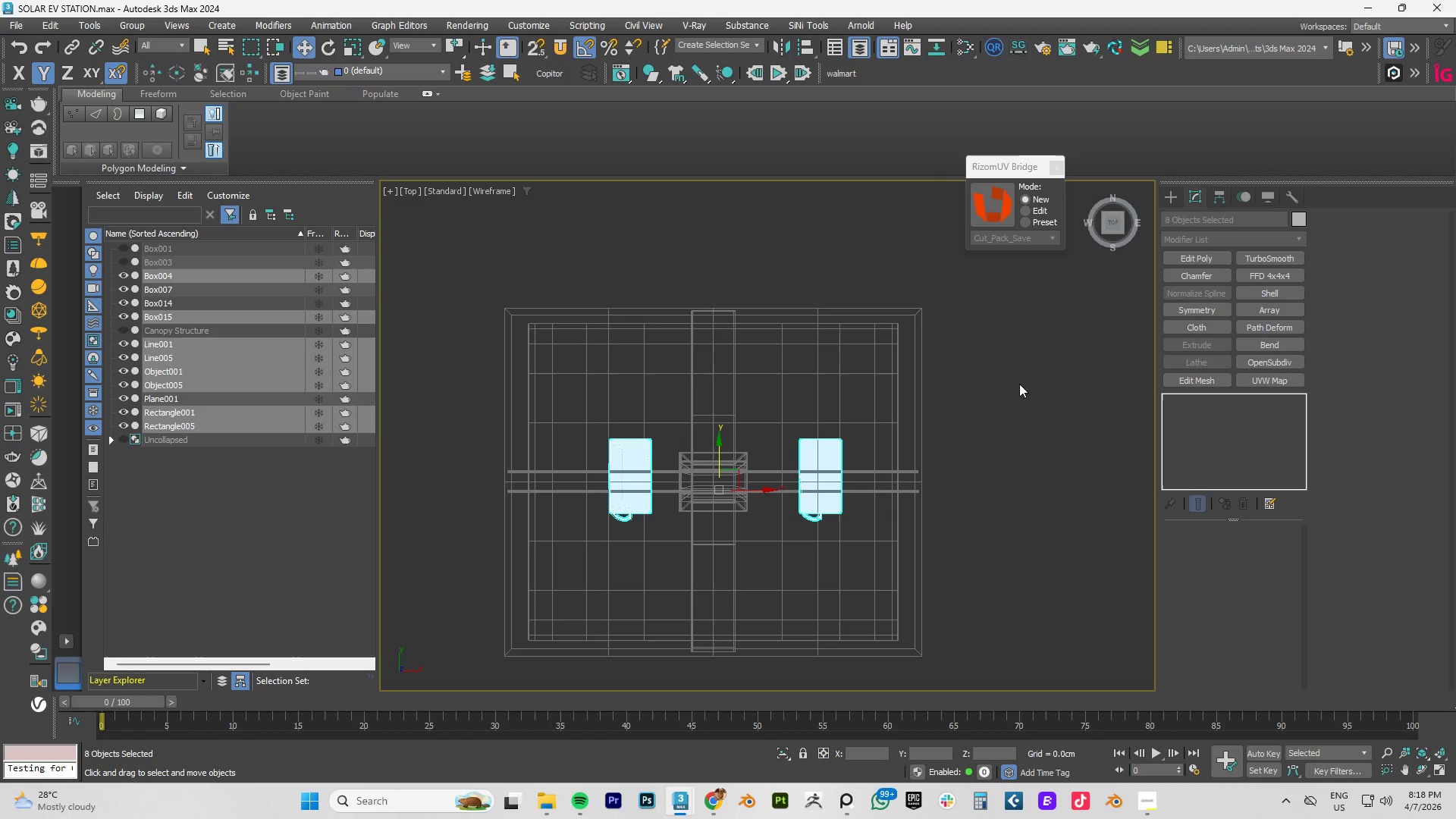 
left_click_drag(start_coordinate=[1019, 384], to_coordinate=[786, 555])
 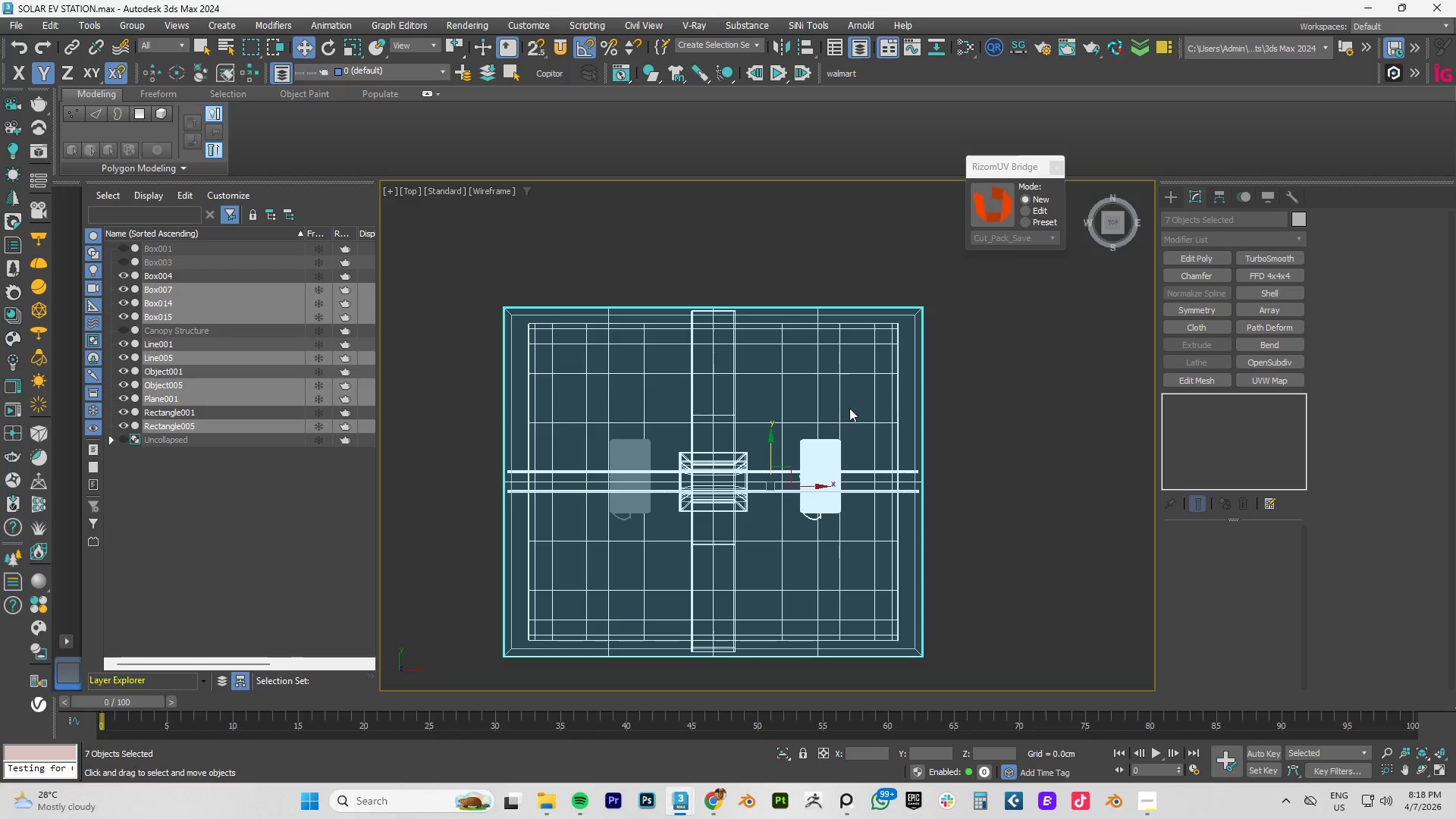 
hold_key(key=AltLeft, duration=1.47)
left_click_drag(start_coordinate=[990, 303], to_coordinate=[843, 403])
 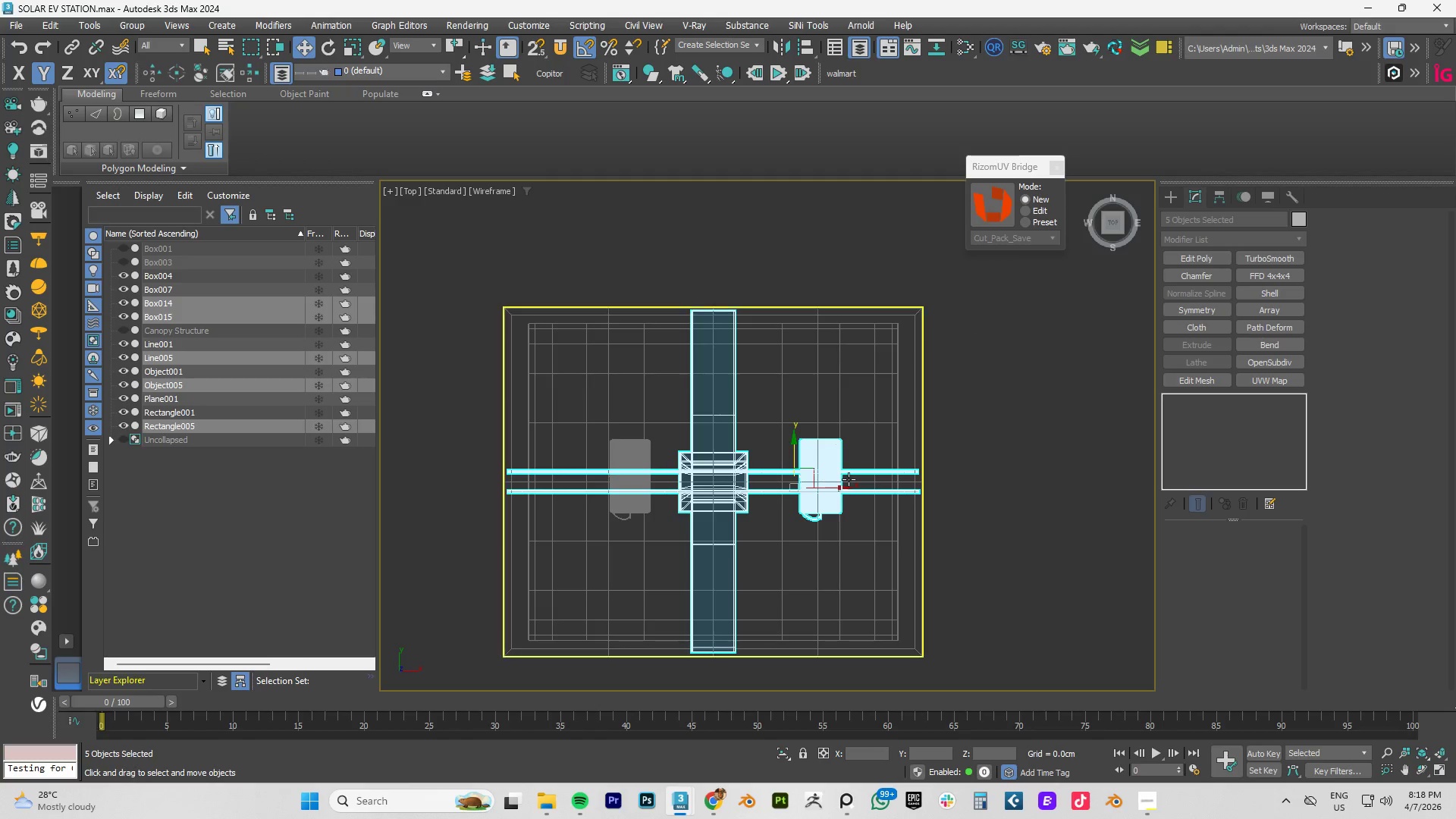 
hold_key(key=AltLeft, duration=1.02)
left_click_drag(start_coordinate=[959, 431], to_coordinate=[892, 561])
 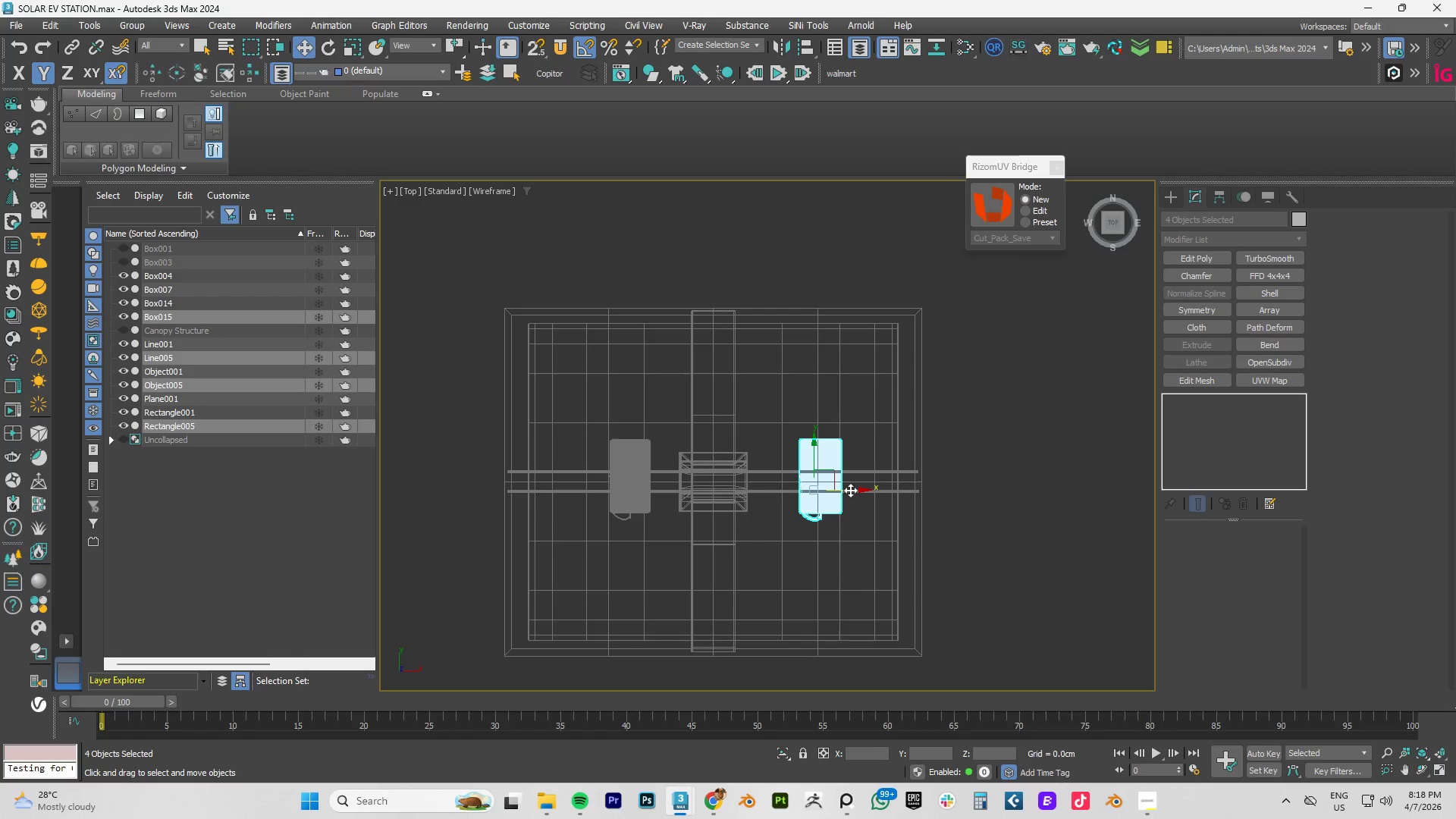 
left_click_drag(start_coordinate=[850, 490], to_coordinate=[824, 491])
 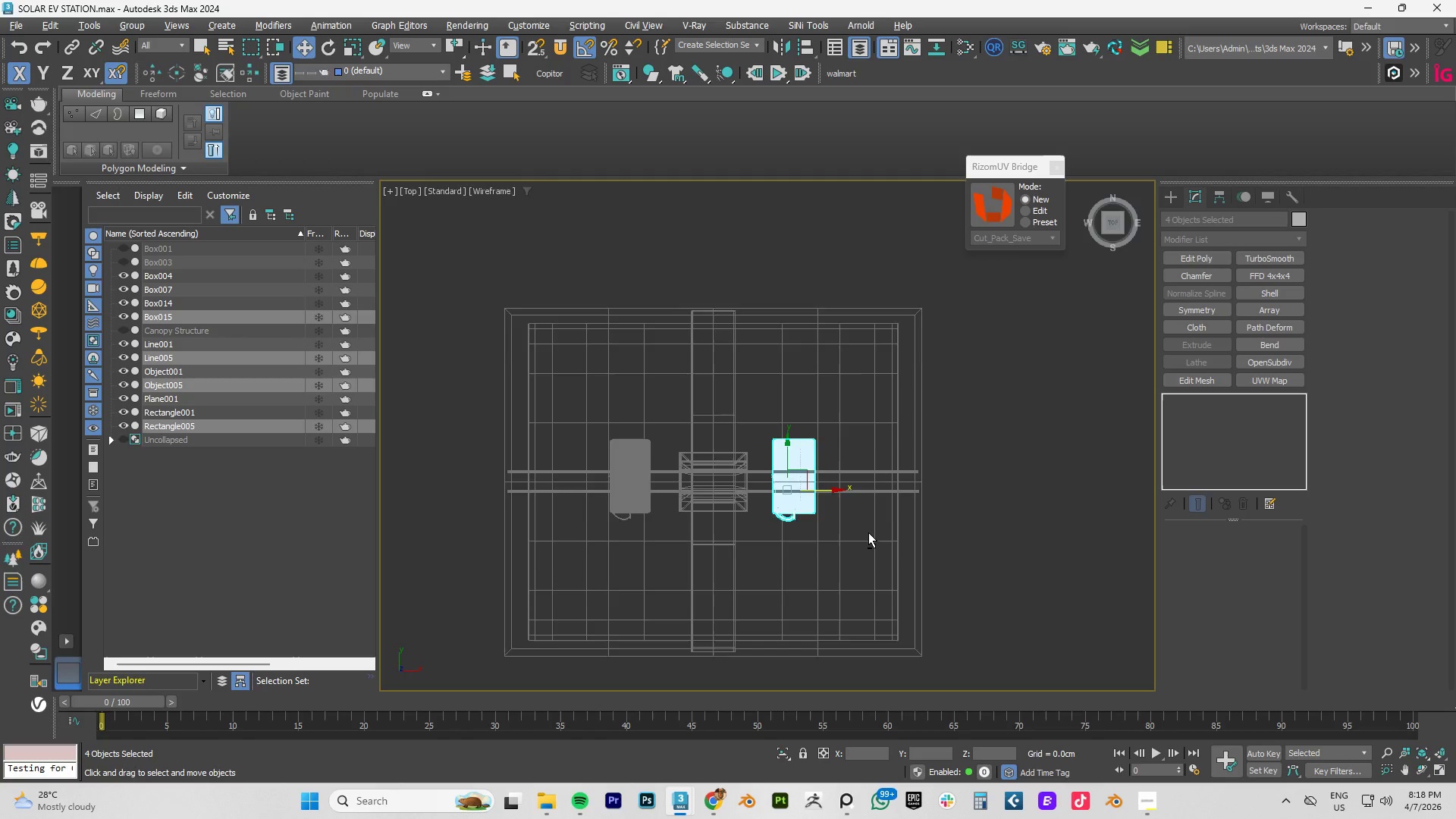 
hold_key(key=AltLeft, duration=1.14)
 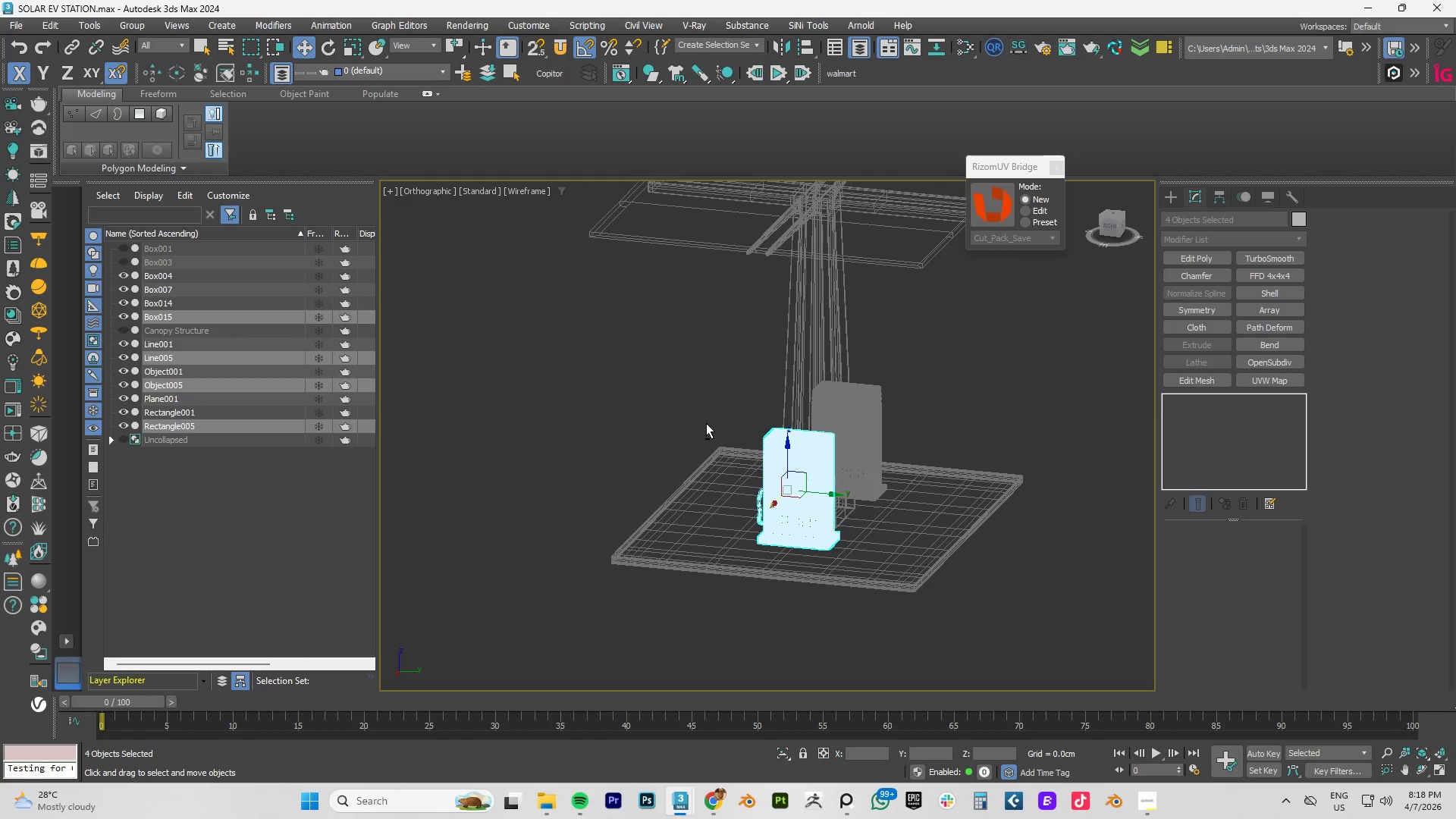 
type(fz[F3][F3][F3][F4])
 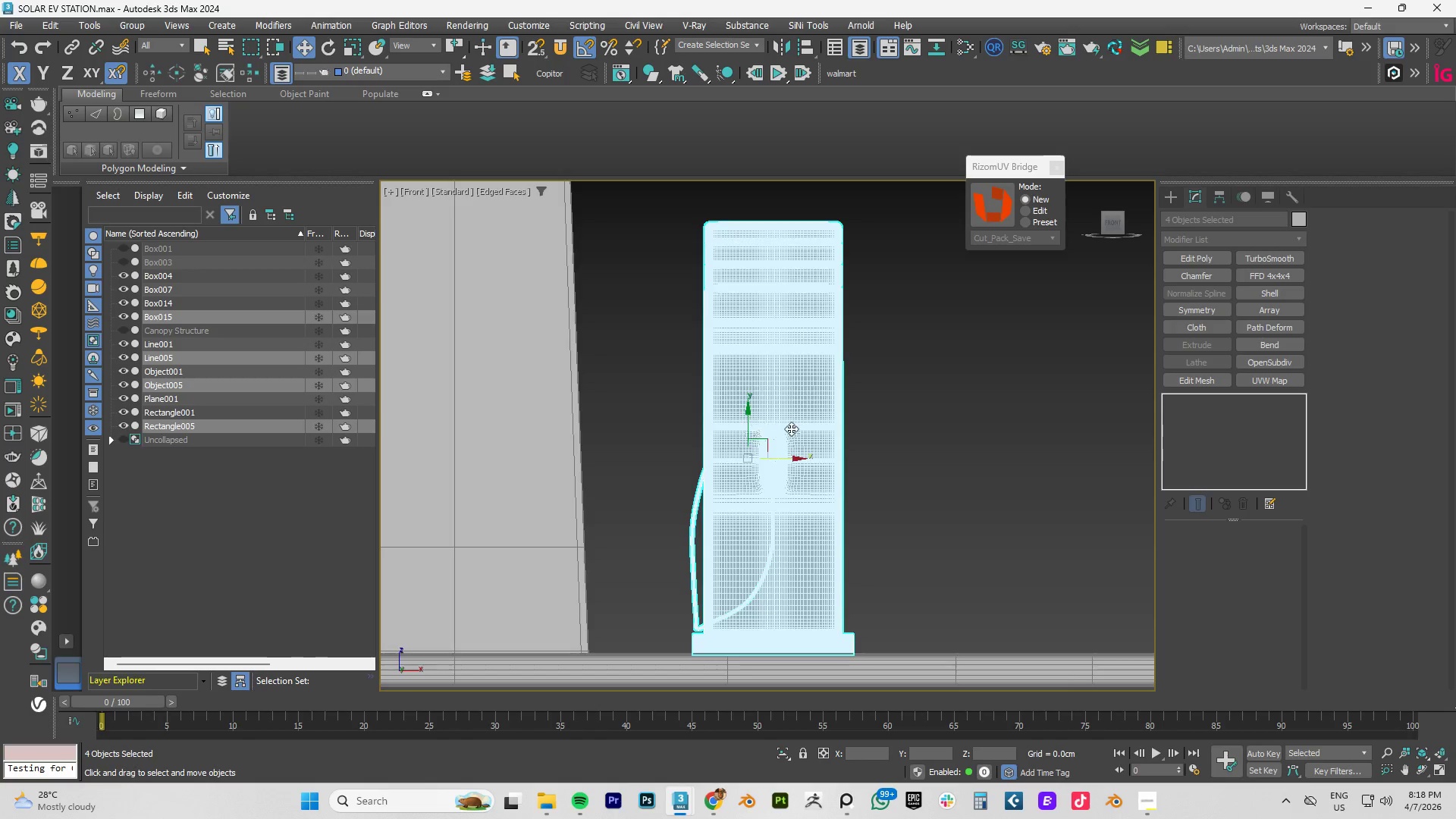 
key(F4)
 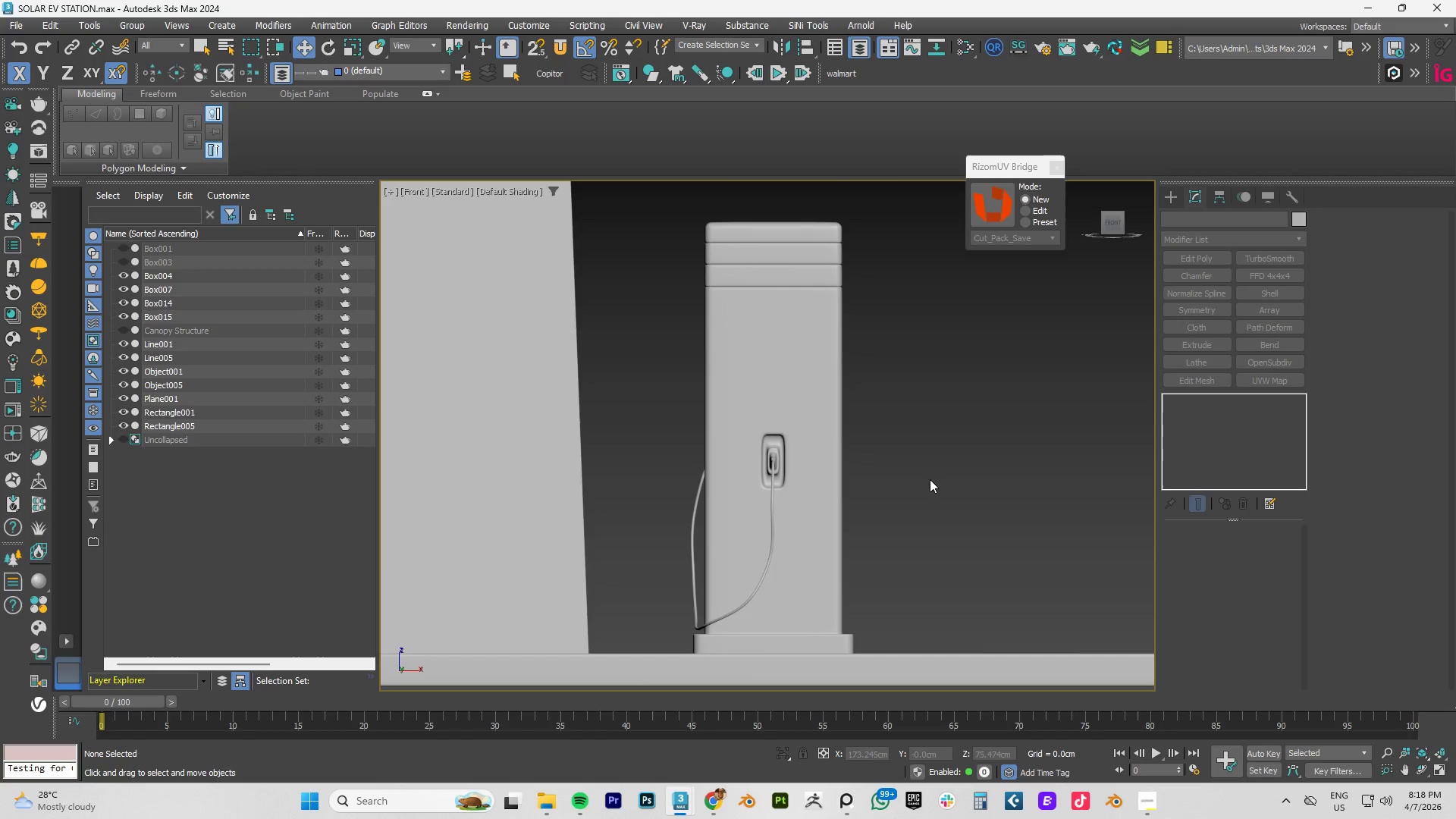 
scroll: coordinate [919, 487], scroll_direction: down, amount: 3.0
 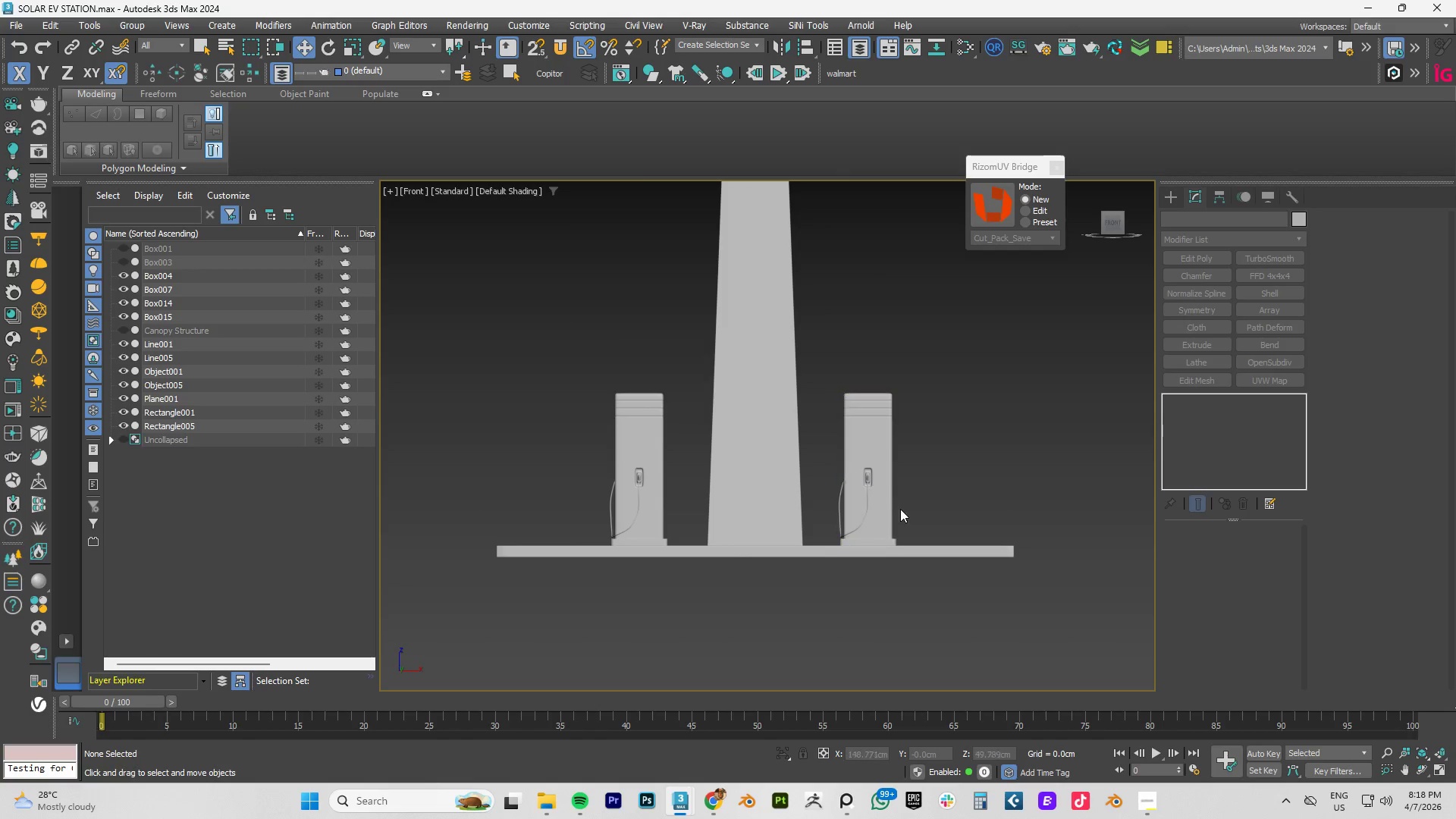 
scroll: coordinate [879, 610], scroll_direction: up, amount: 6.0
 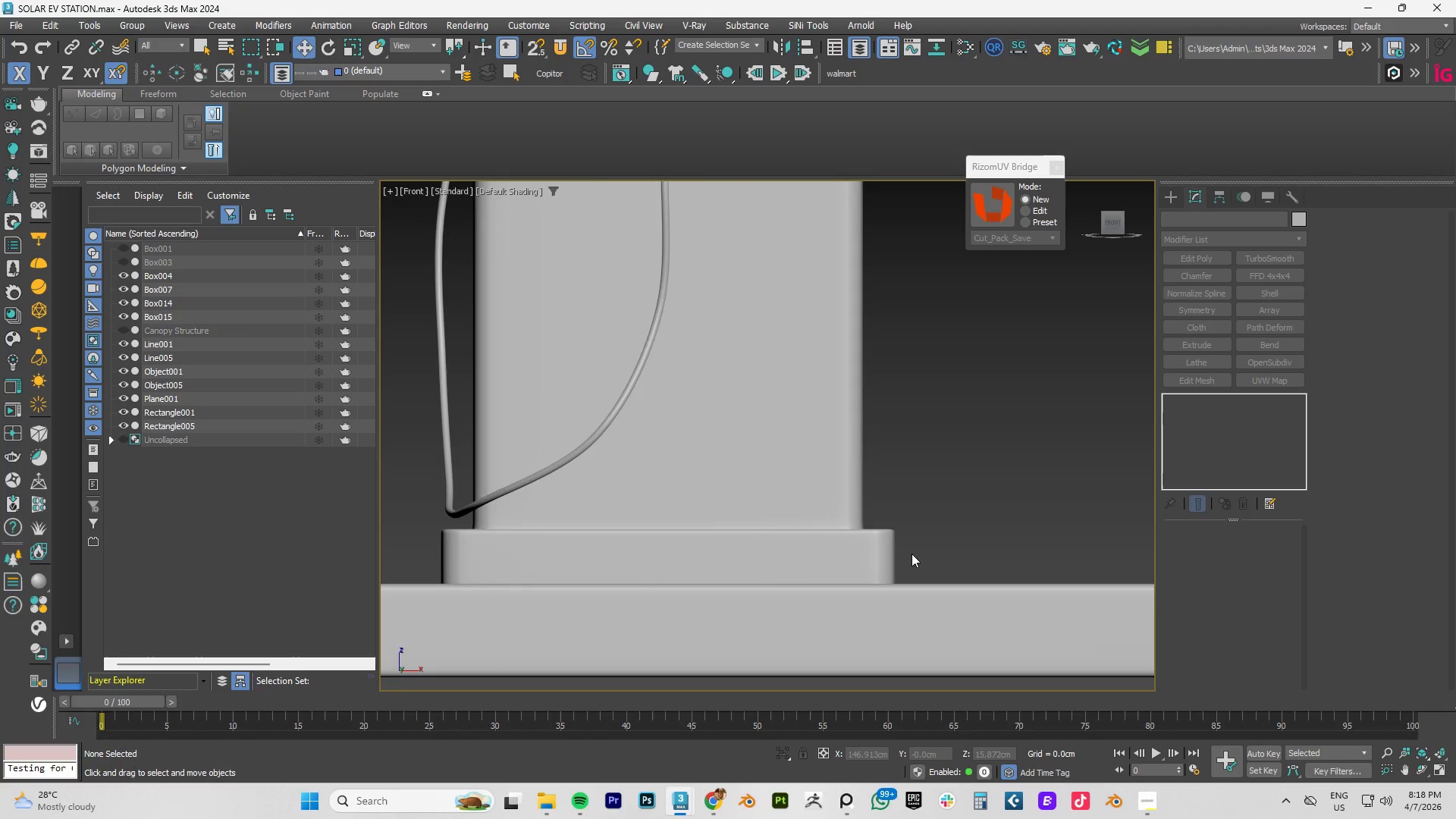 
scroll: coordinate [912, 554], scroll_direction: down, amount: 5.0
 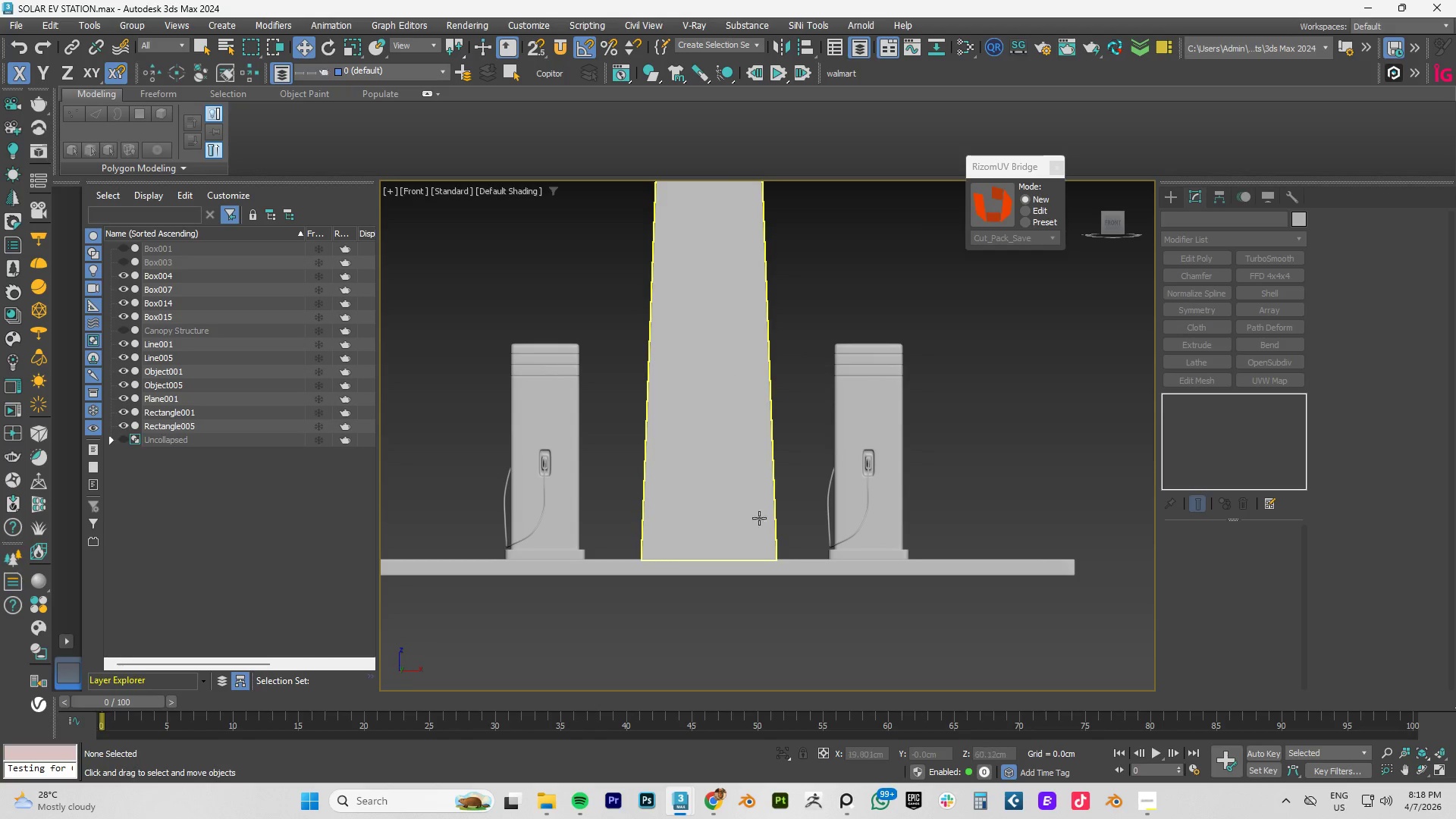 
wait(8.28)
 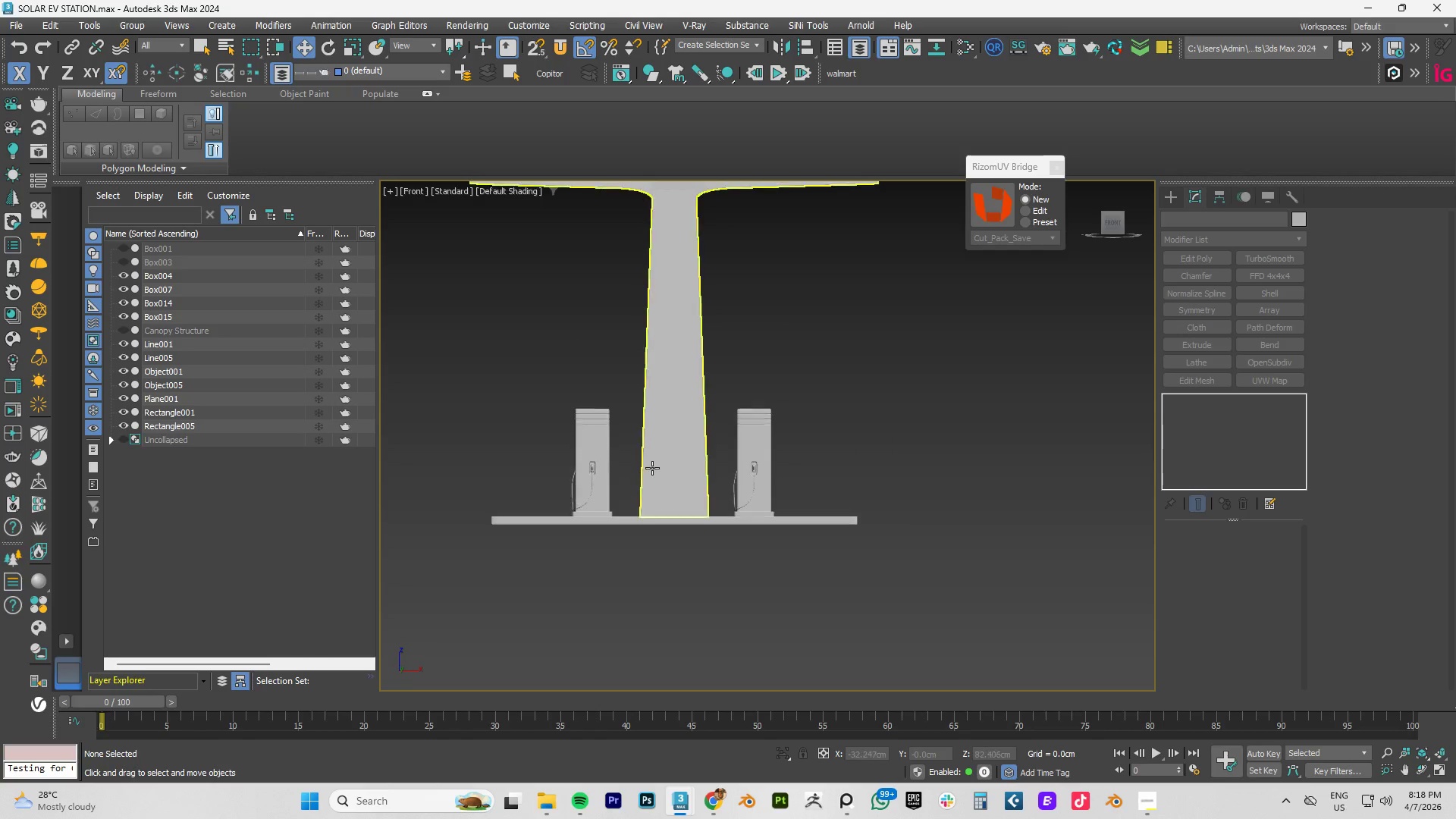 
hold_key(key=AltLeft, duration=1.06)
 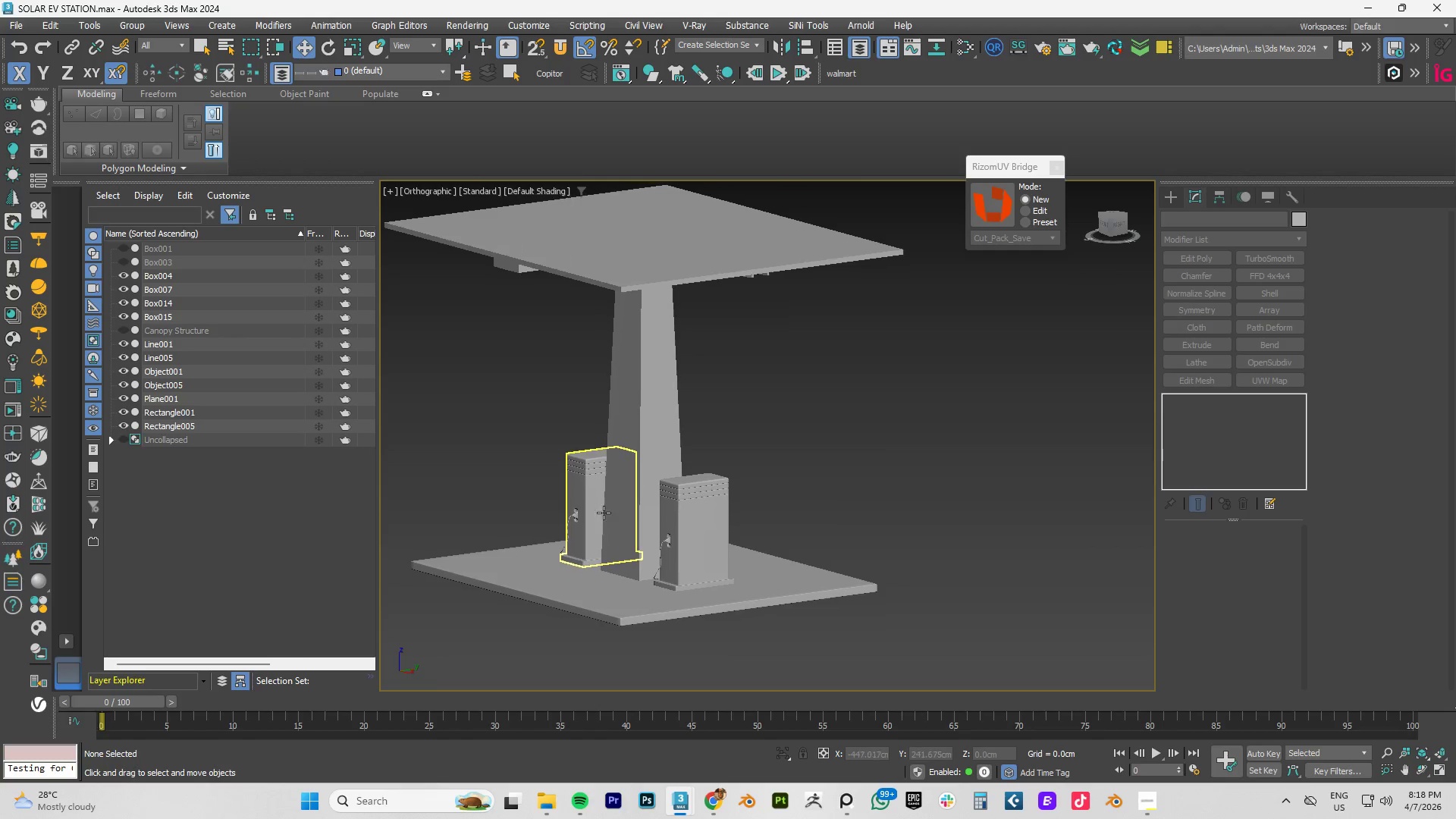 
scroll: coordinate [640, 473], scroll_direction: down, amount: 2.0
 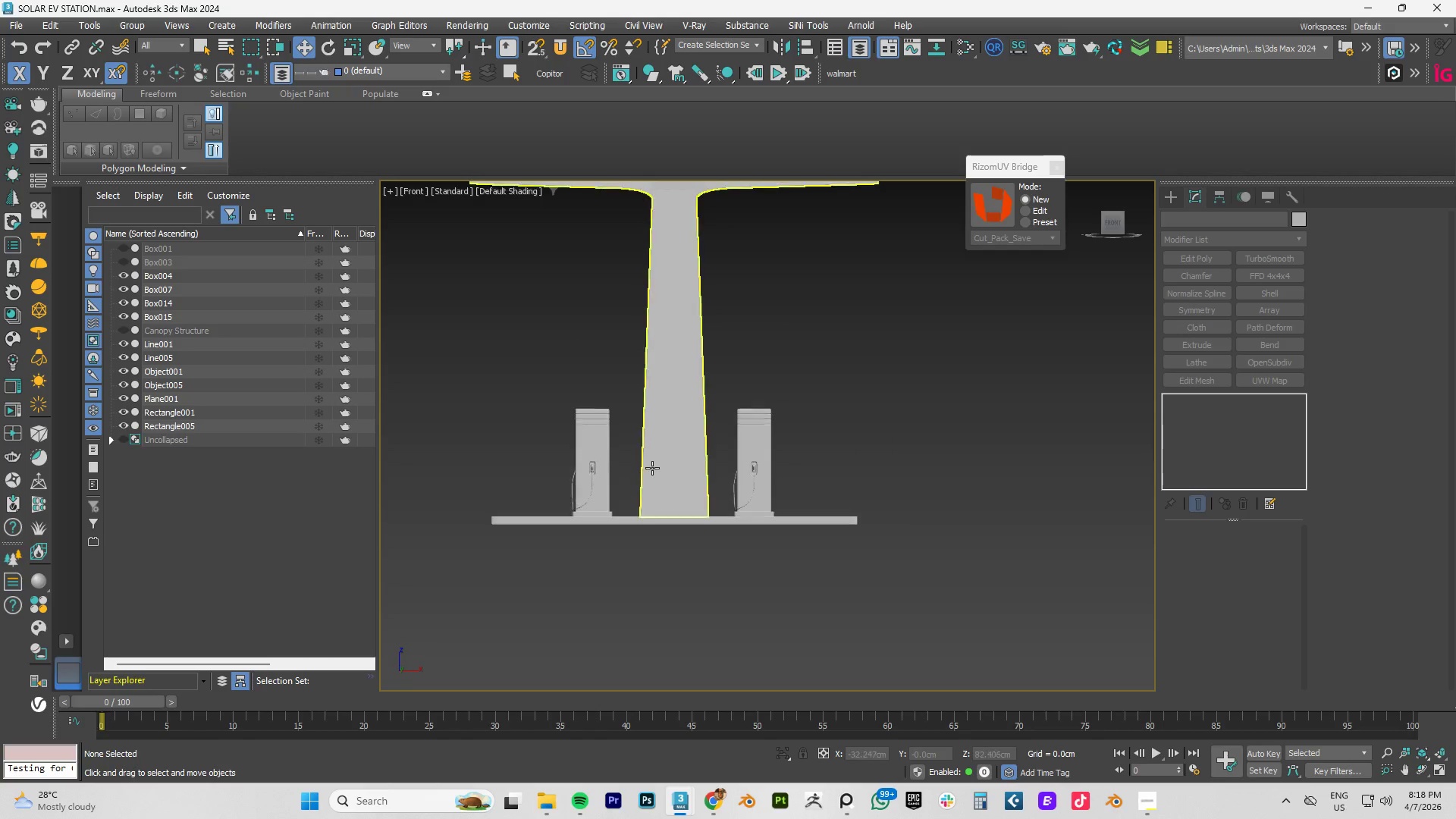 
hold_key(key=AltLeft, duration=9.66)
 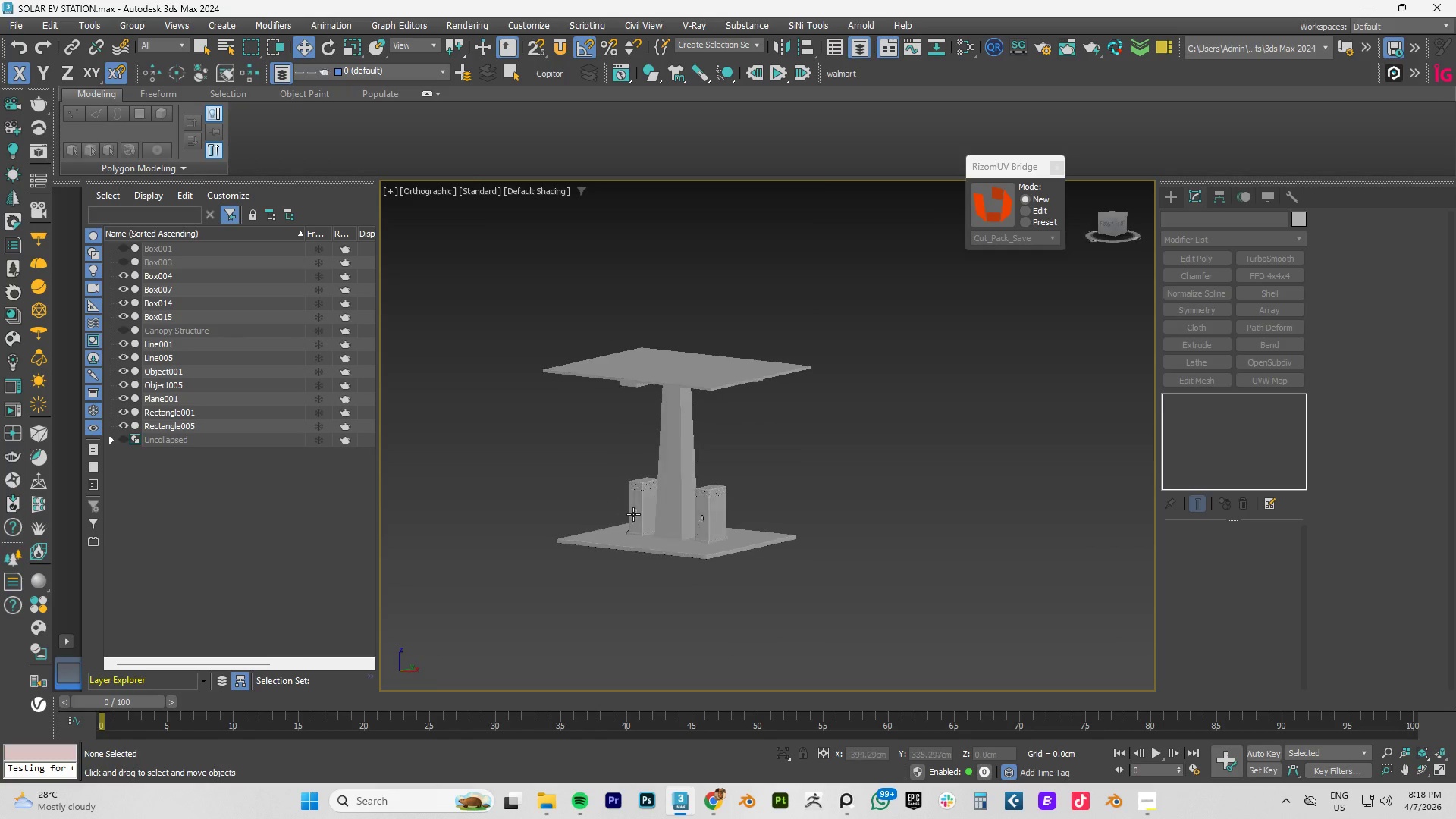 
hold_key(key=AltLeft, duration=0.88)
 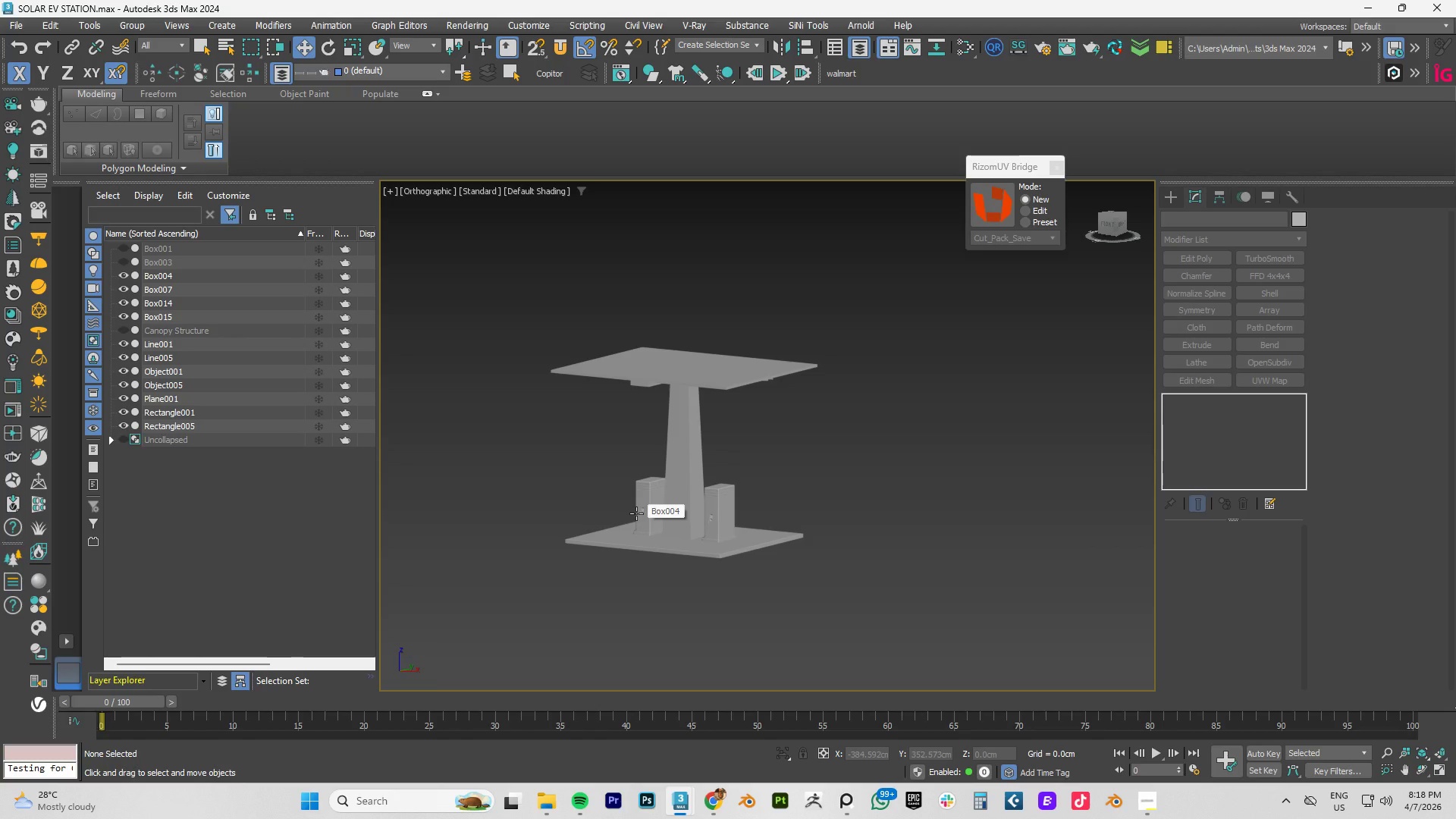 
scroll: coordinate [601, 518], scroll_direction: down, amount: 2.0
 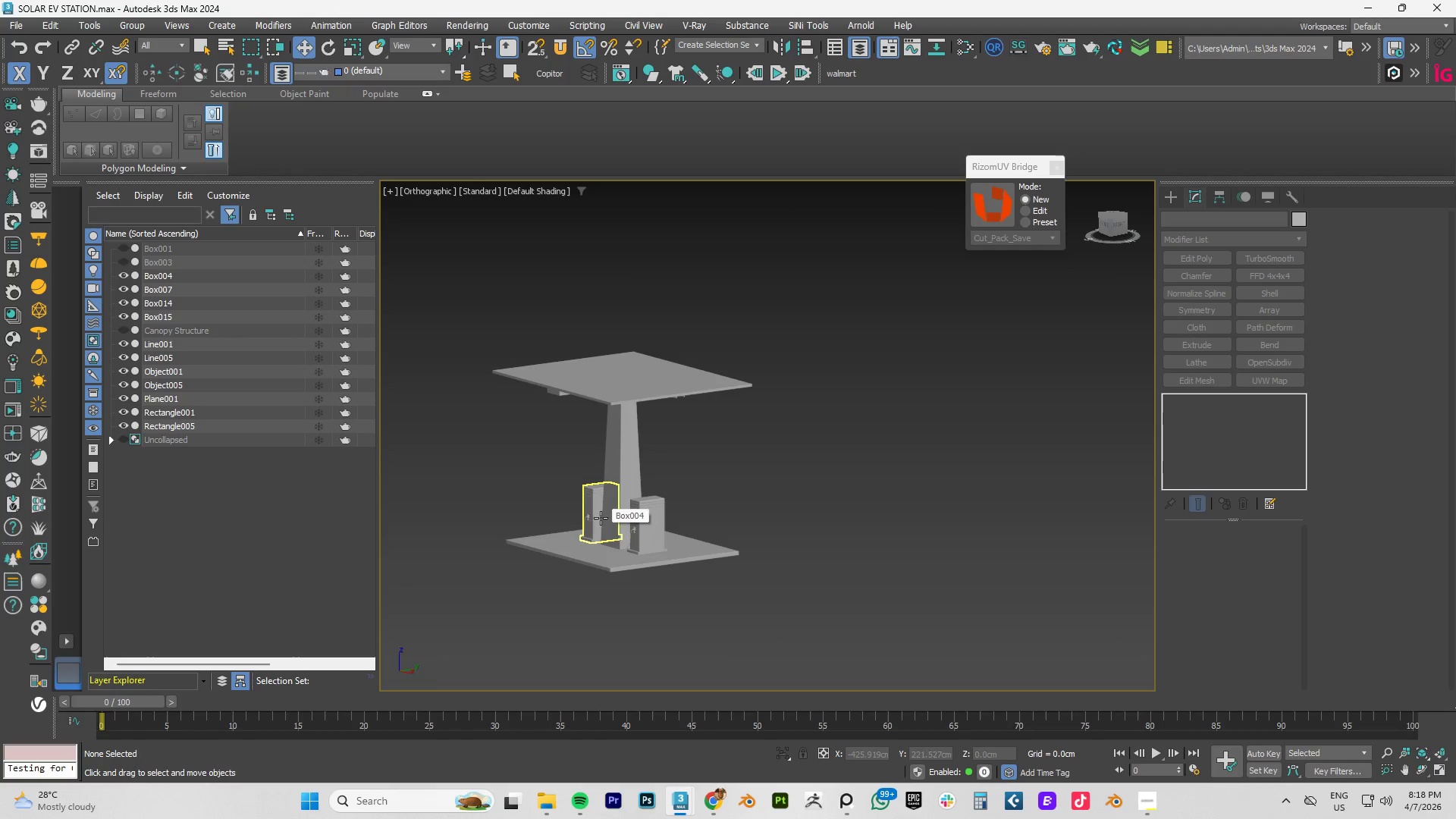 
wait(13.73)
 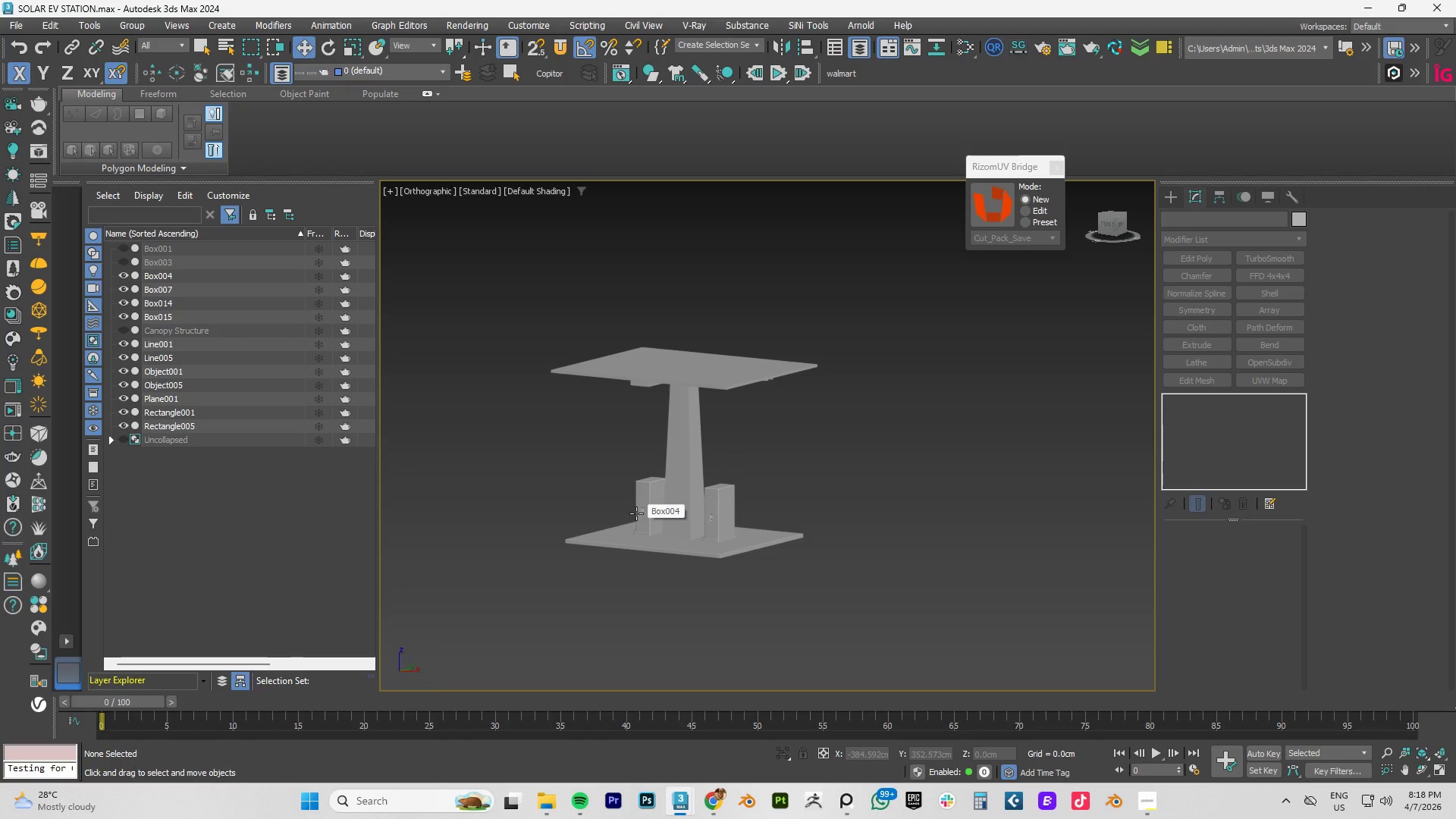 
scroll: coordinate [697, 500], scroll_direction: up, amount: 4.0
 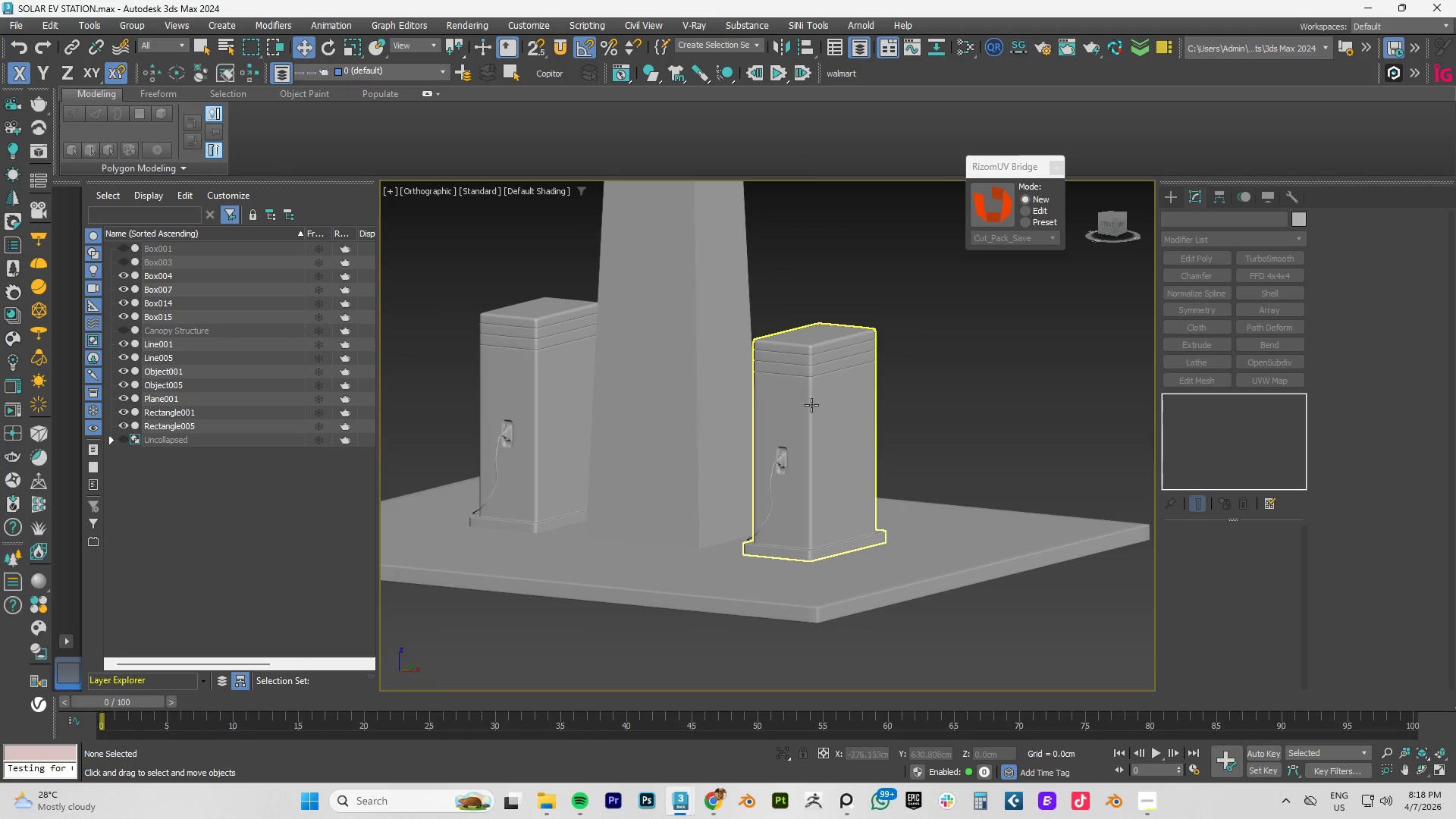 
key(F4)
 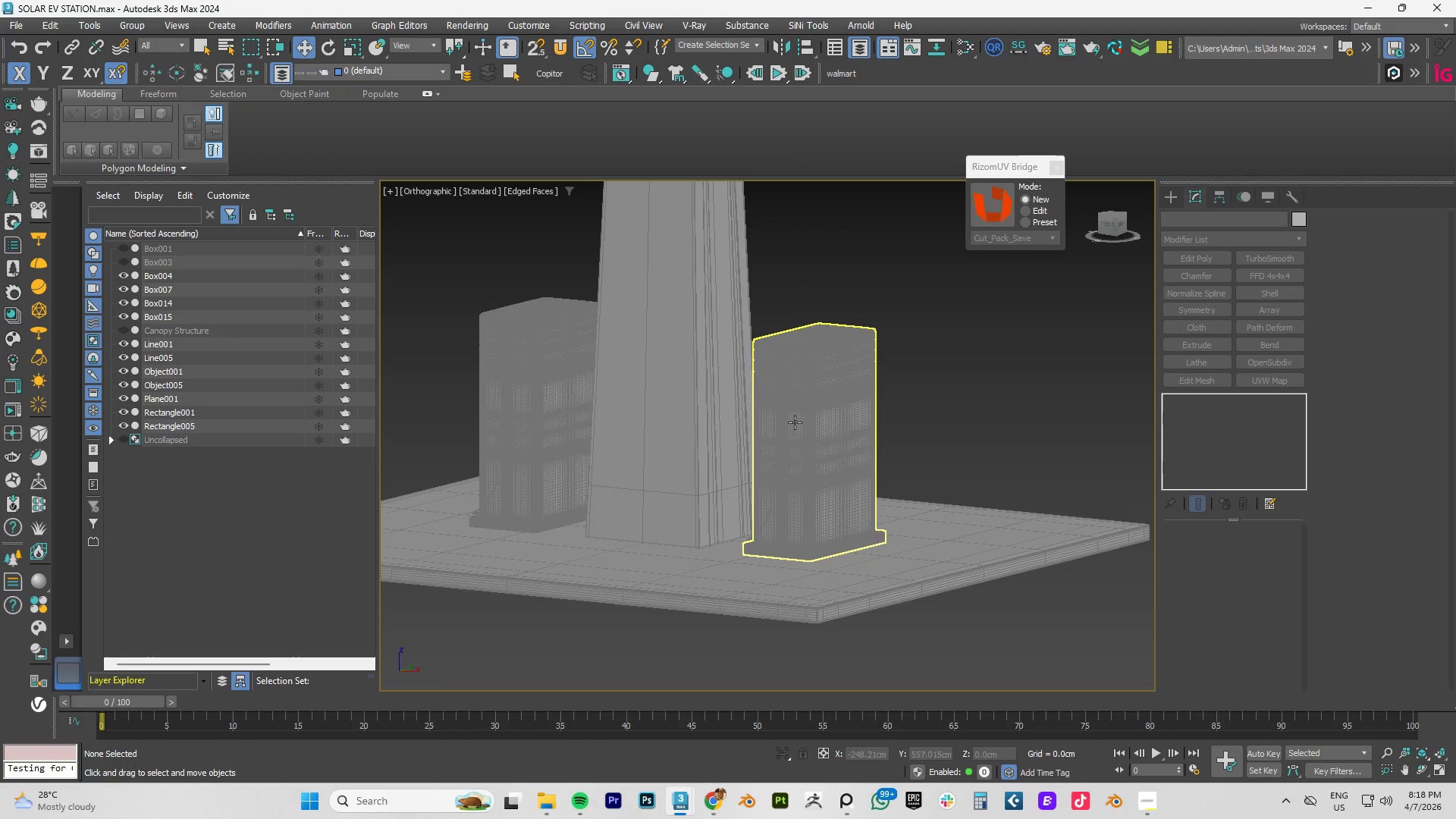 
key(F4)
 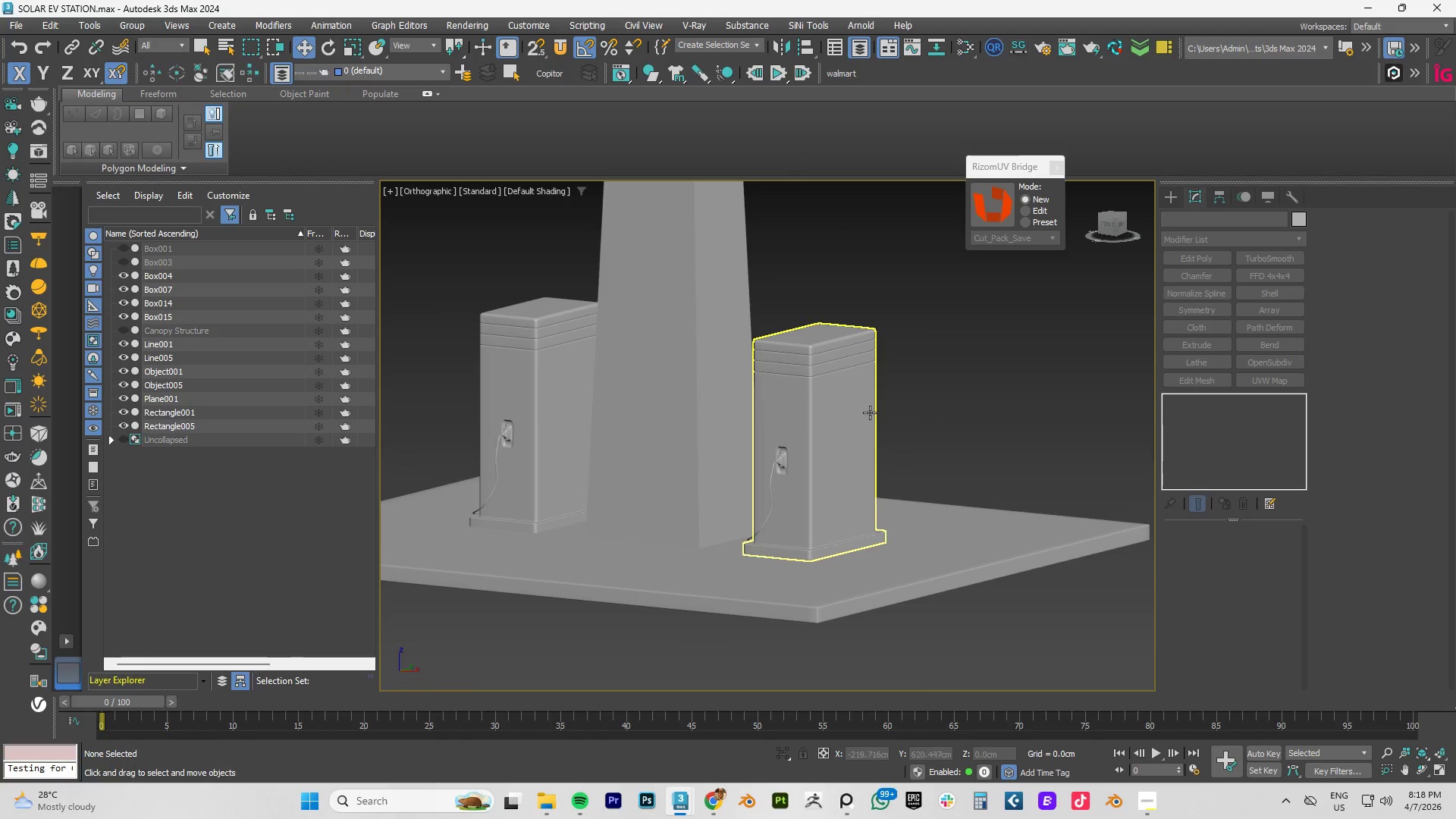 
scroll: coordinate [808, 404], scroll_direction: up, amount: 2.0
 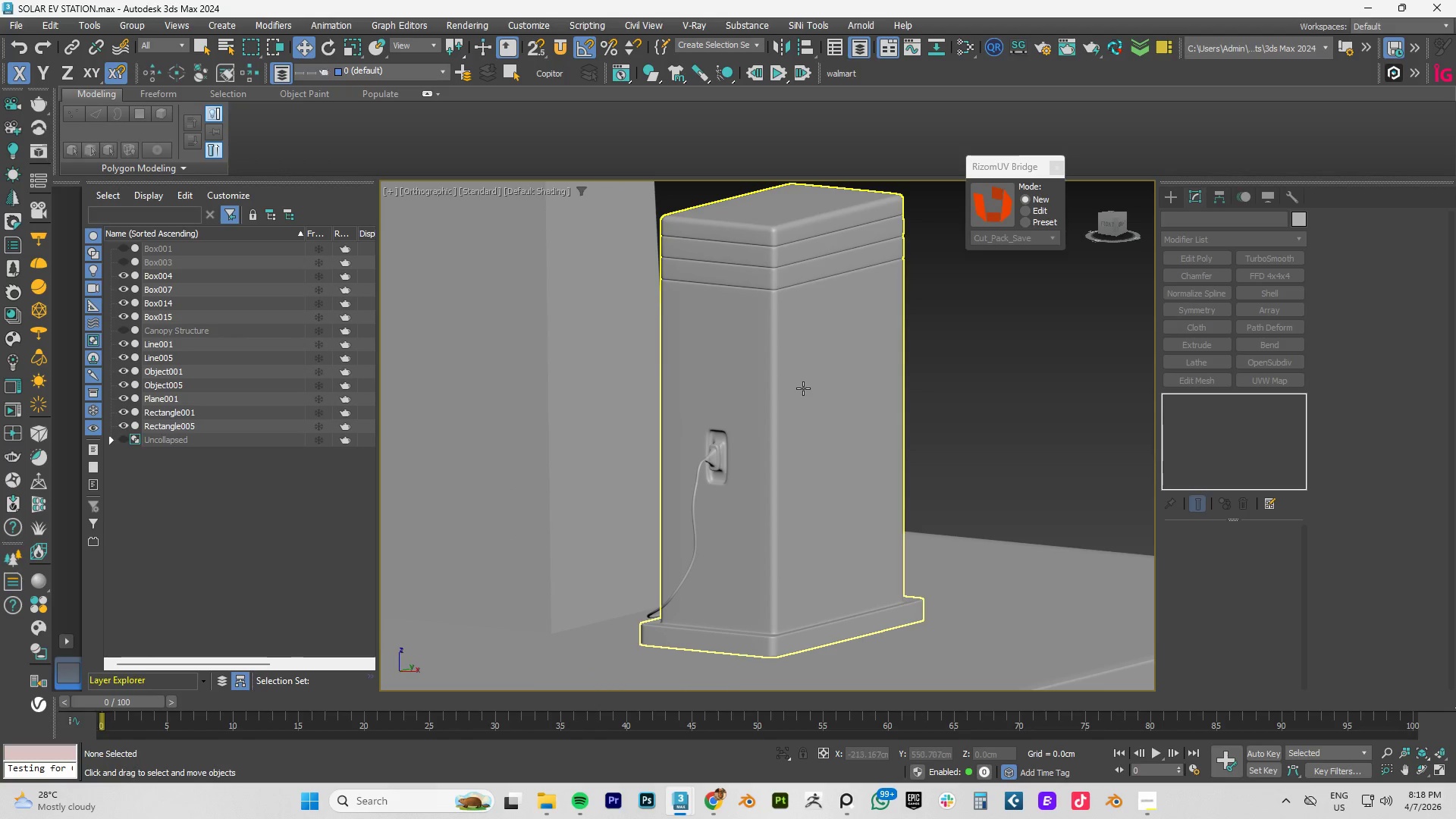 
hold_key(key=AltLeft, duration=0.66)
 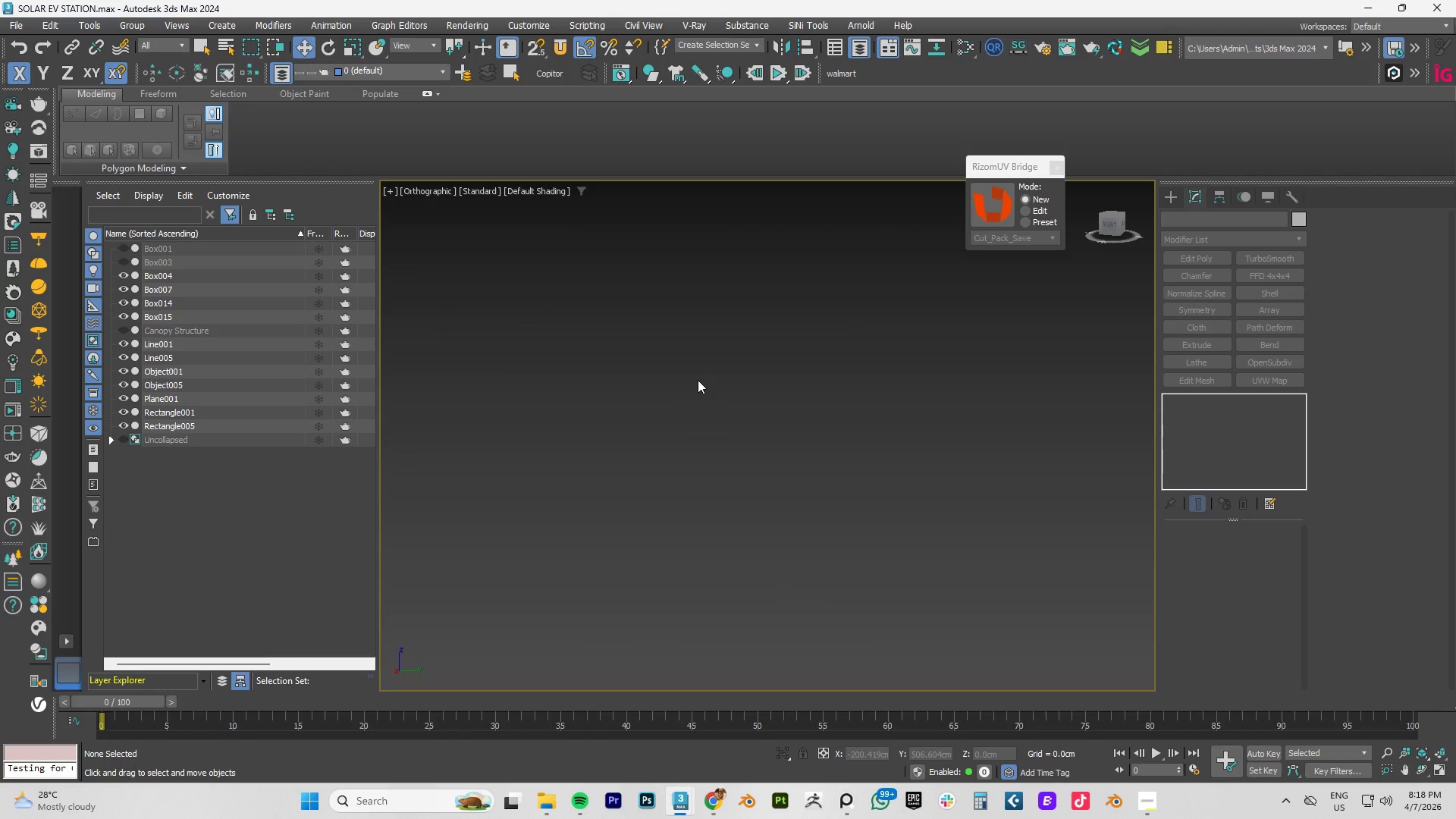 
scroll: coordinate [804, 385], scroll_direction: down, amount: 2.0
 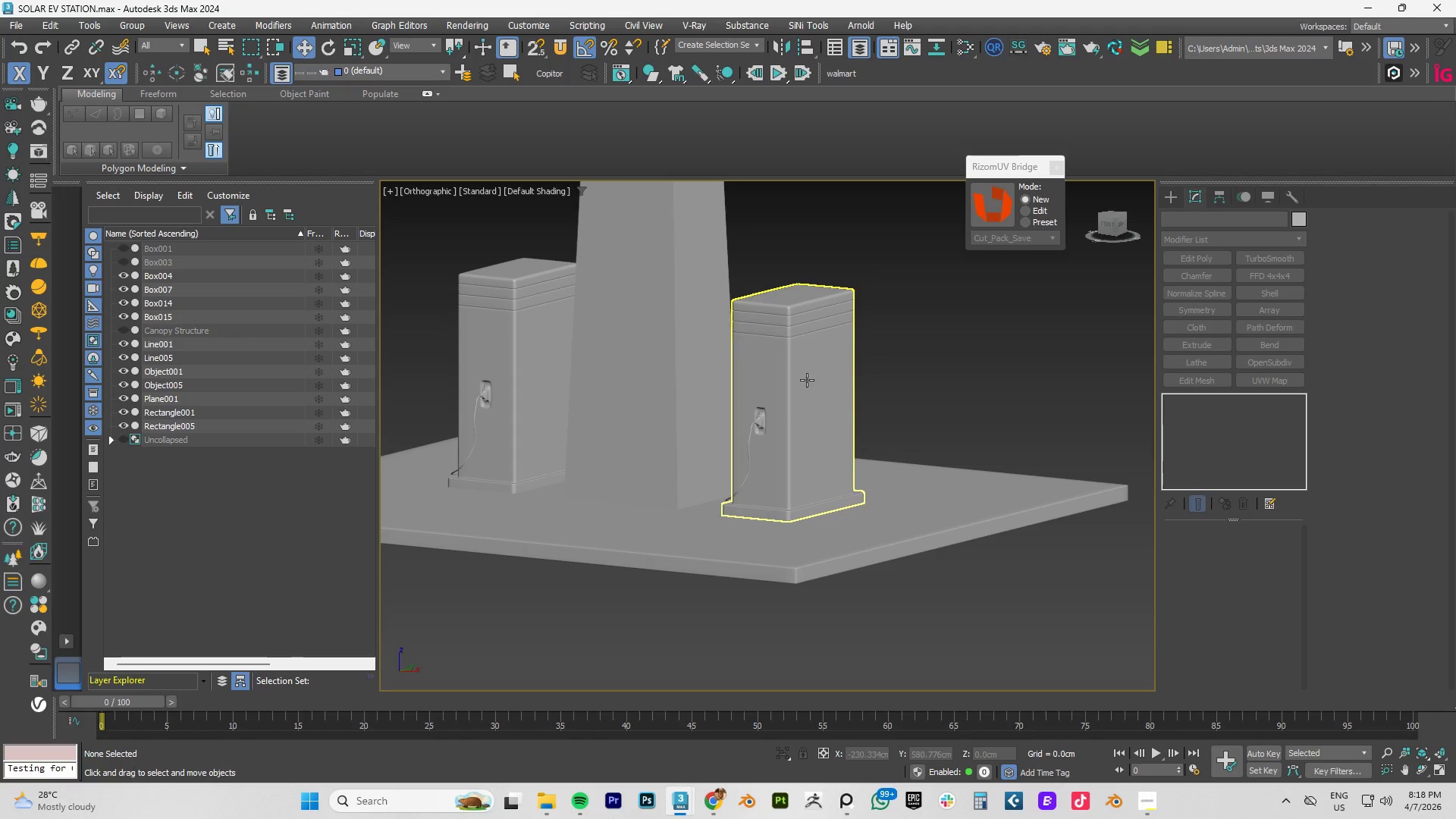 
type(fz)
 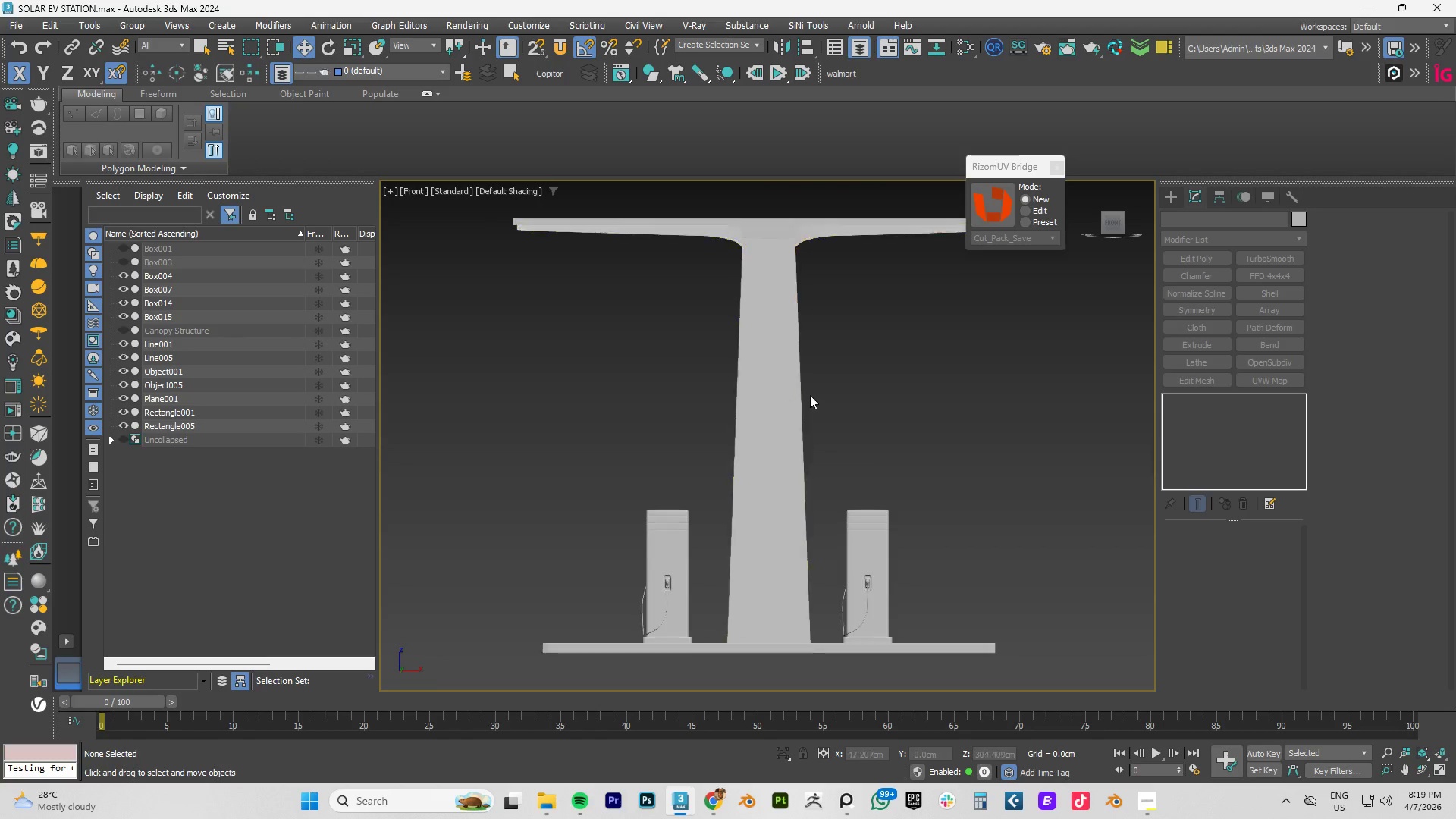 
scroll: coordinate [830, 480], scroll_direction: down, amount: 2.0
 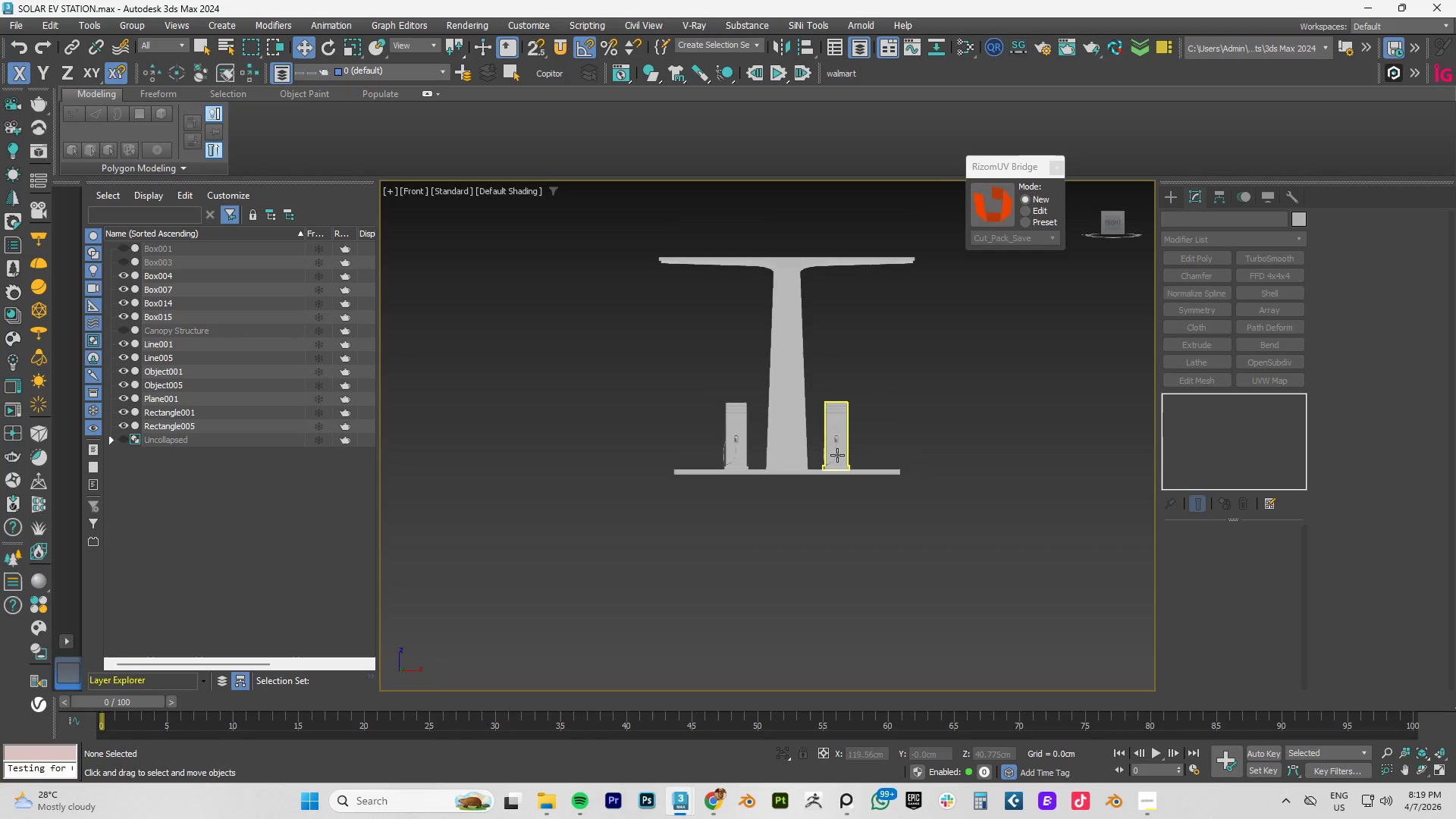 
scroll: coordinate [857, 431], scroll_direction: up, amount: 5.0
 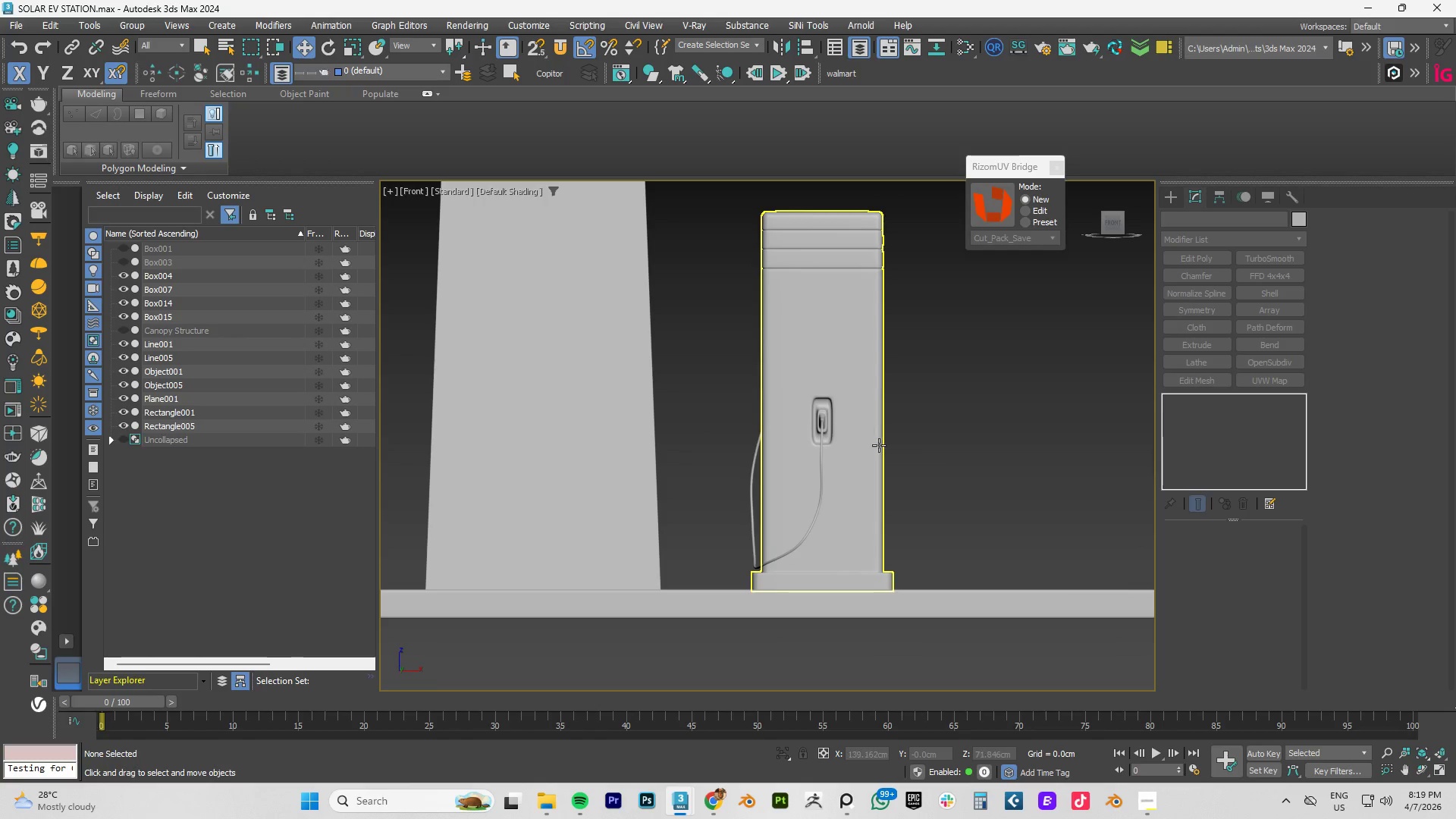 
left_click_drag(start_coordinate=[1003, 320], to_coordinate=[733, 504])
 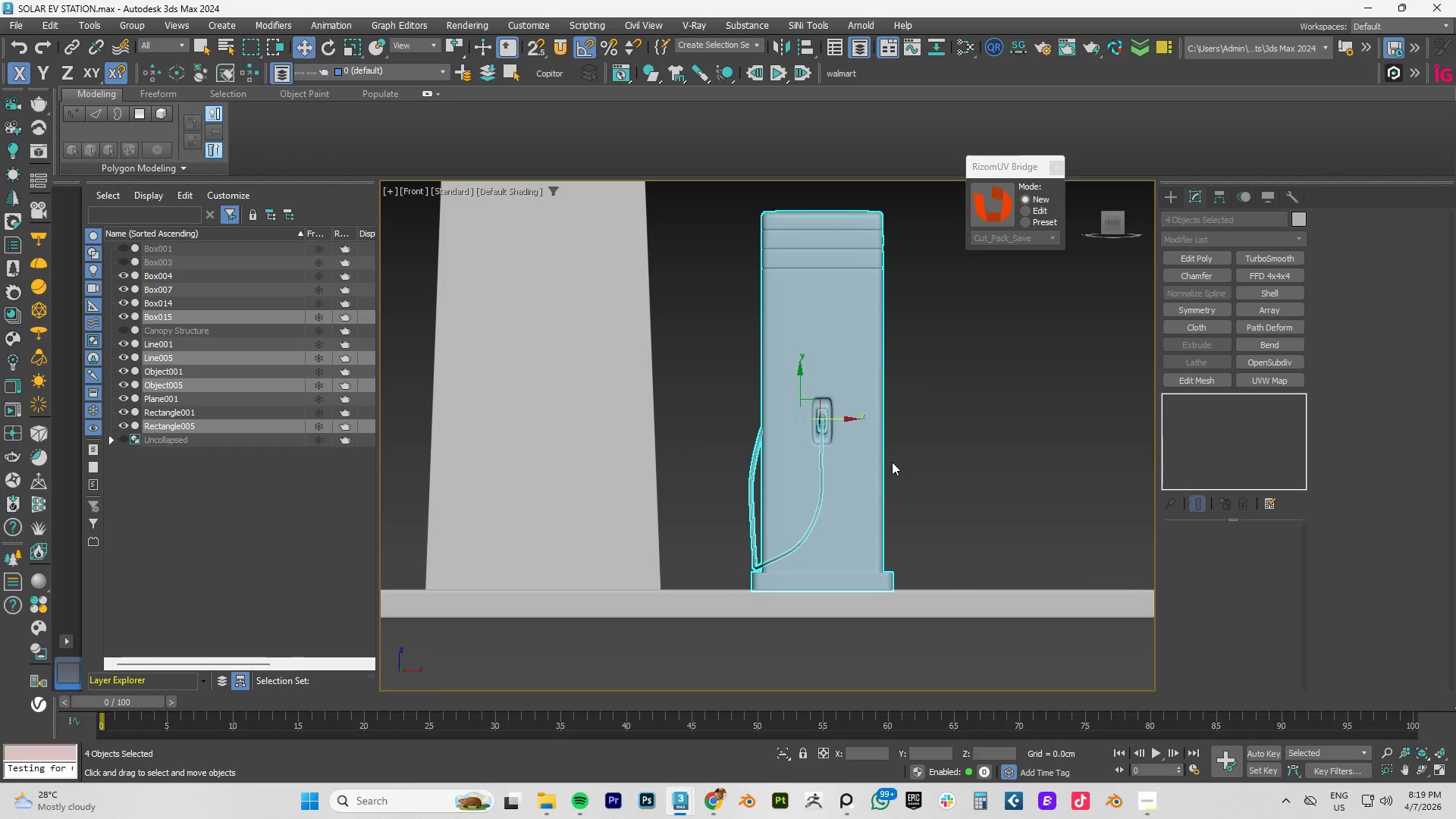 
key(E)
 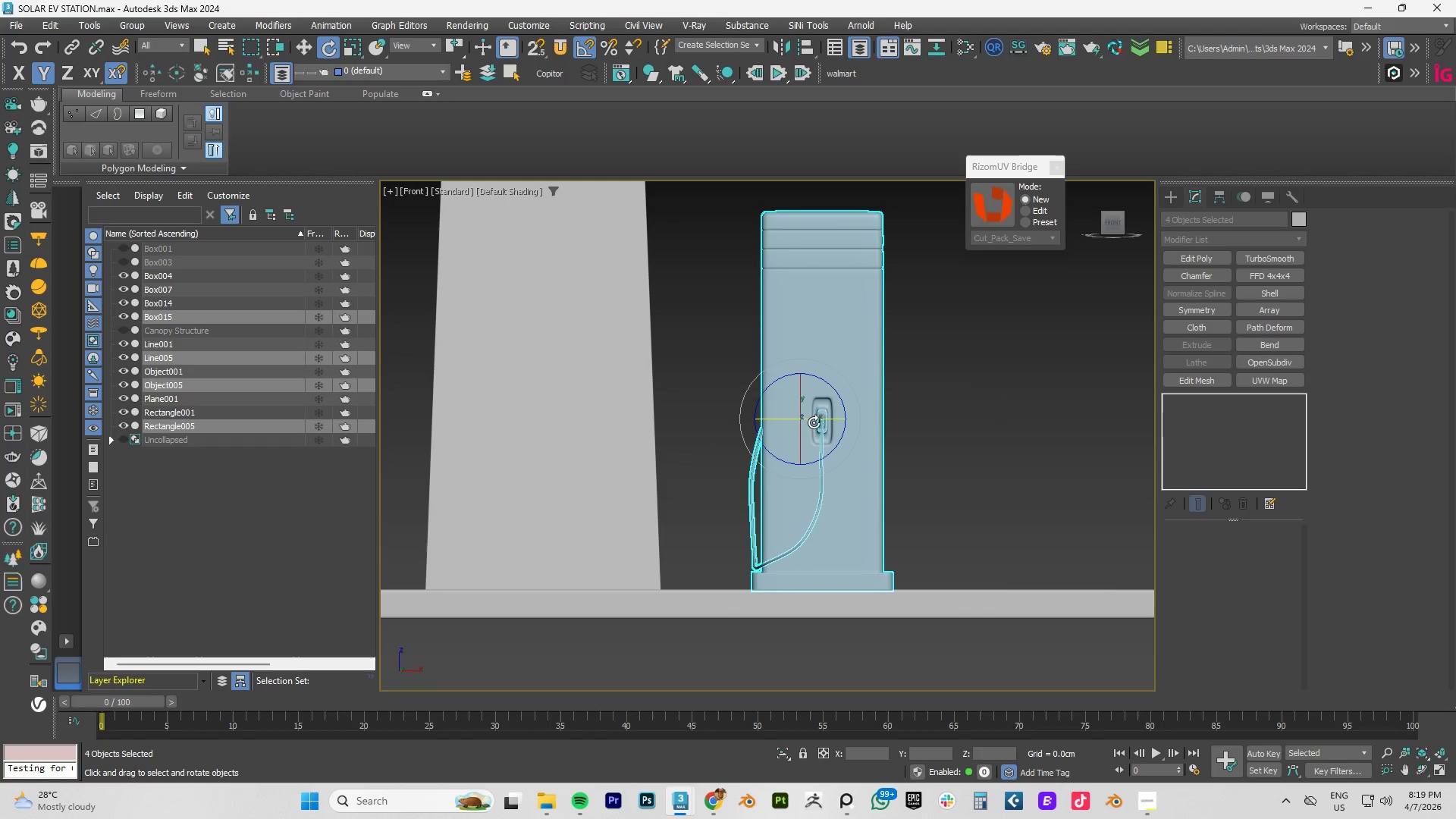 
left_click_drag(start_coordinate=[813, 421], to_coordinate=[881, 422])
 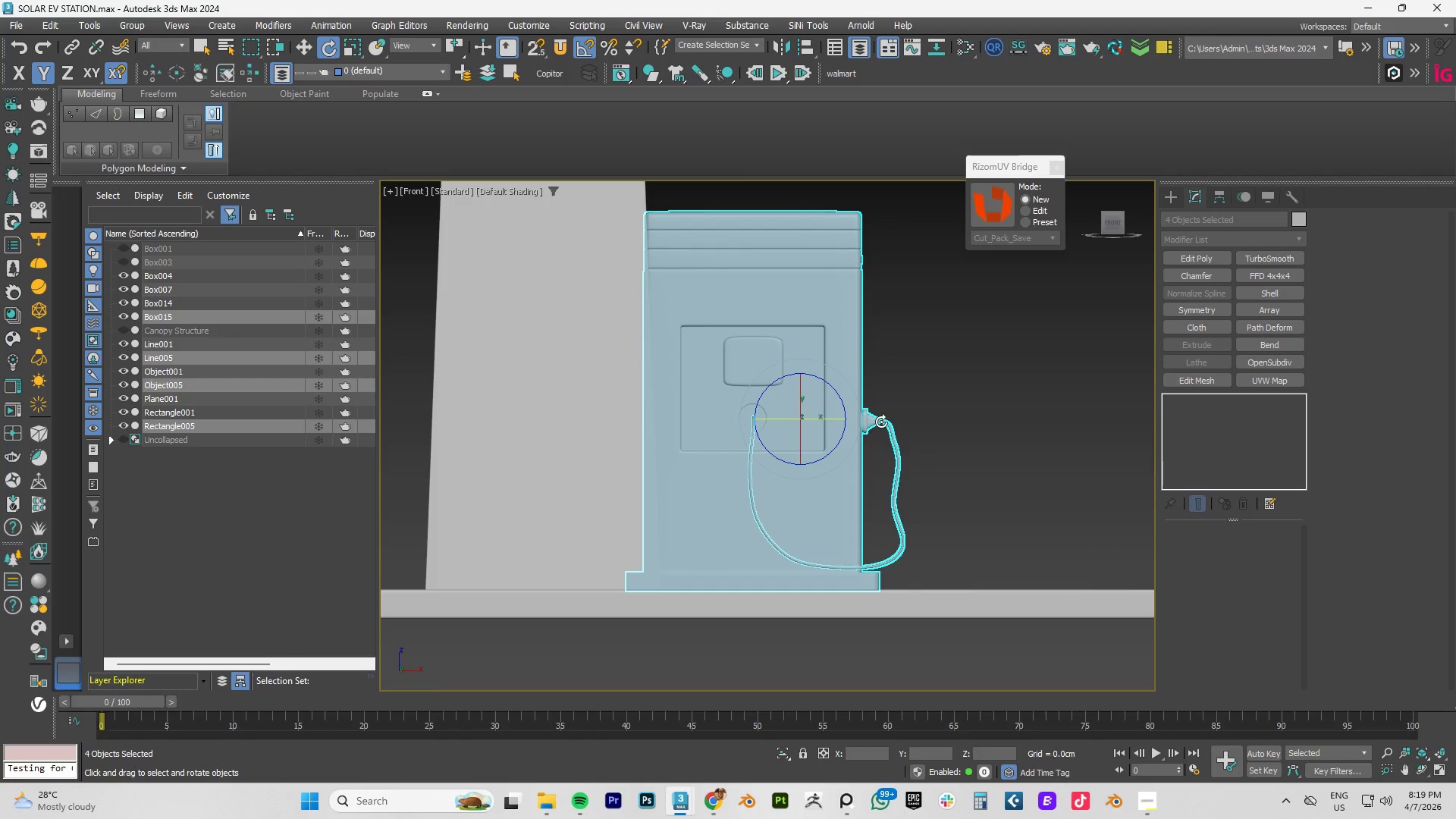 
key(W)
 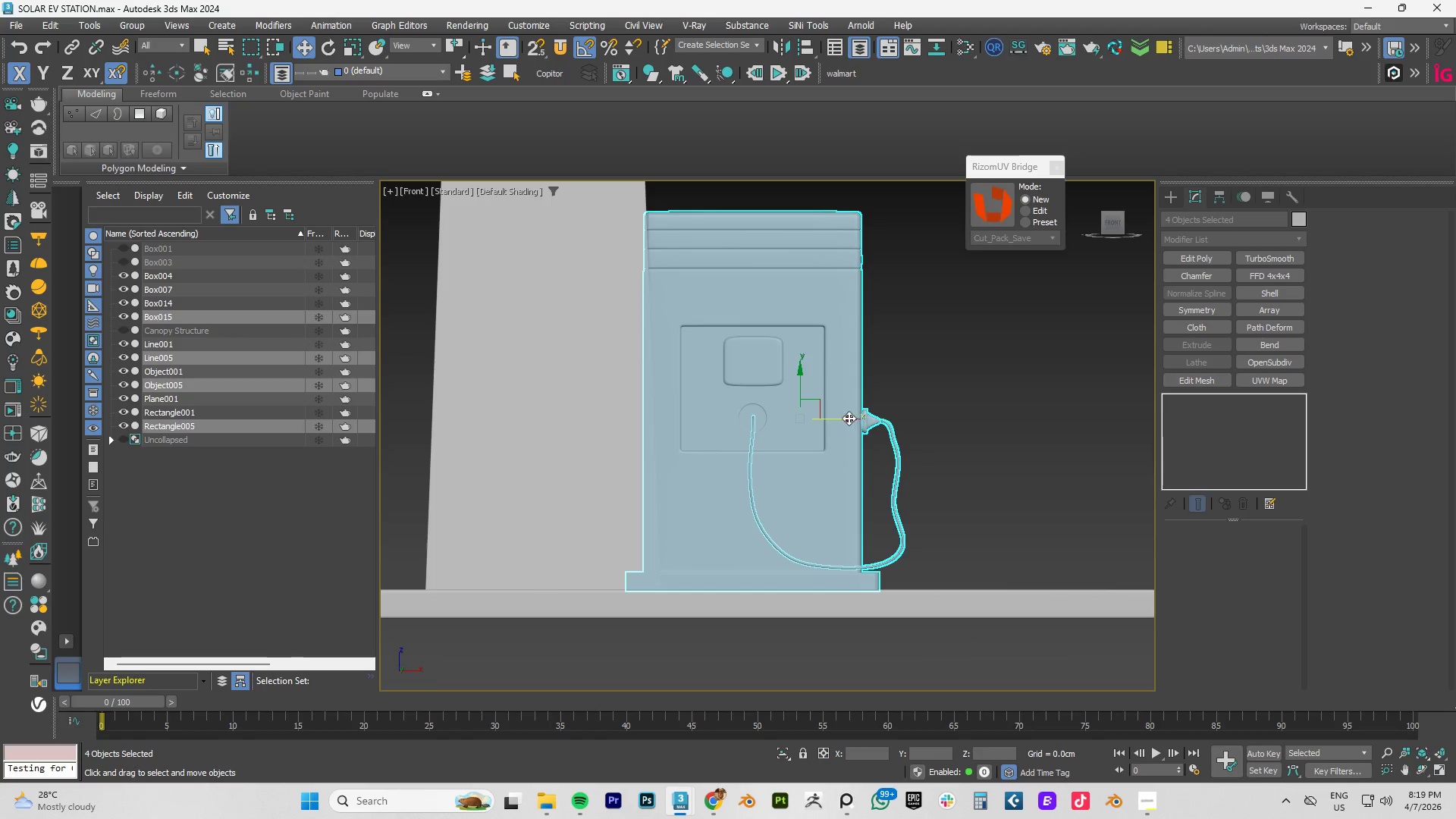 
left_click_drag(start_coordinate=[845, 418], to_coordinate=[929, 418])
 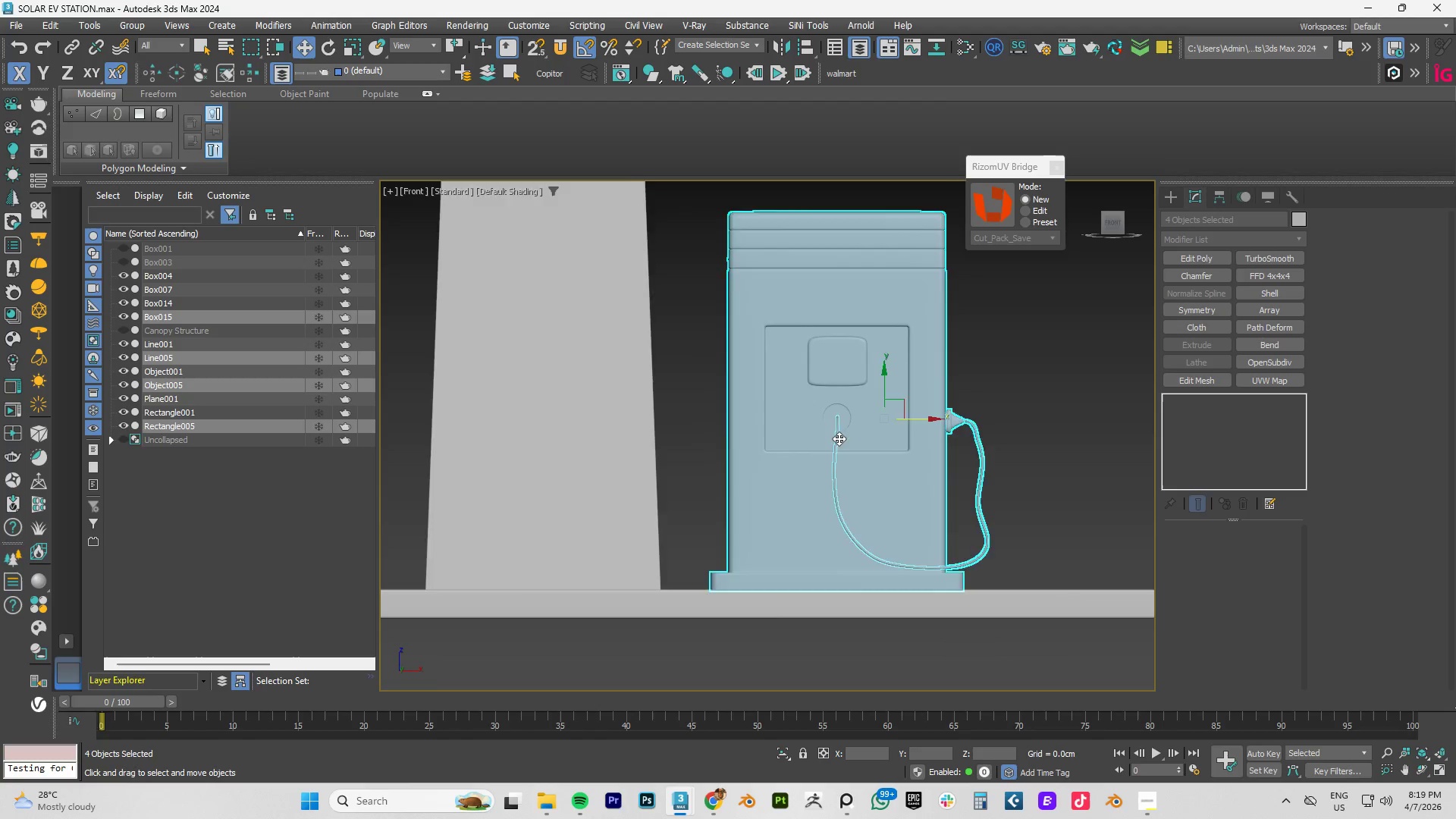 
scroll: coordinate [839, 439], scroll_direction: down, amount: 2.0
 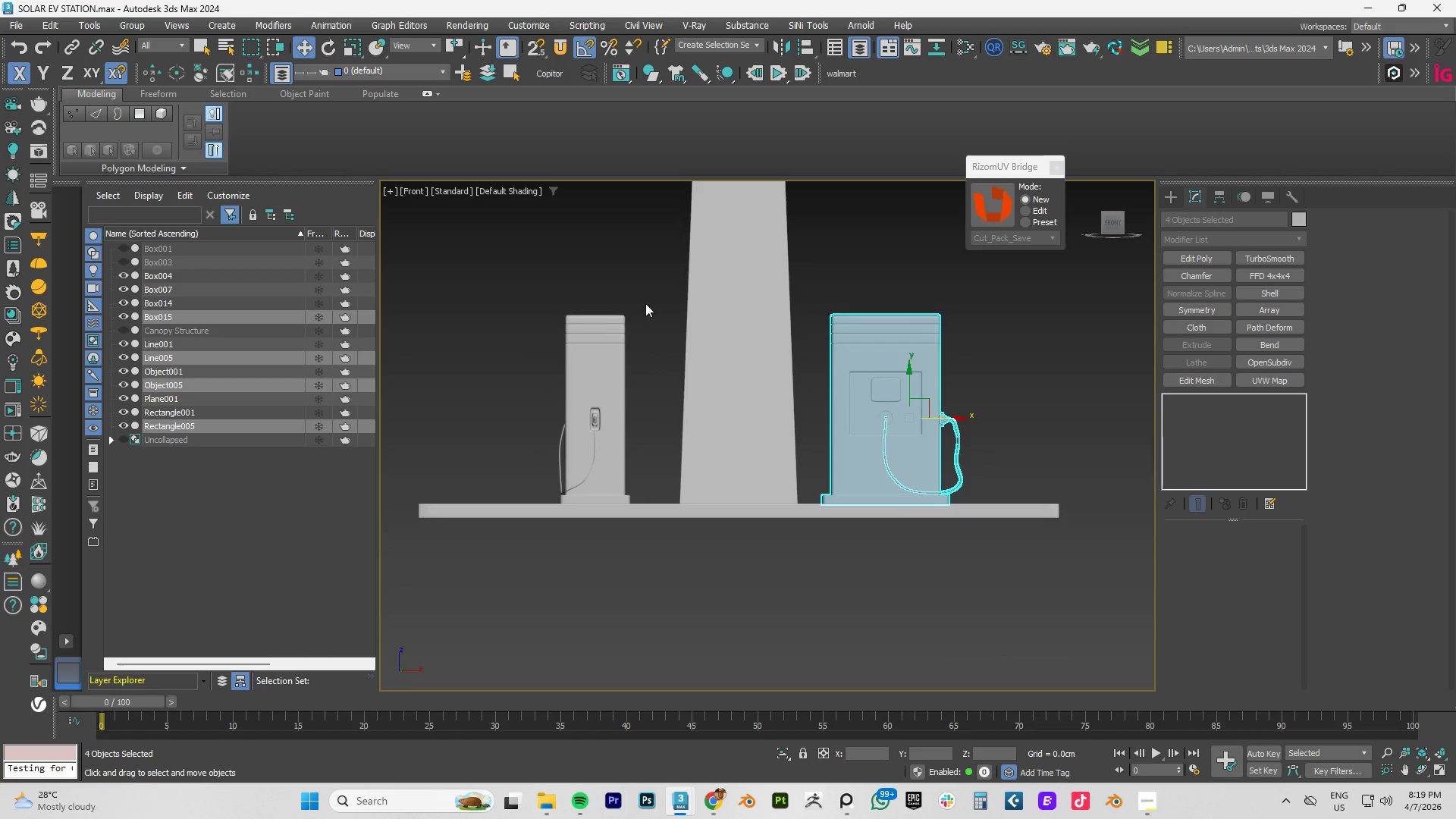 
left_click_drag(start_coordinate=[649, 284], to_coordinate=[541, 464])
 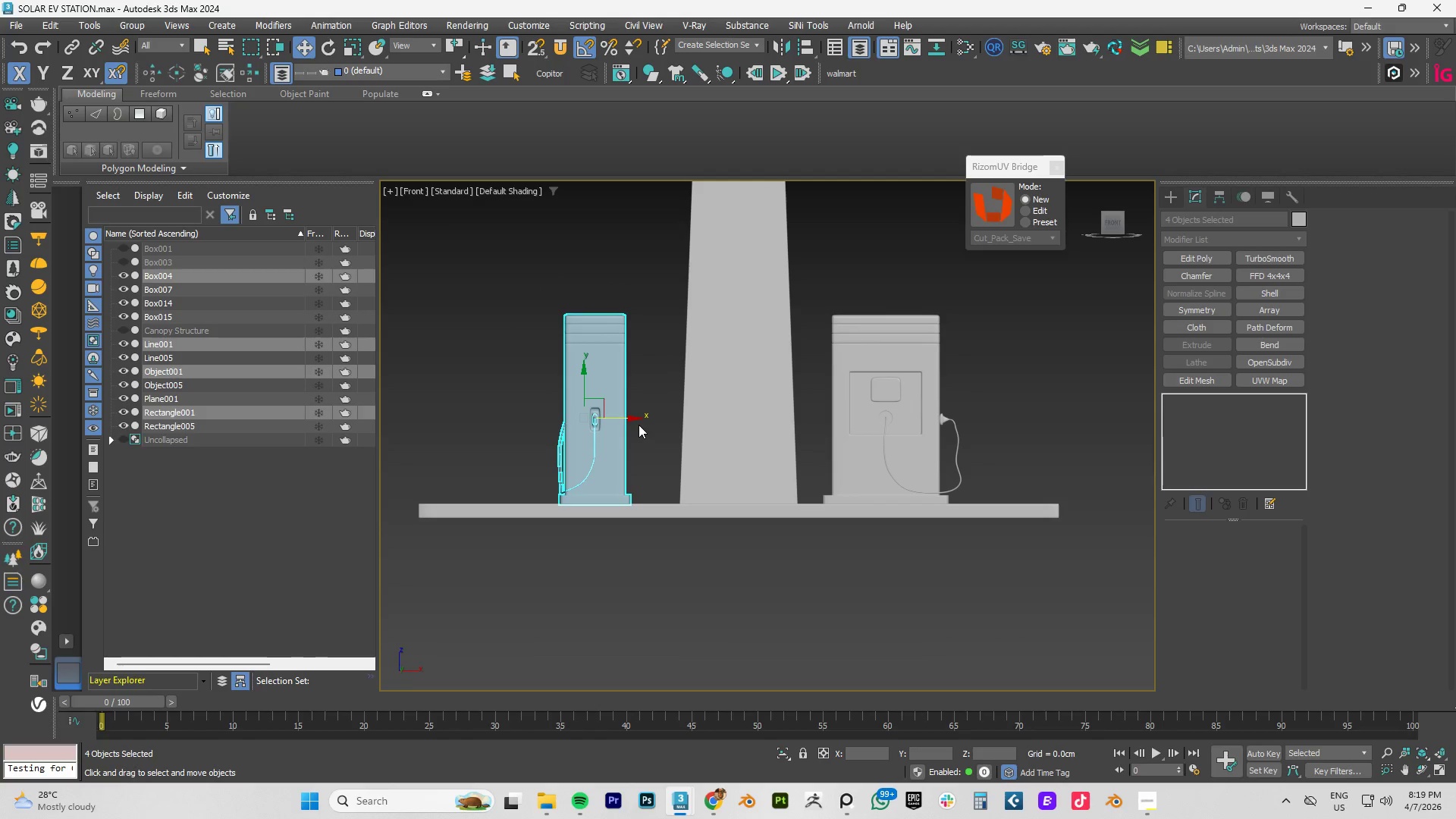 
key(E)
 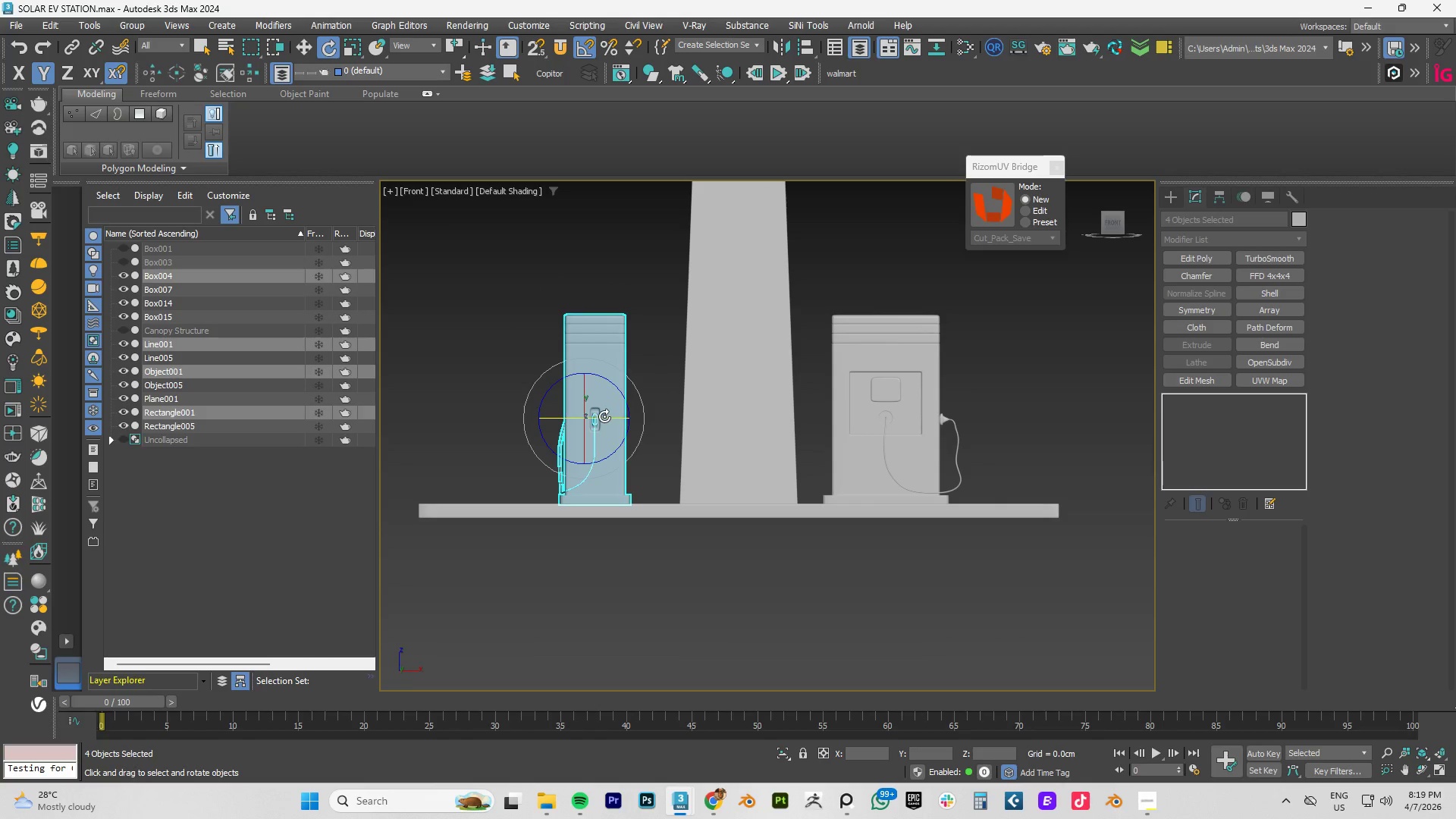 
left_click_drag(start_coordinate=[604, 416], to_coordinate=[674, 414])
 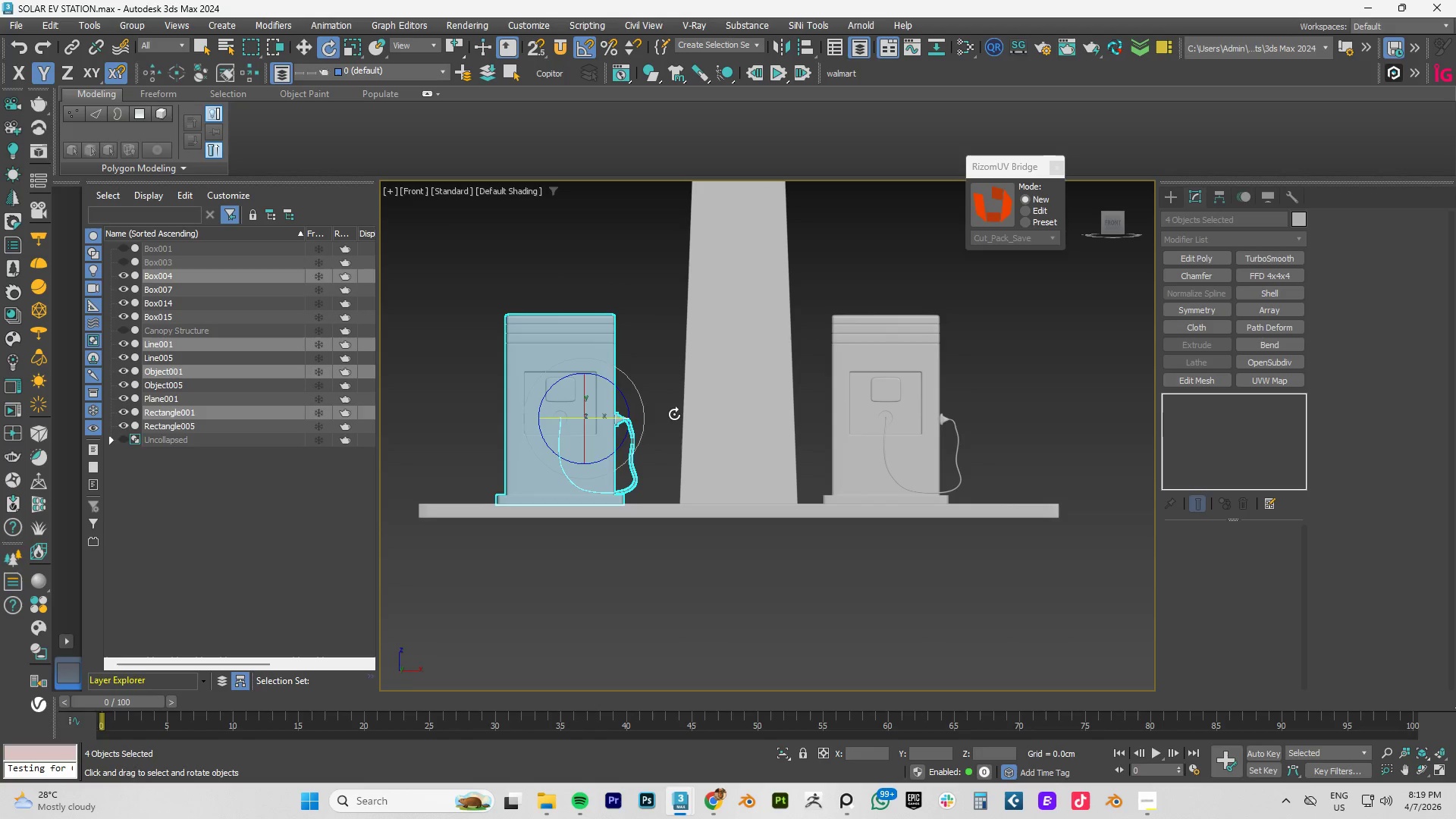 
key(W)
 